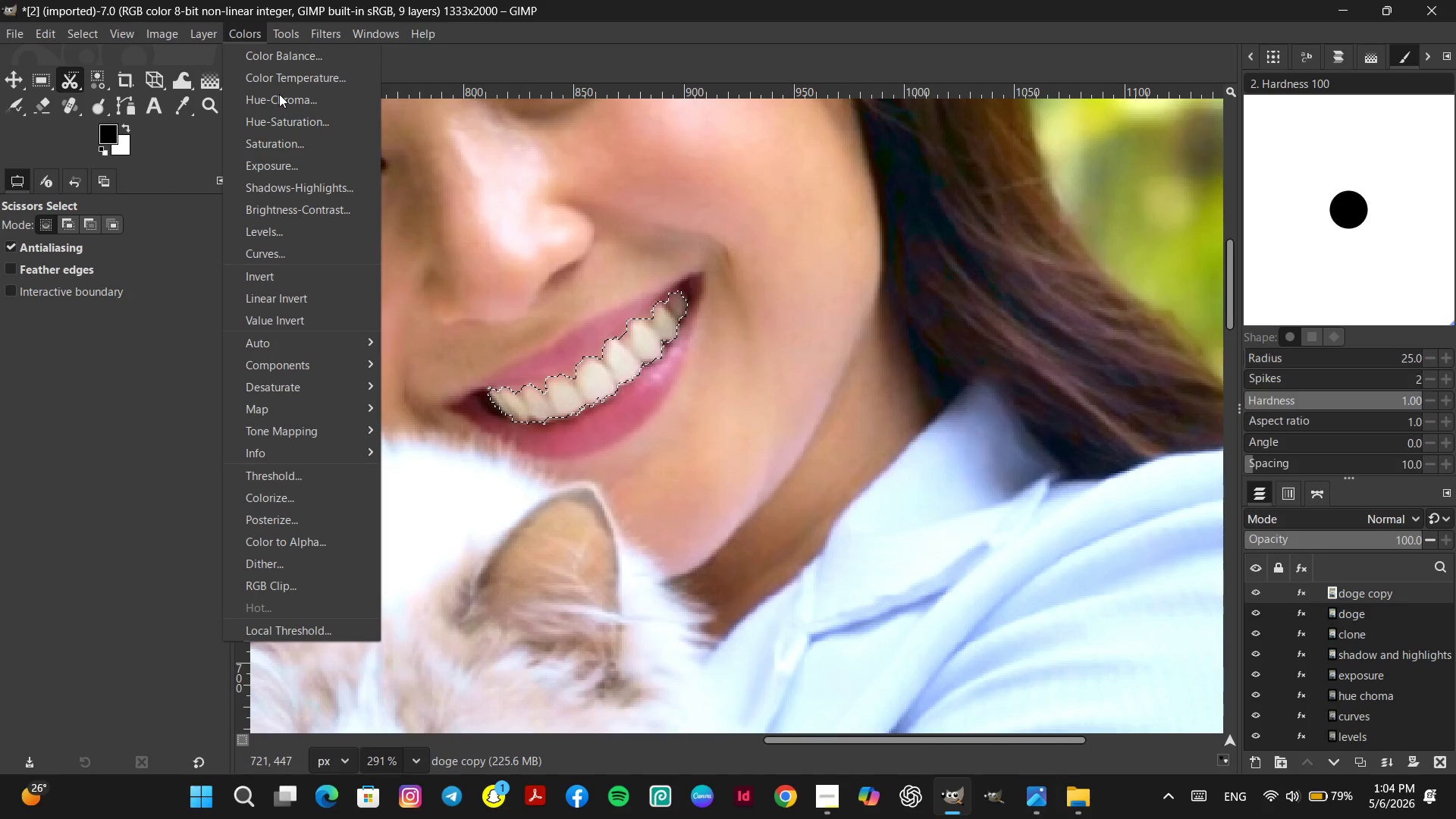 
left_click([302, 135])
 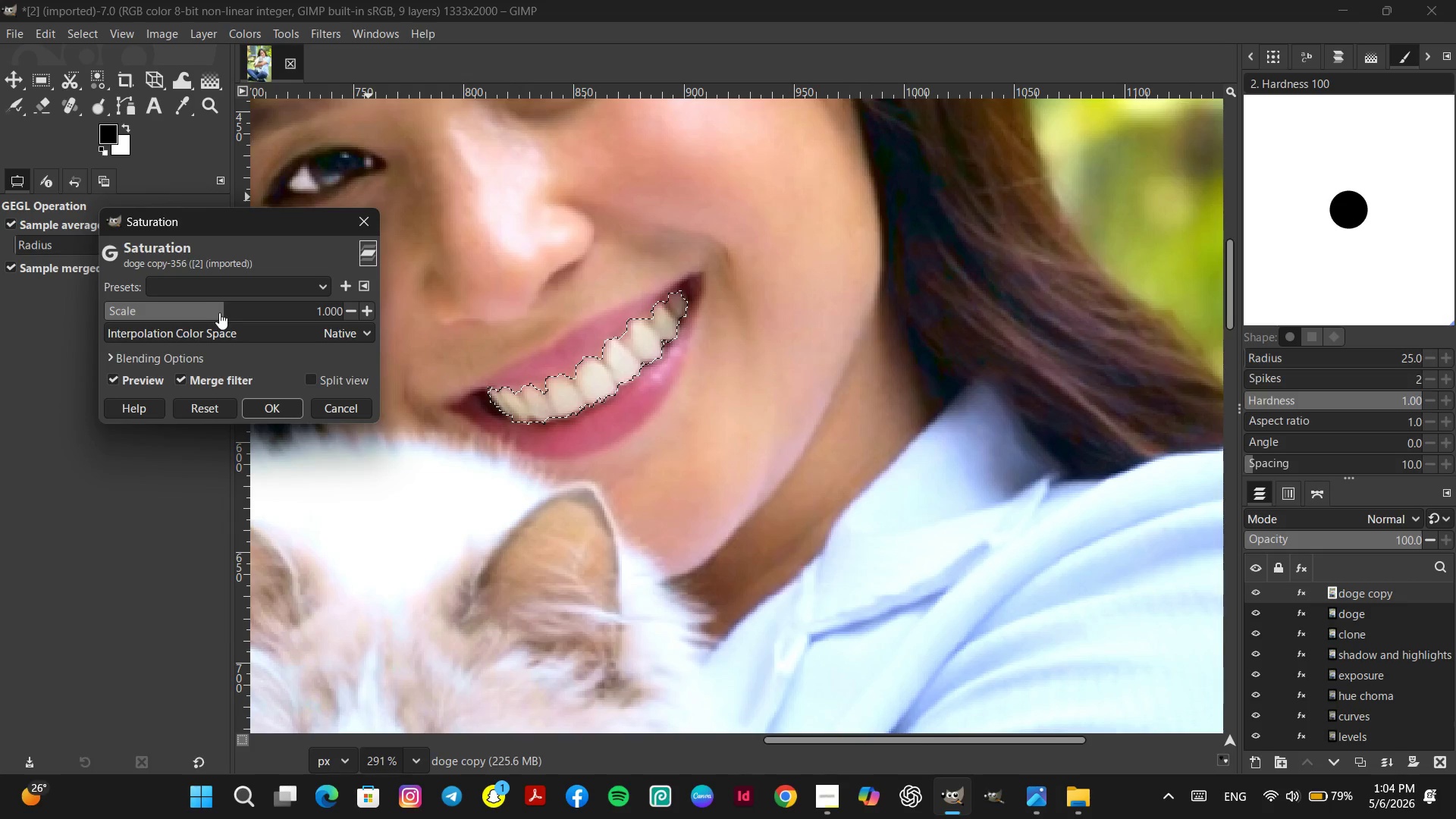 
left_click([219, 312])
 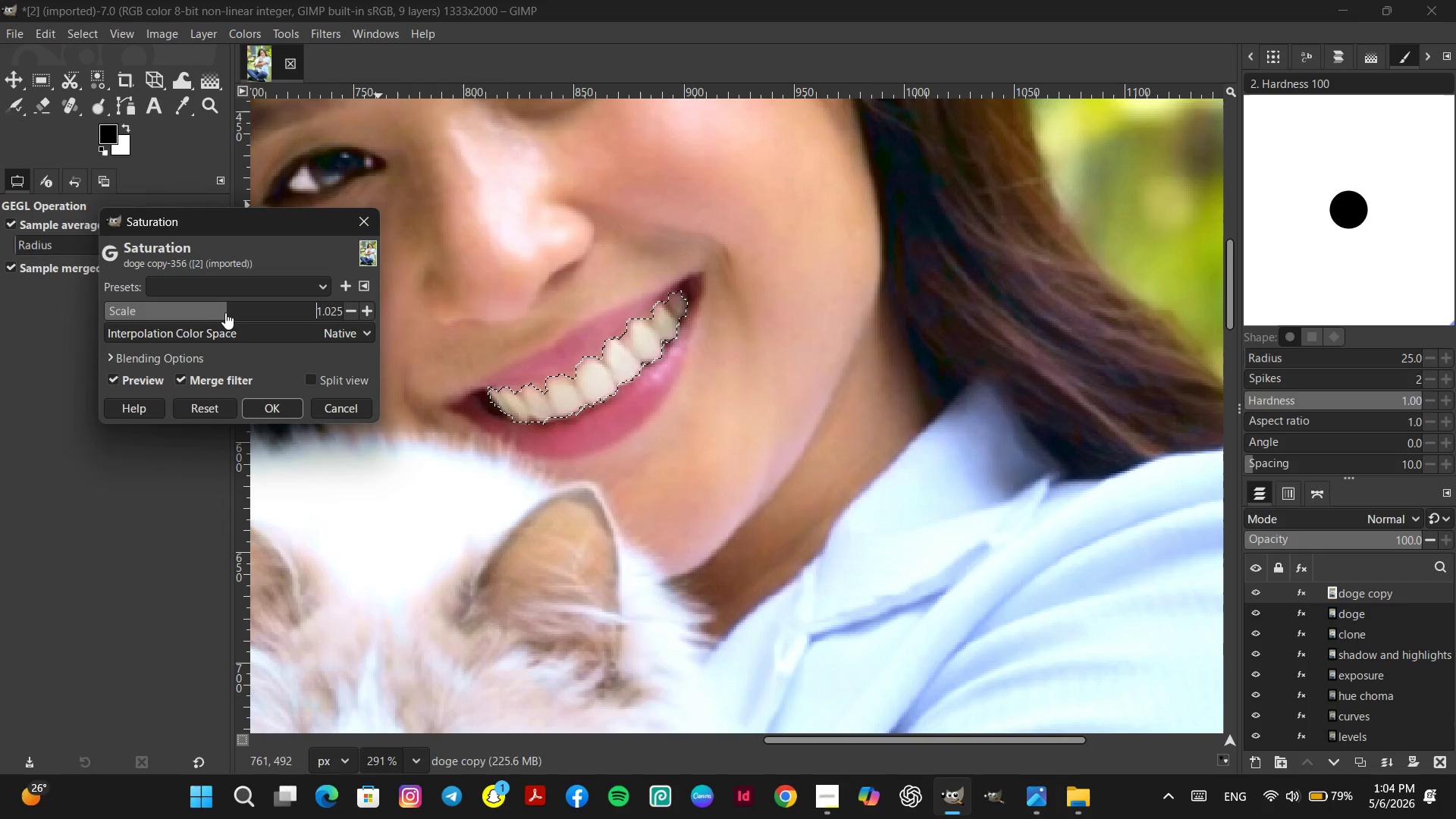 
double_click([217, 312])
 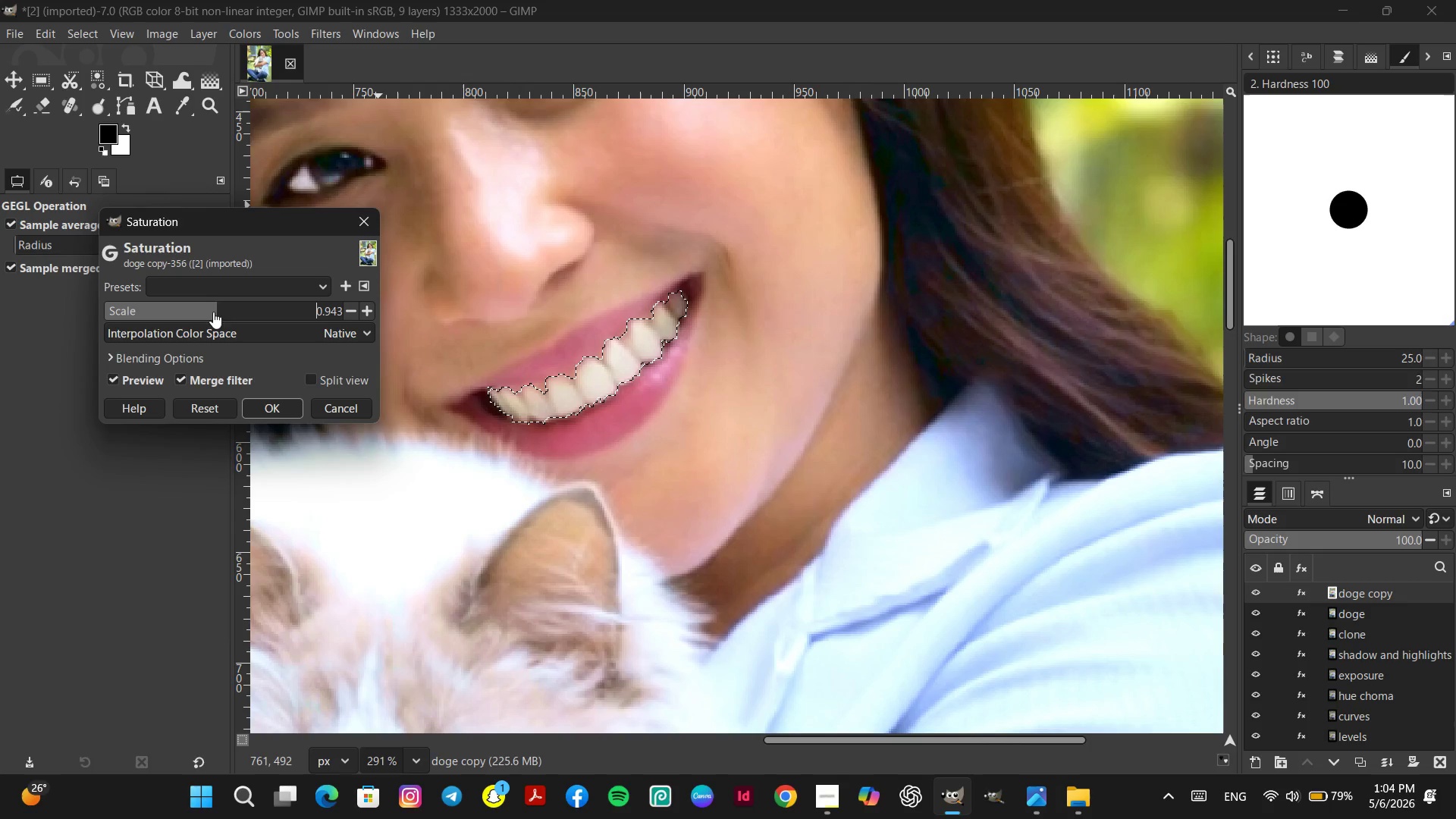 
triple_click([213, 312])
 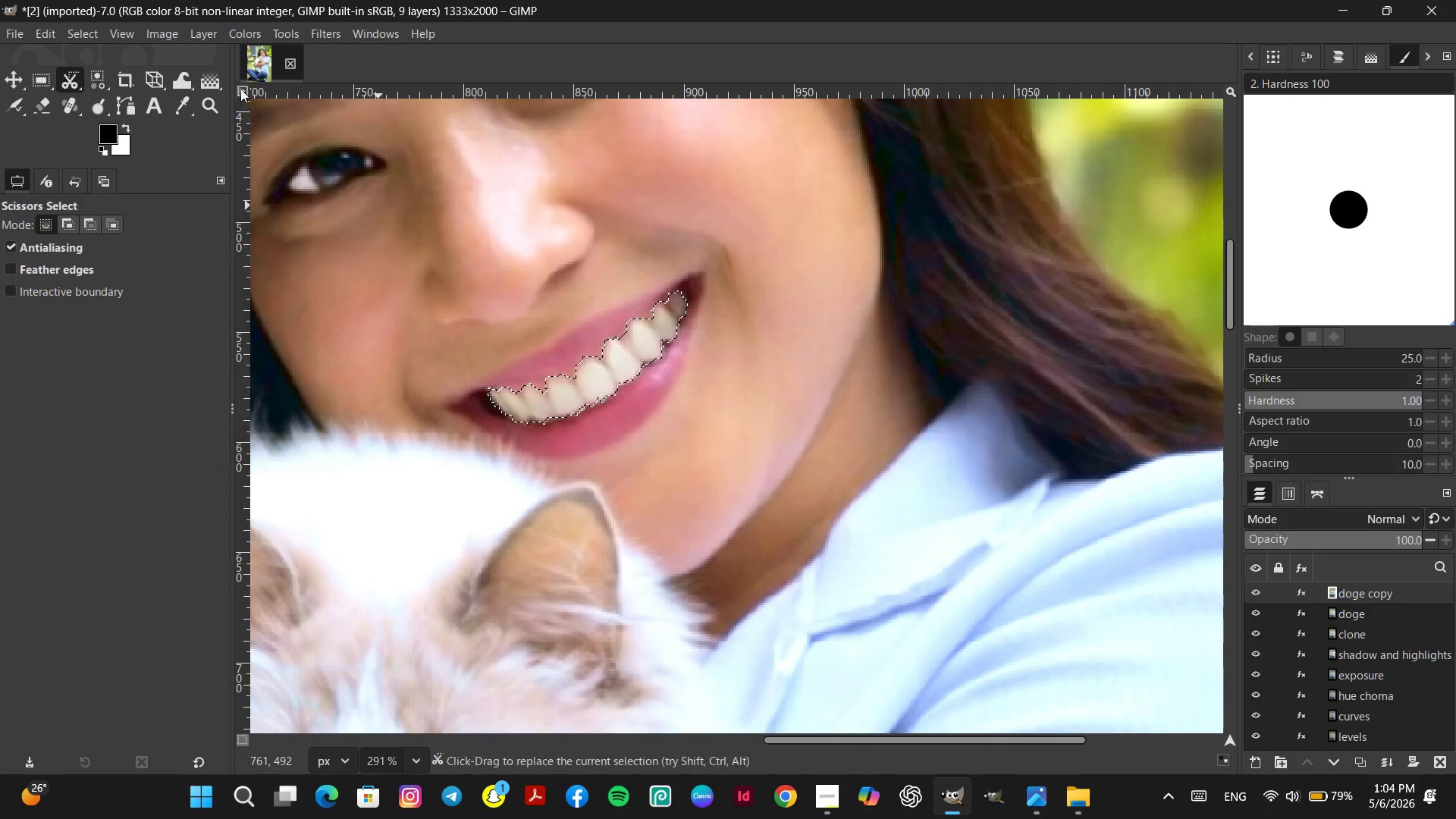 
left_click([249, 33])
 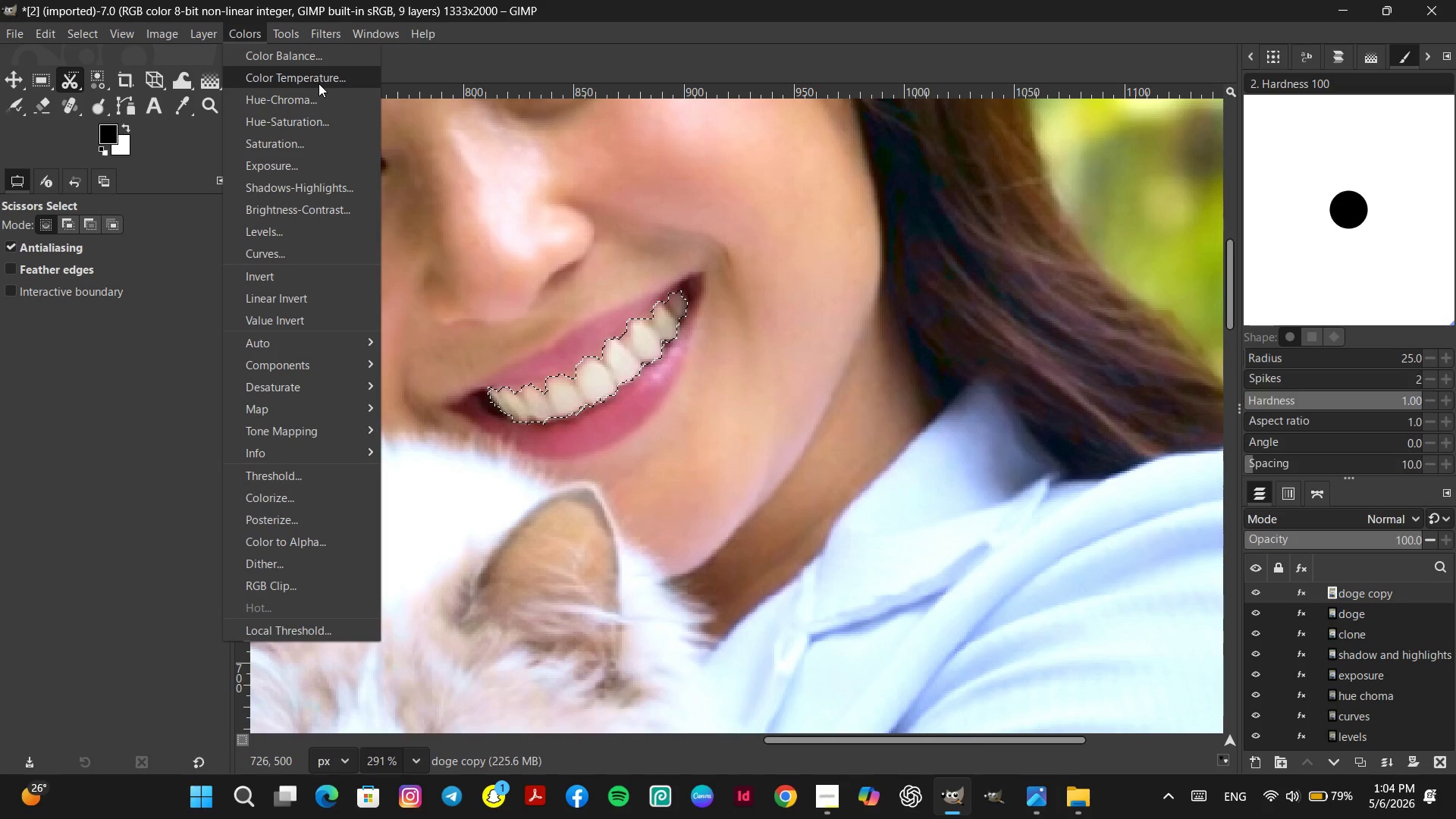 
left_click([318, 80])
 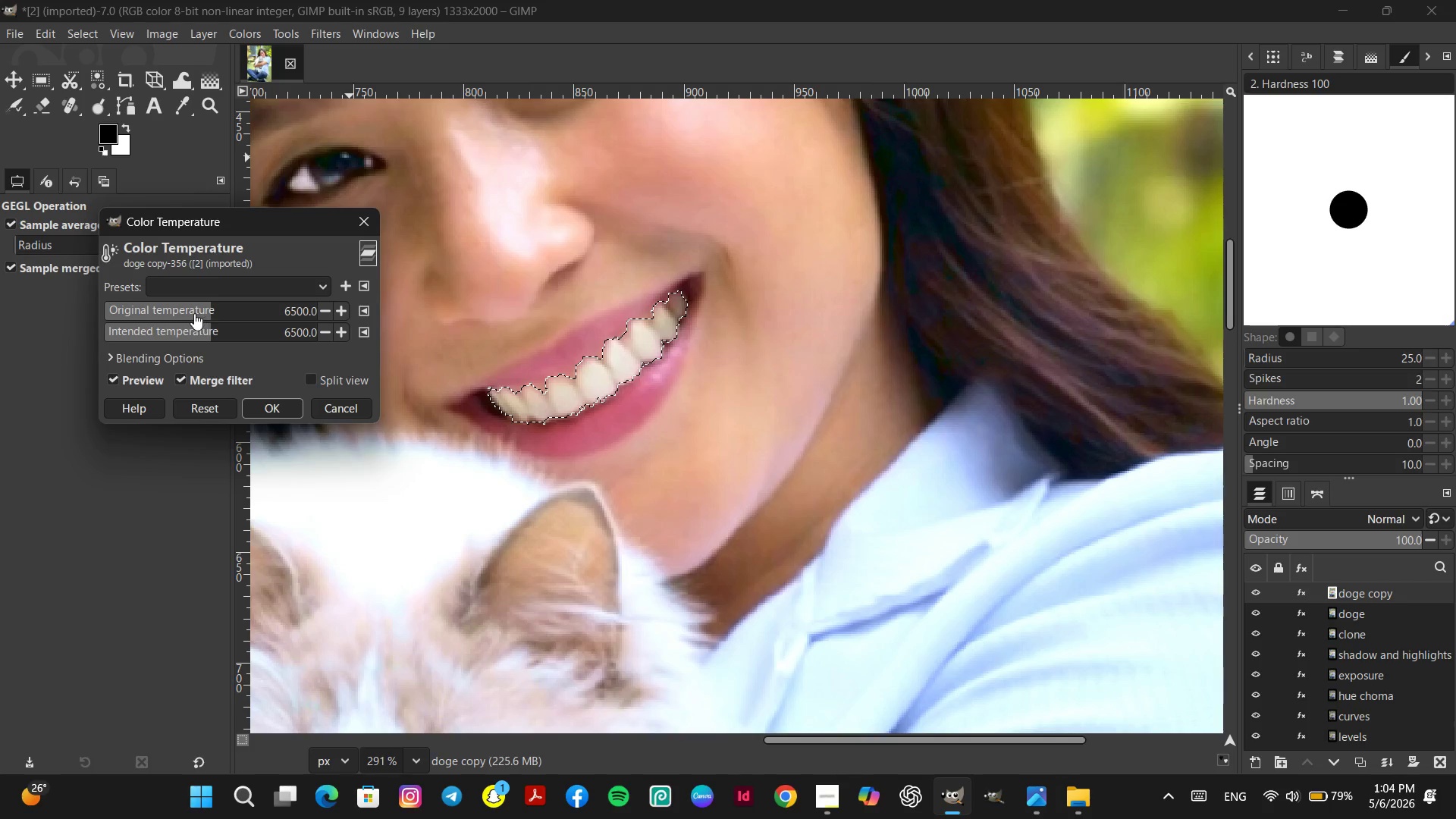 
left_click([193, 310])
 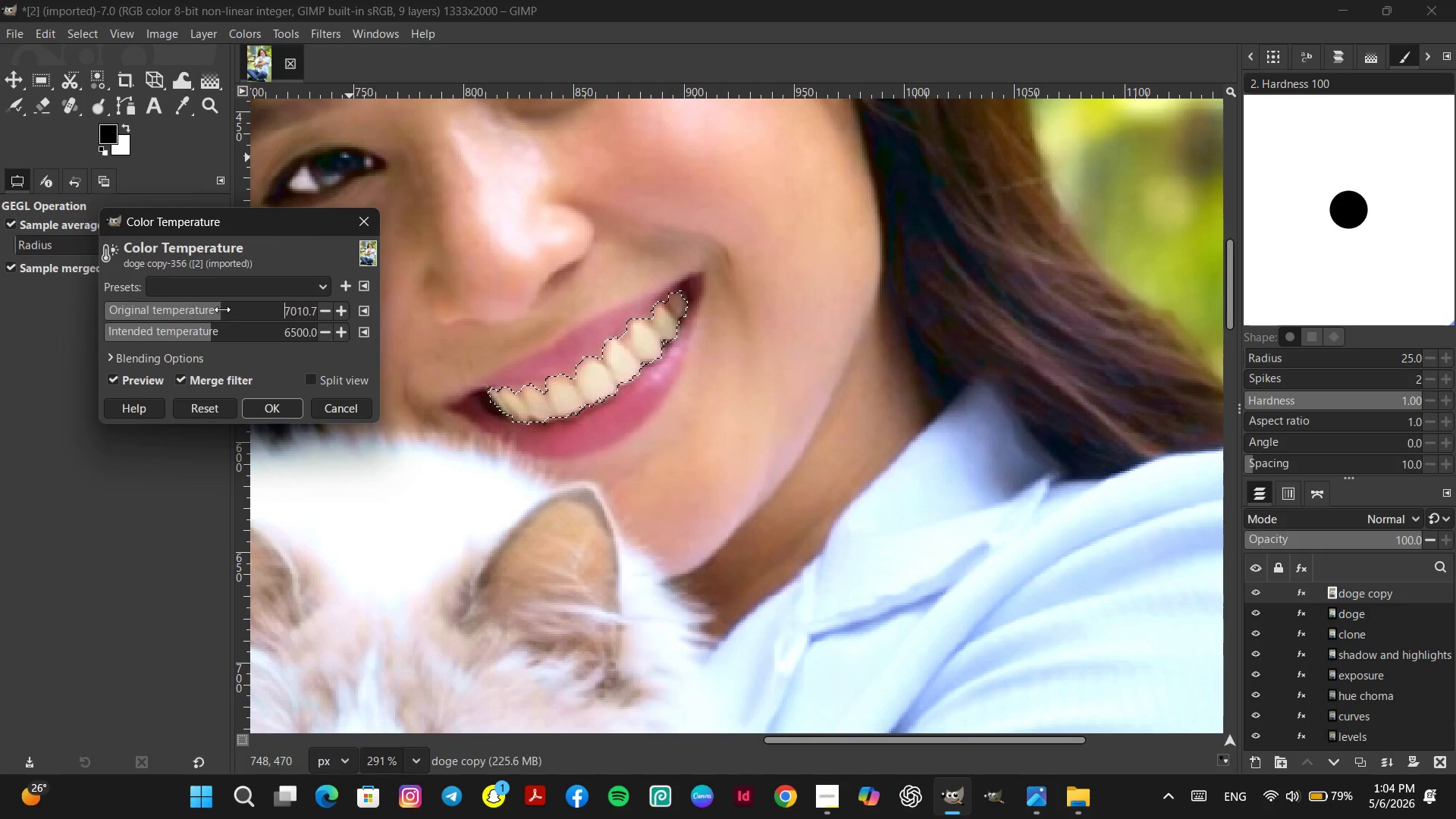 
double_click([234, 307])
 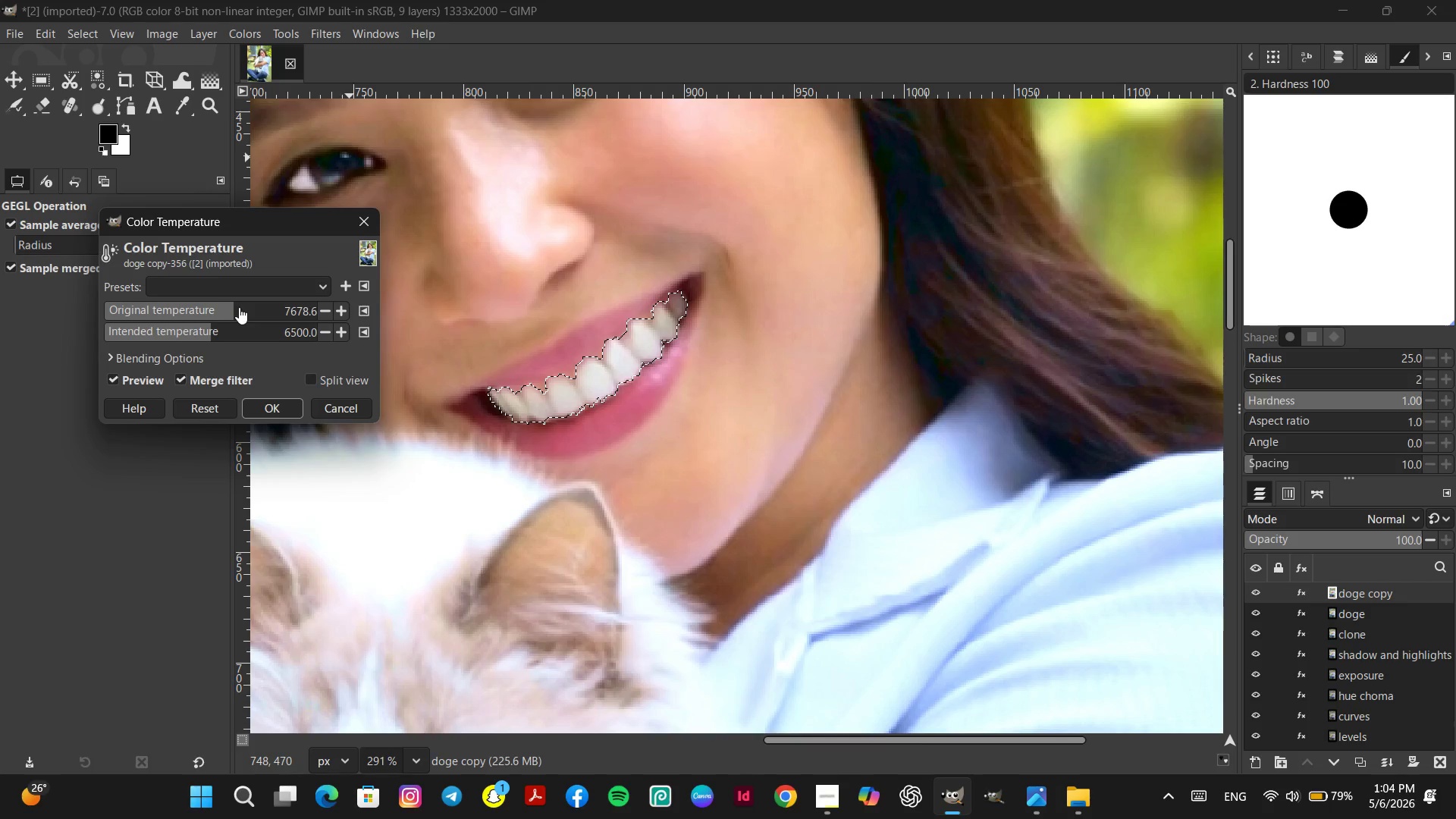 
left_click([242, 307])
 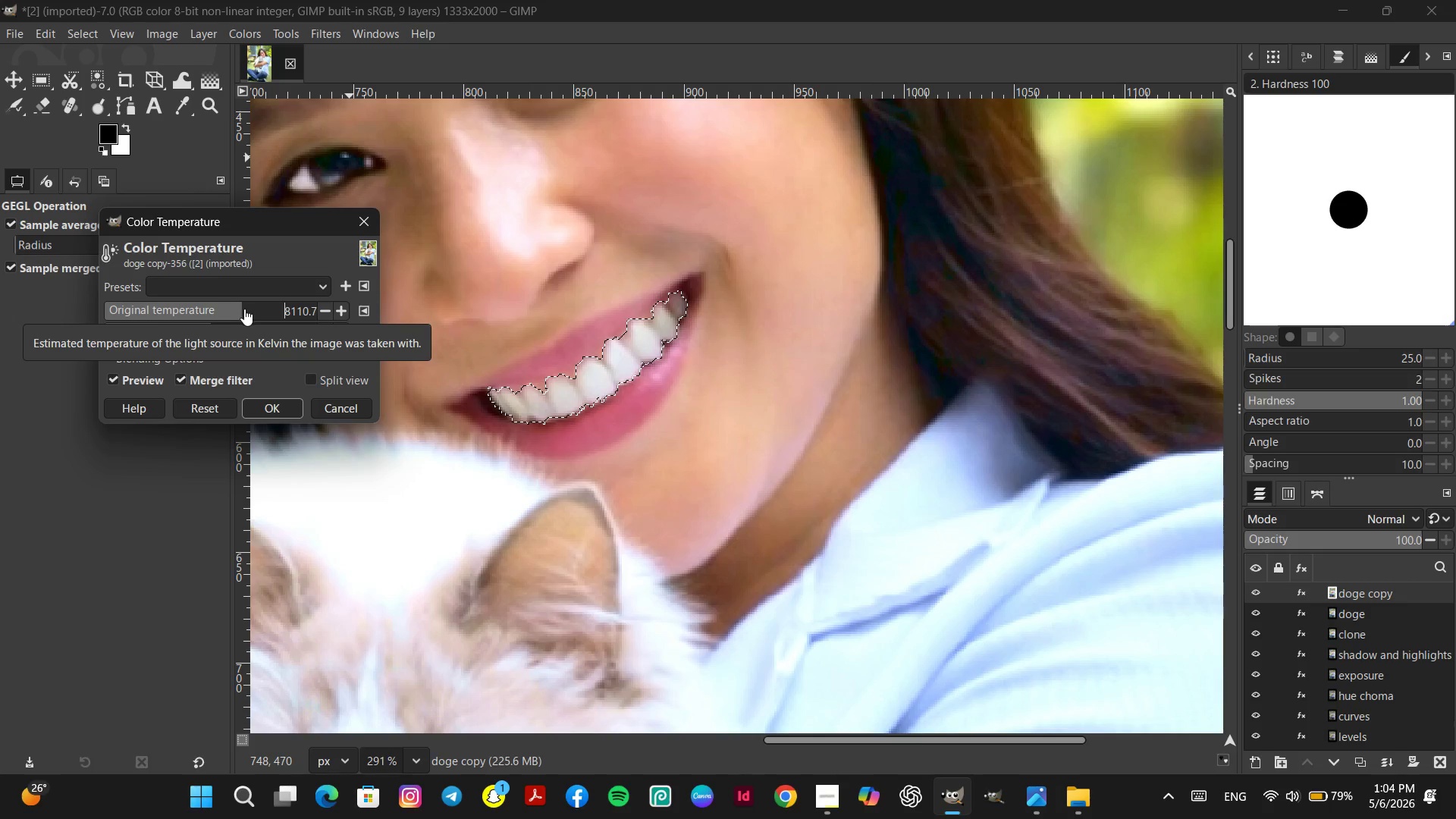 
left_click([252, 310])
 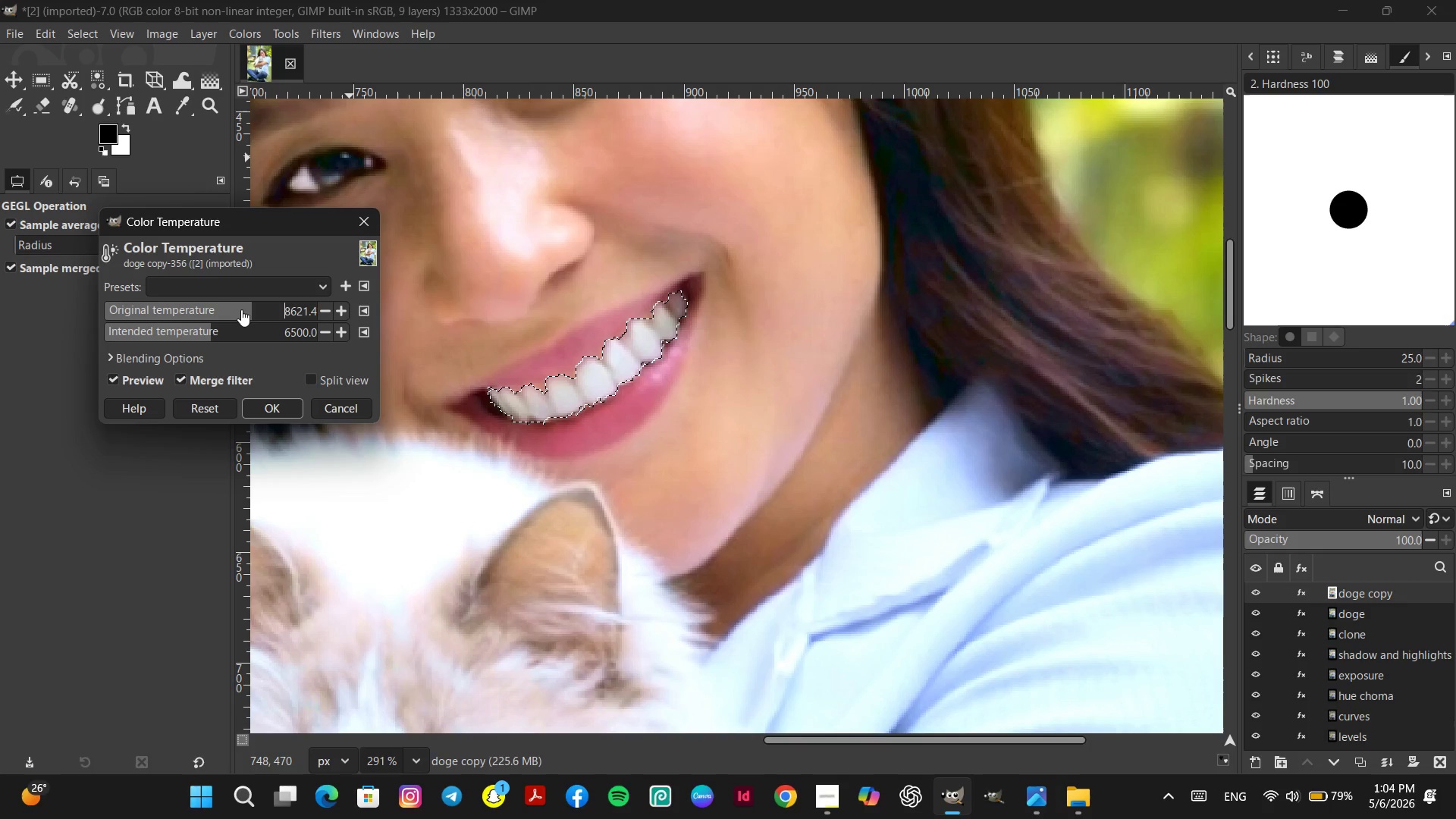 
left_click([240, 309])
 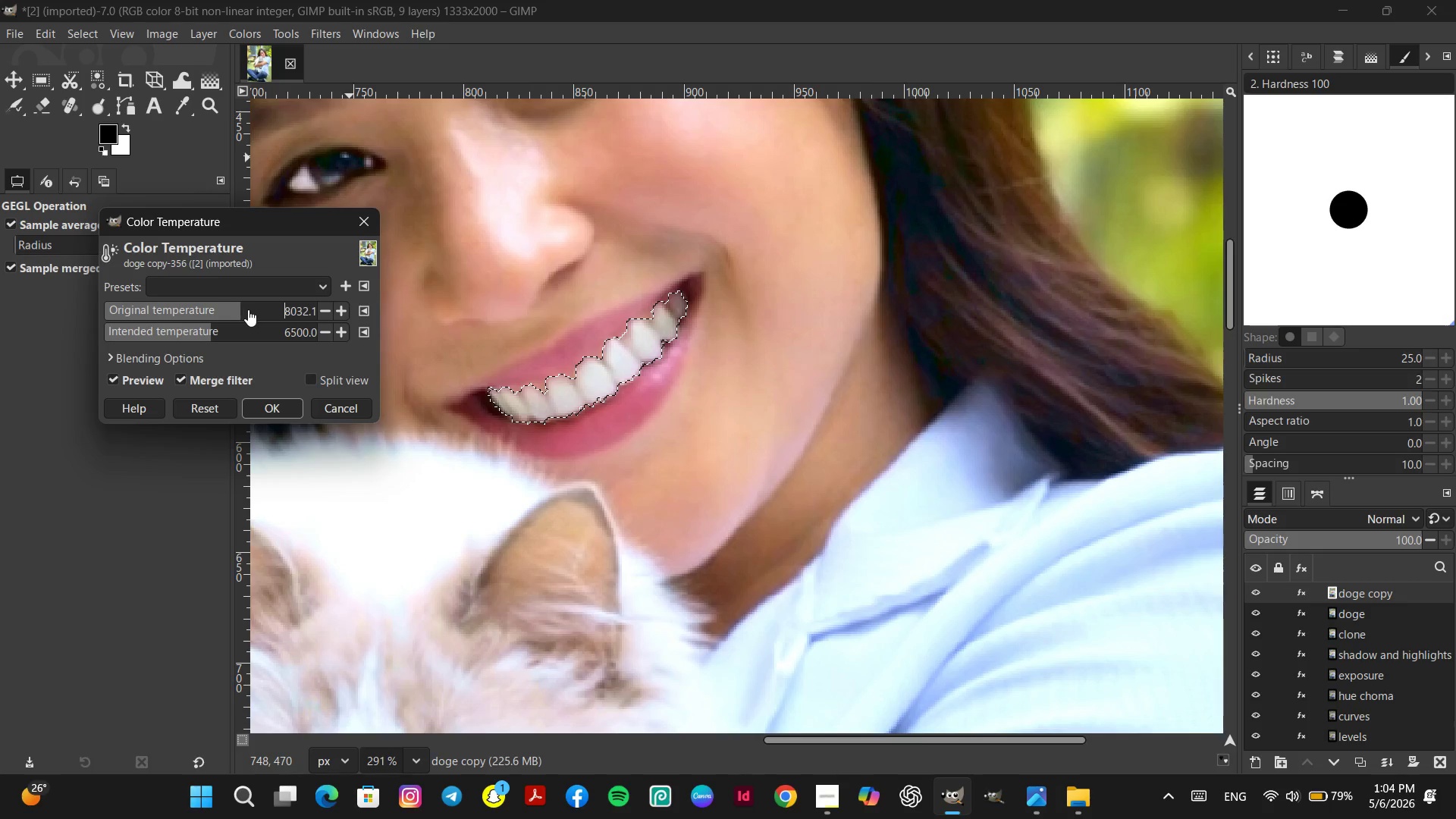 
left_click([250, 309])
 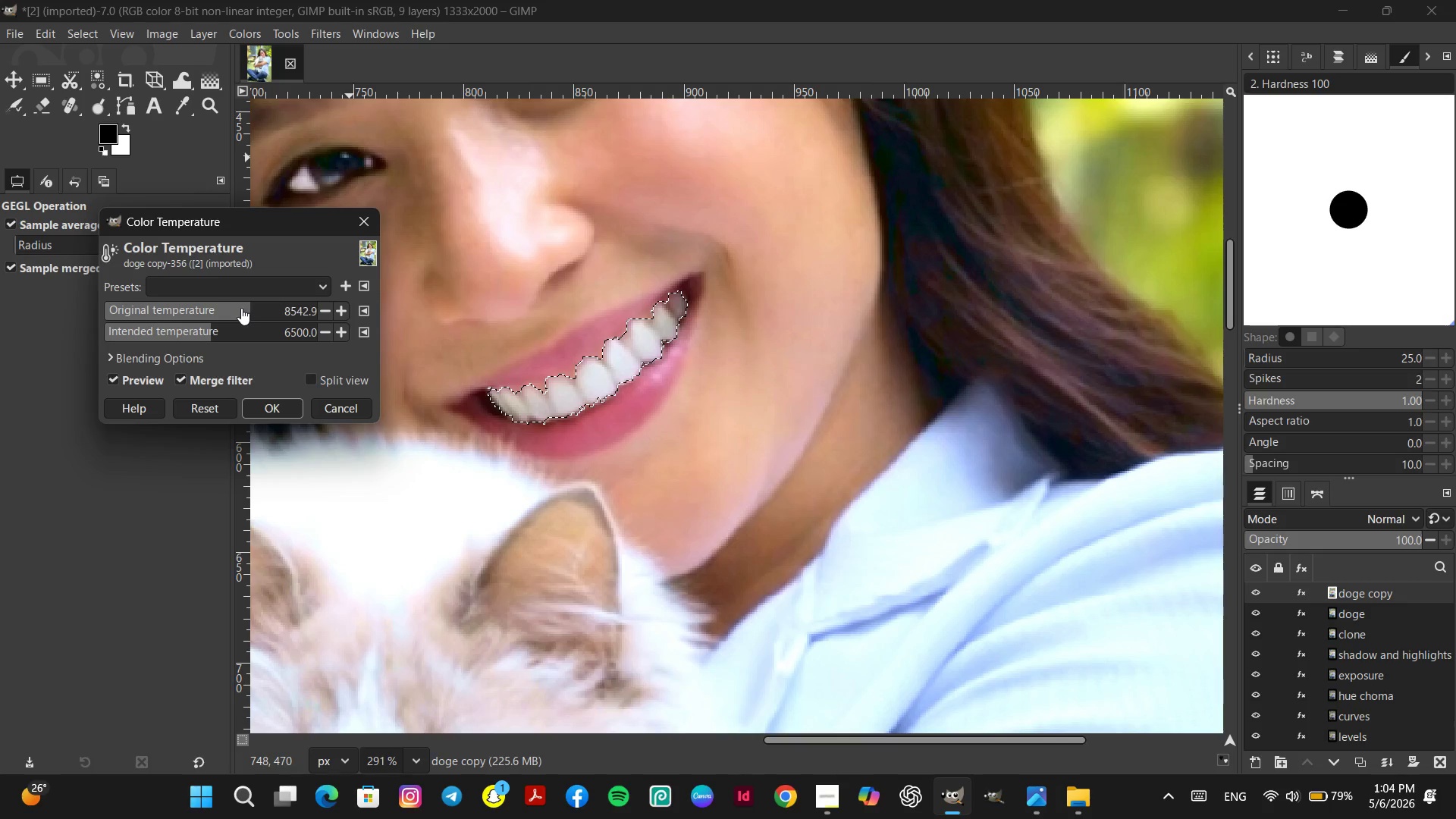 
left_click([240, 308])
 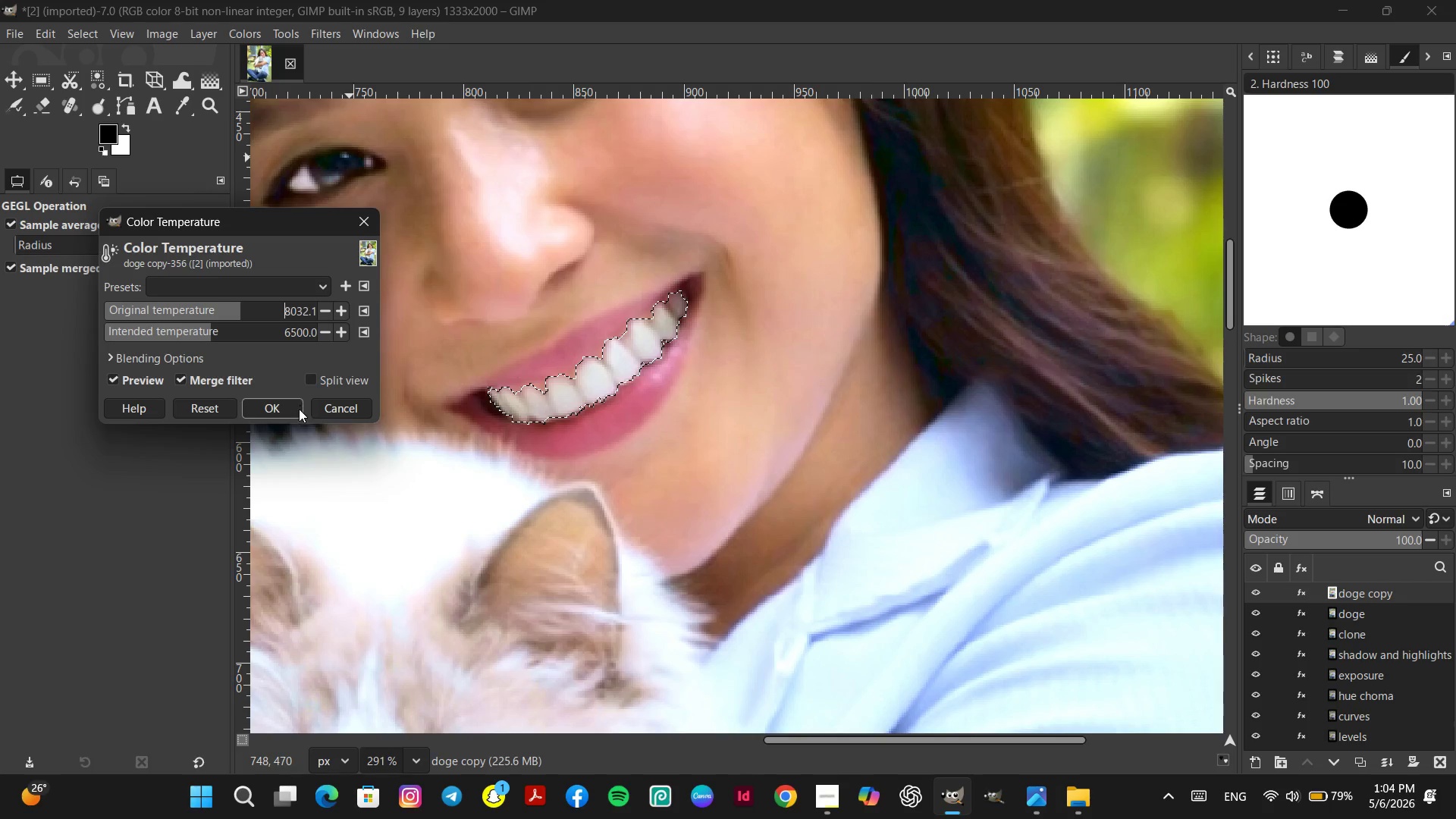 
left_click([287, 413])
 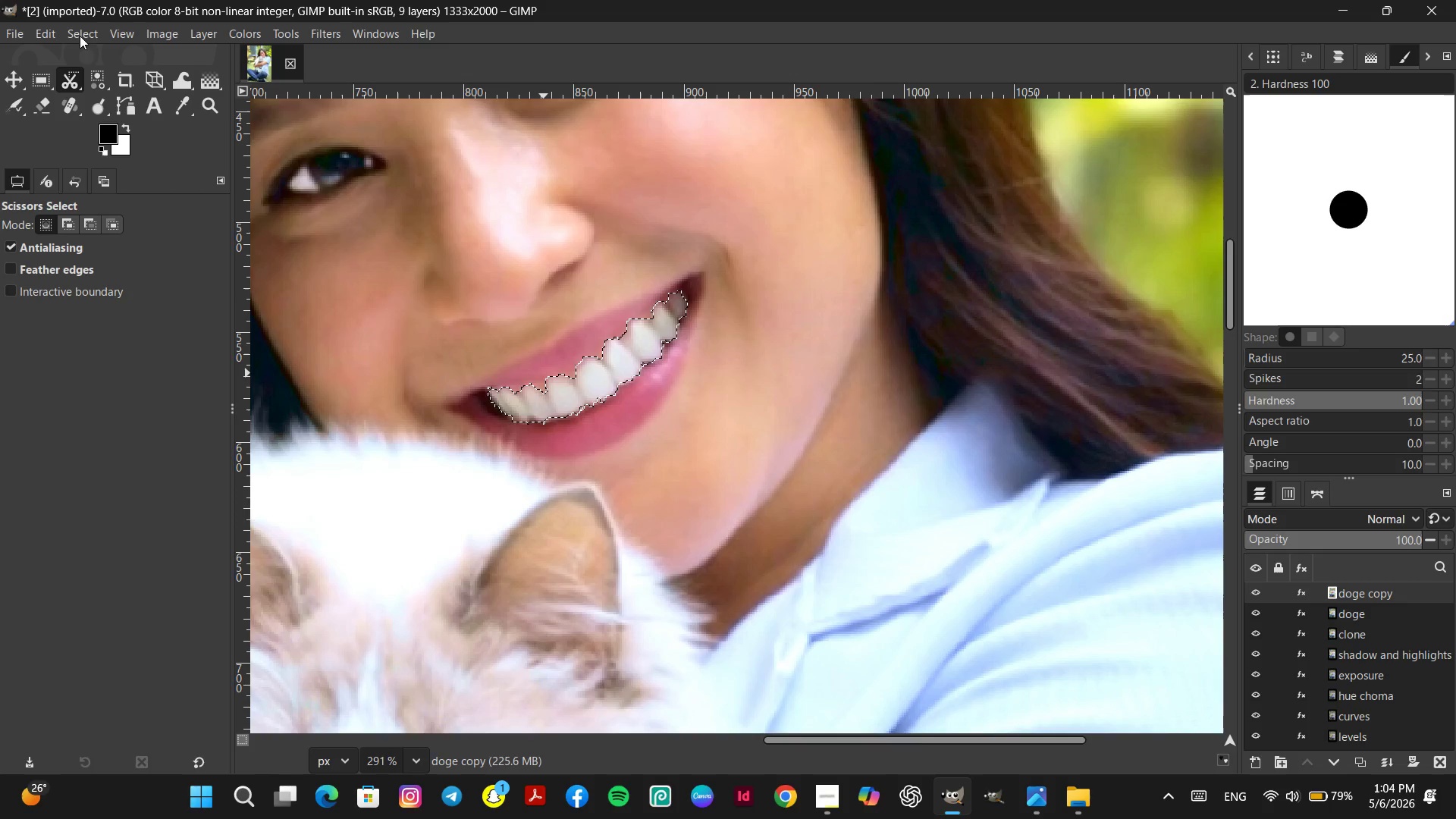 
left_click([78, 34])
 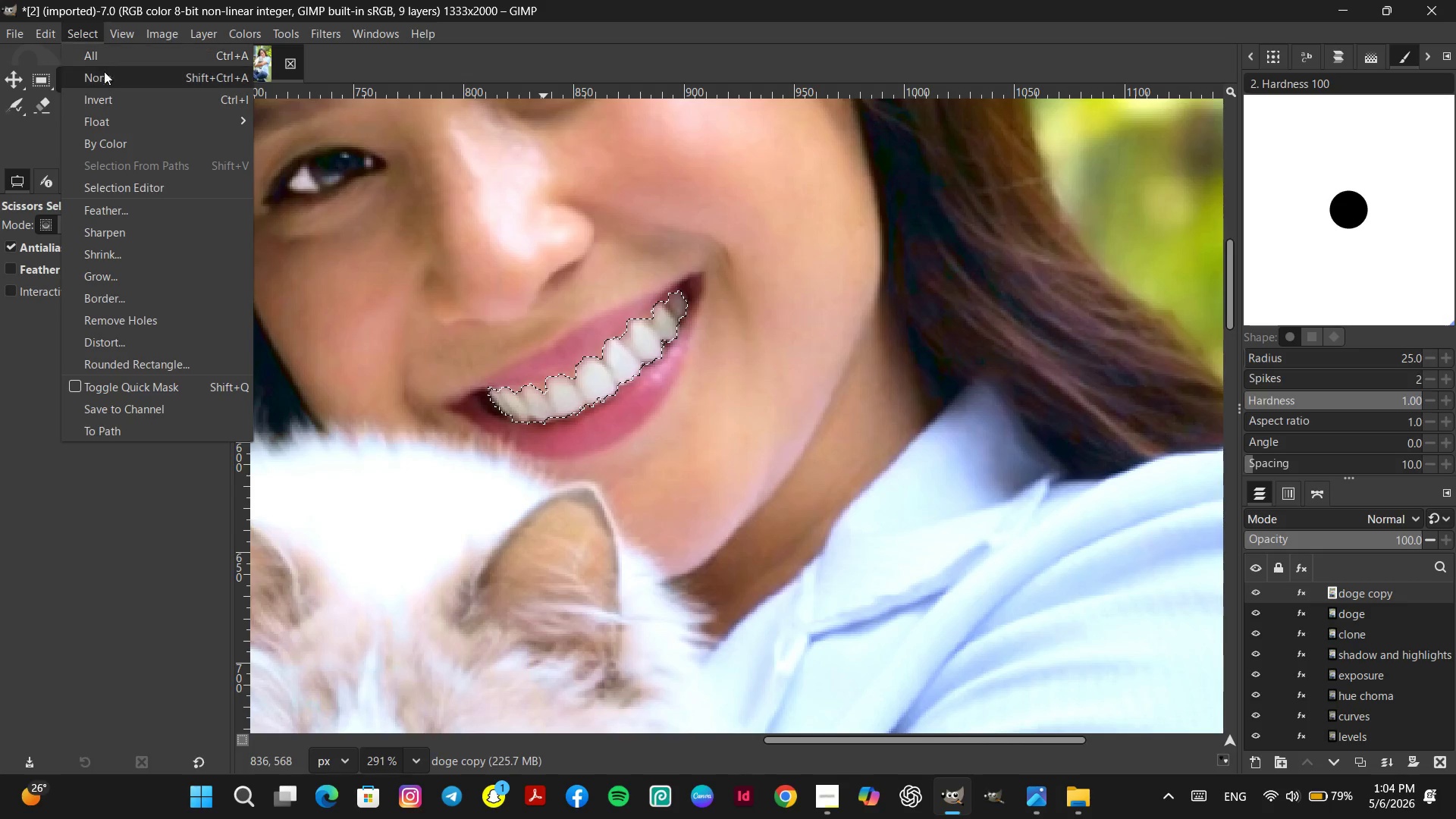 
left_click([105, 78])
 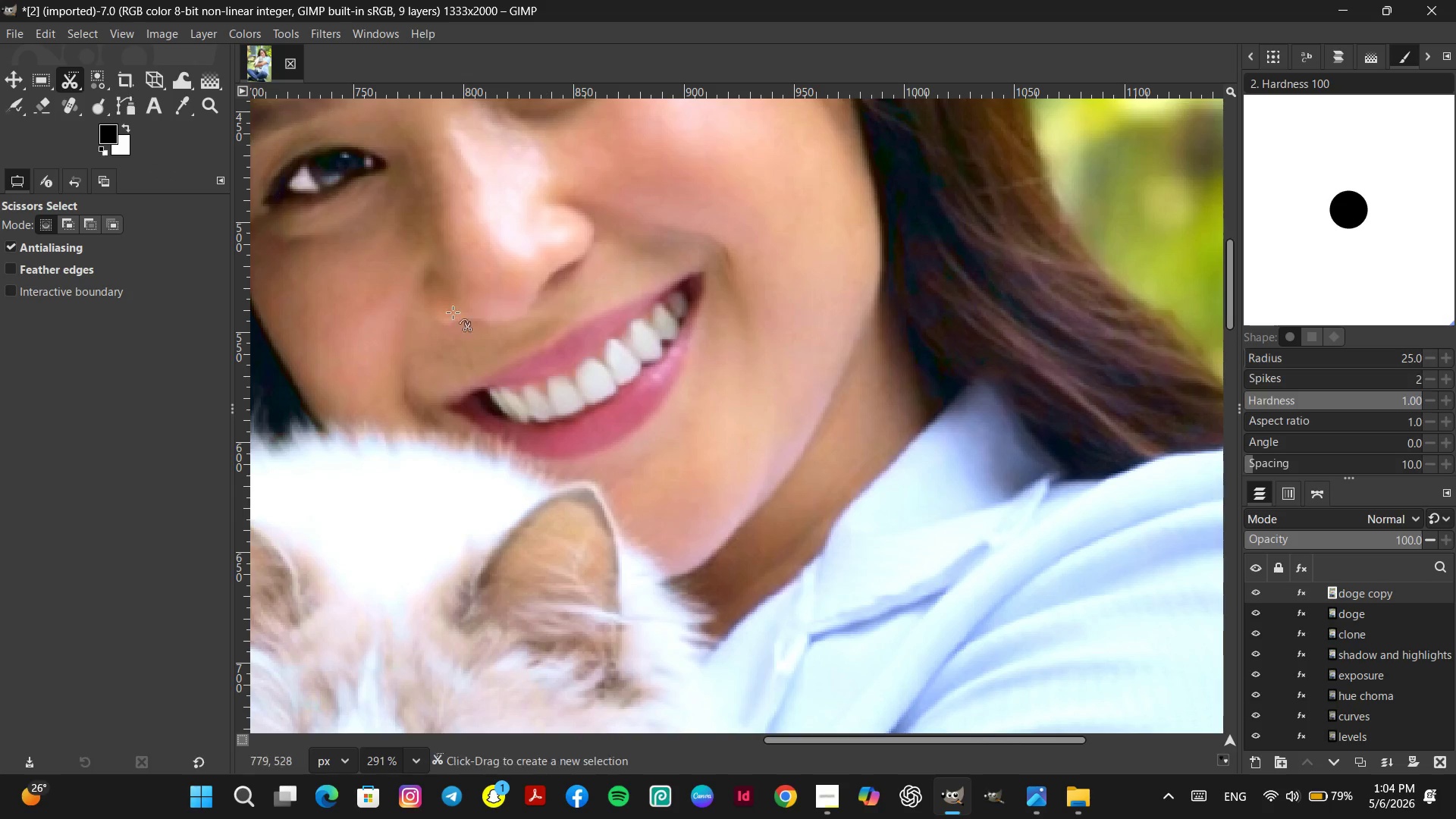 
hold_key(key=ControlLeft, duration=4.33)
scroll: coordinate [487, 380], scroll_direction: down, amount: 13.0
 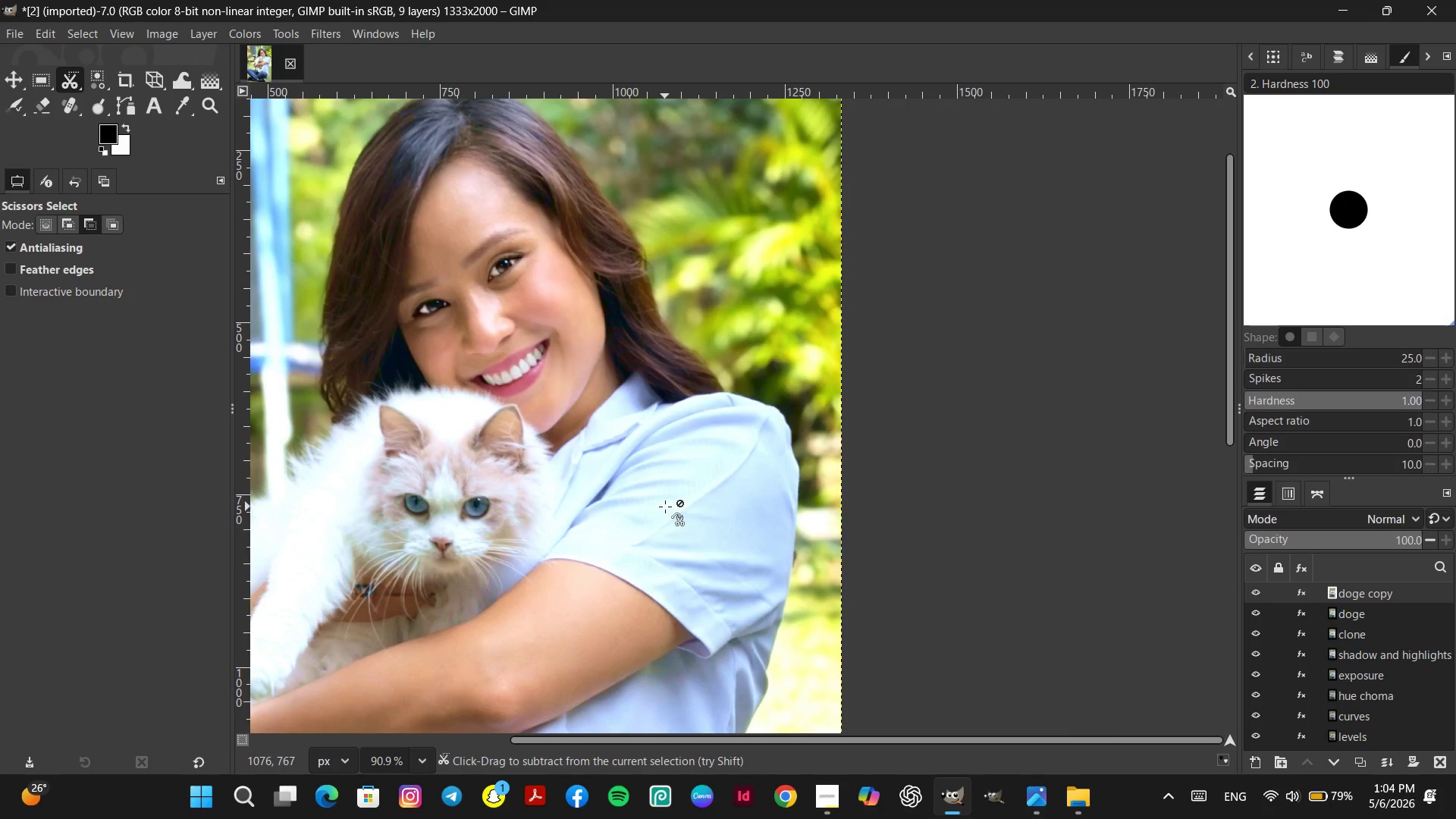 
scroll: coordinate [579, 413], scroll_direction: up, amount: 11.0
 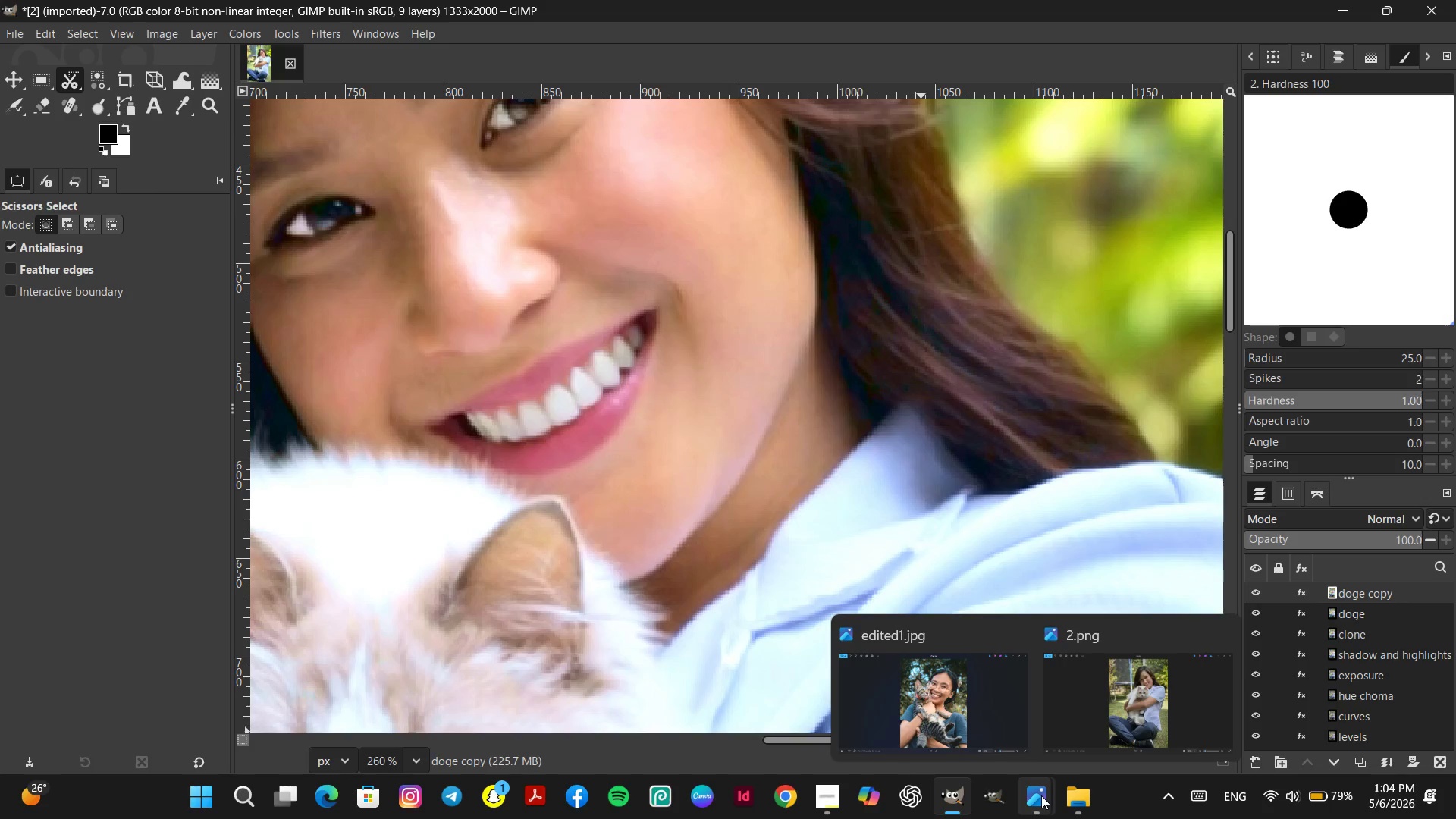 
left_click([930, 667])
 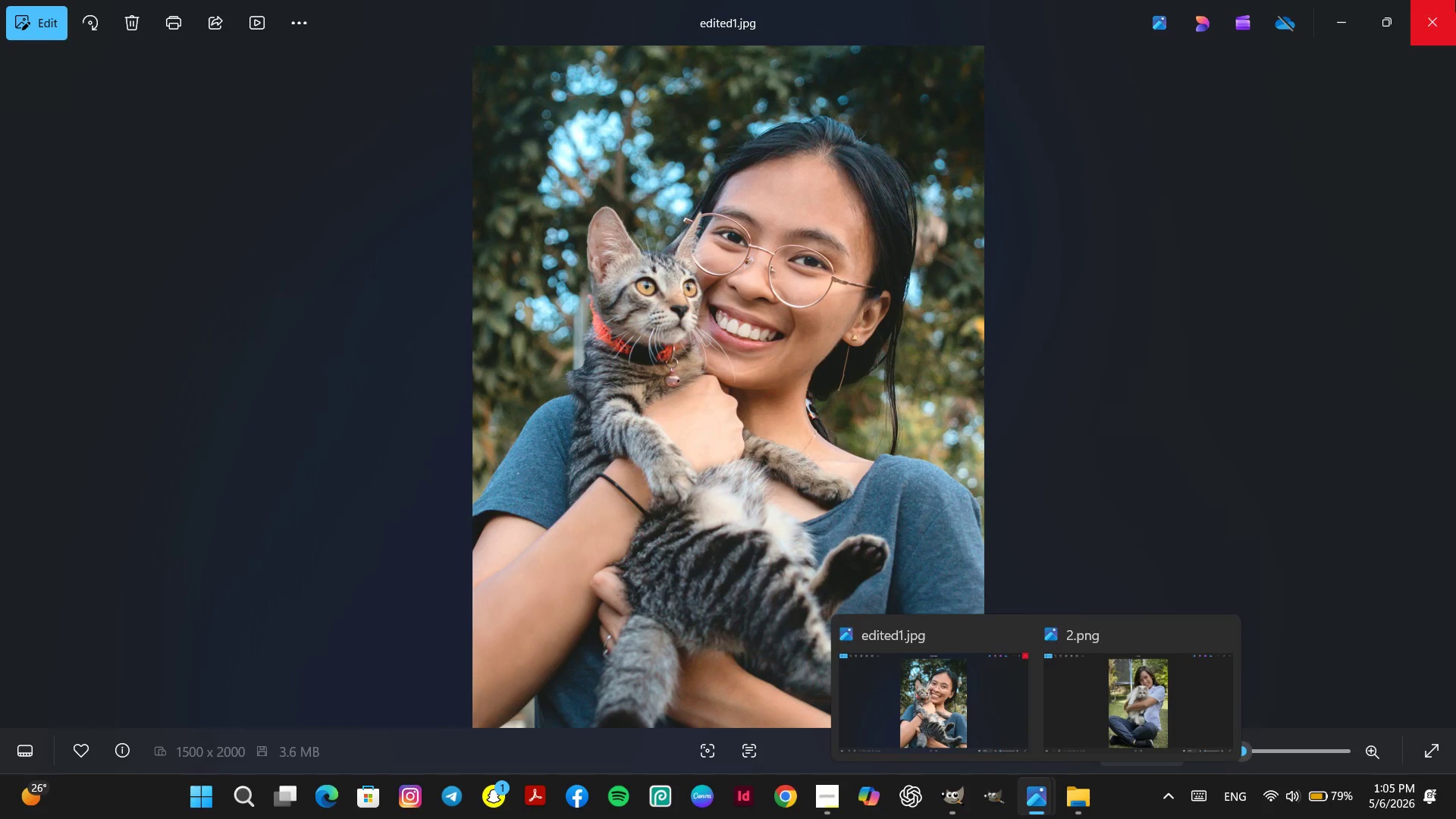 
left_click([1440, 12])
 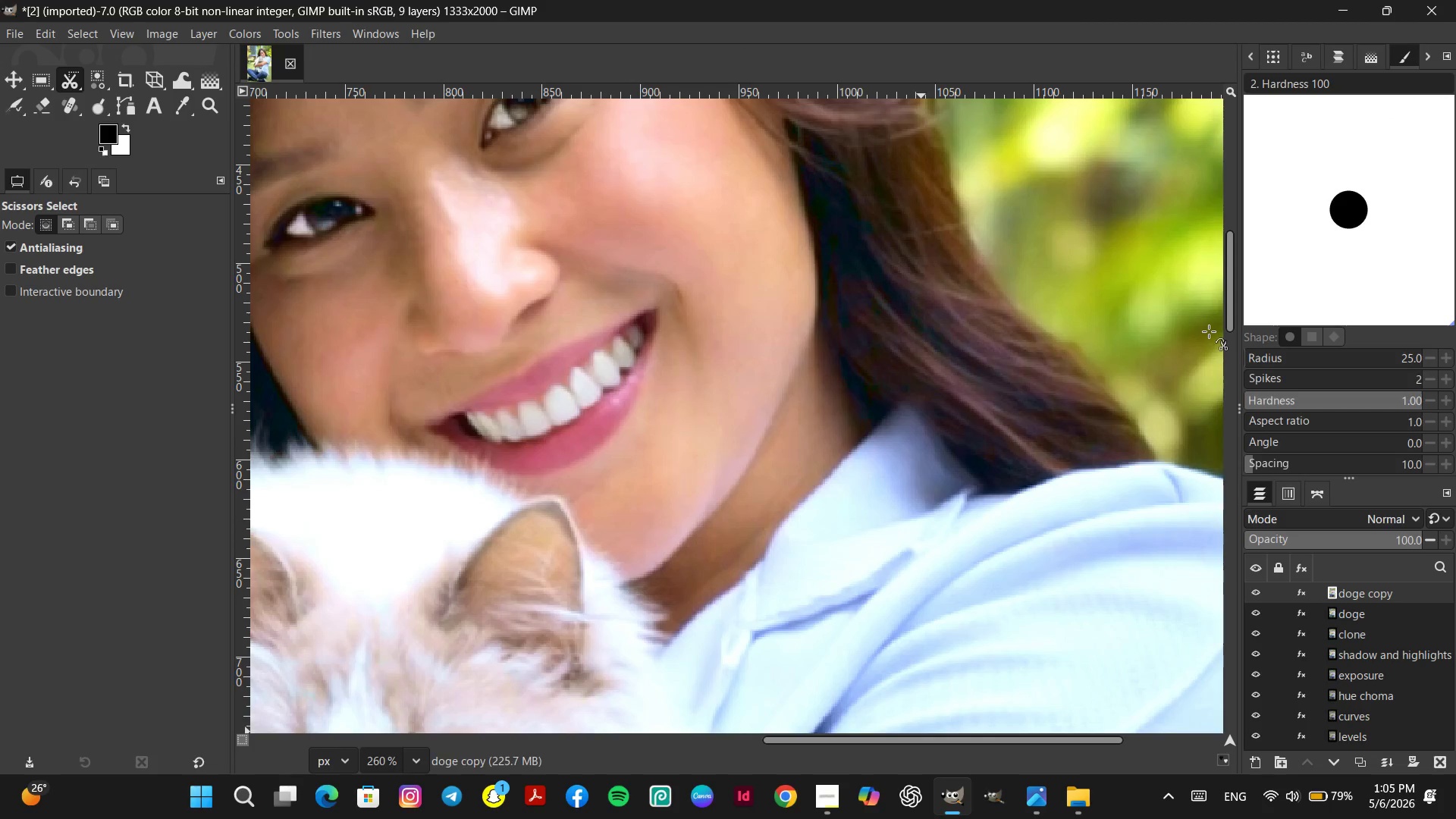 
hold_key(key=ControlLeft, duration=0.77)
scroll: coordinate [885, 401], scroll_direction: down, amount: 8.0
 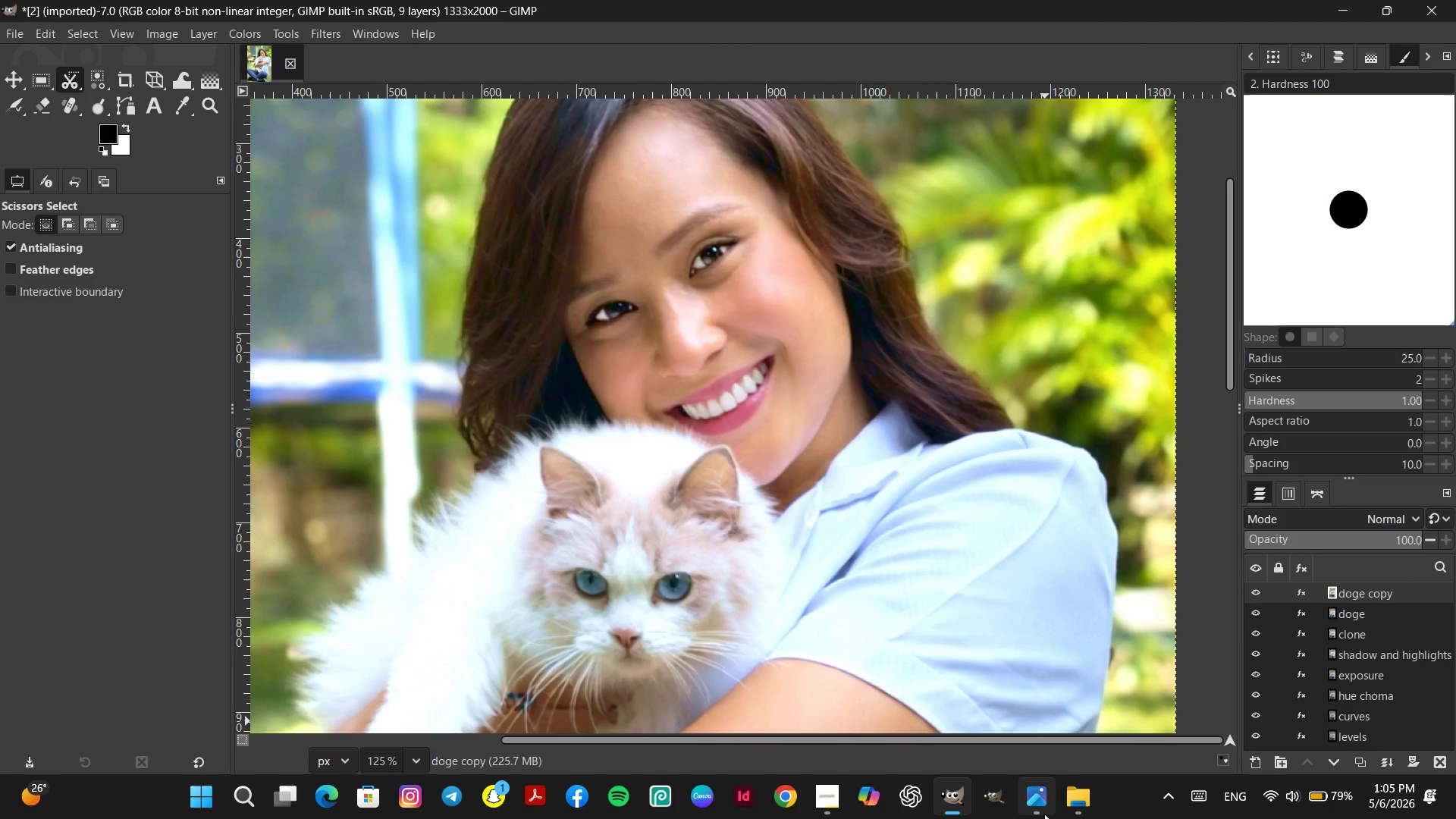 
left_click([1042, 813])
 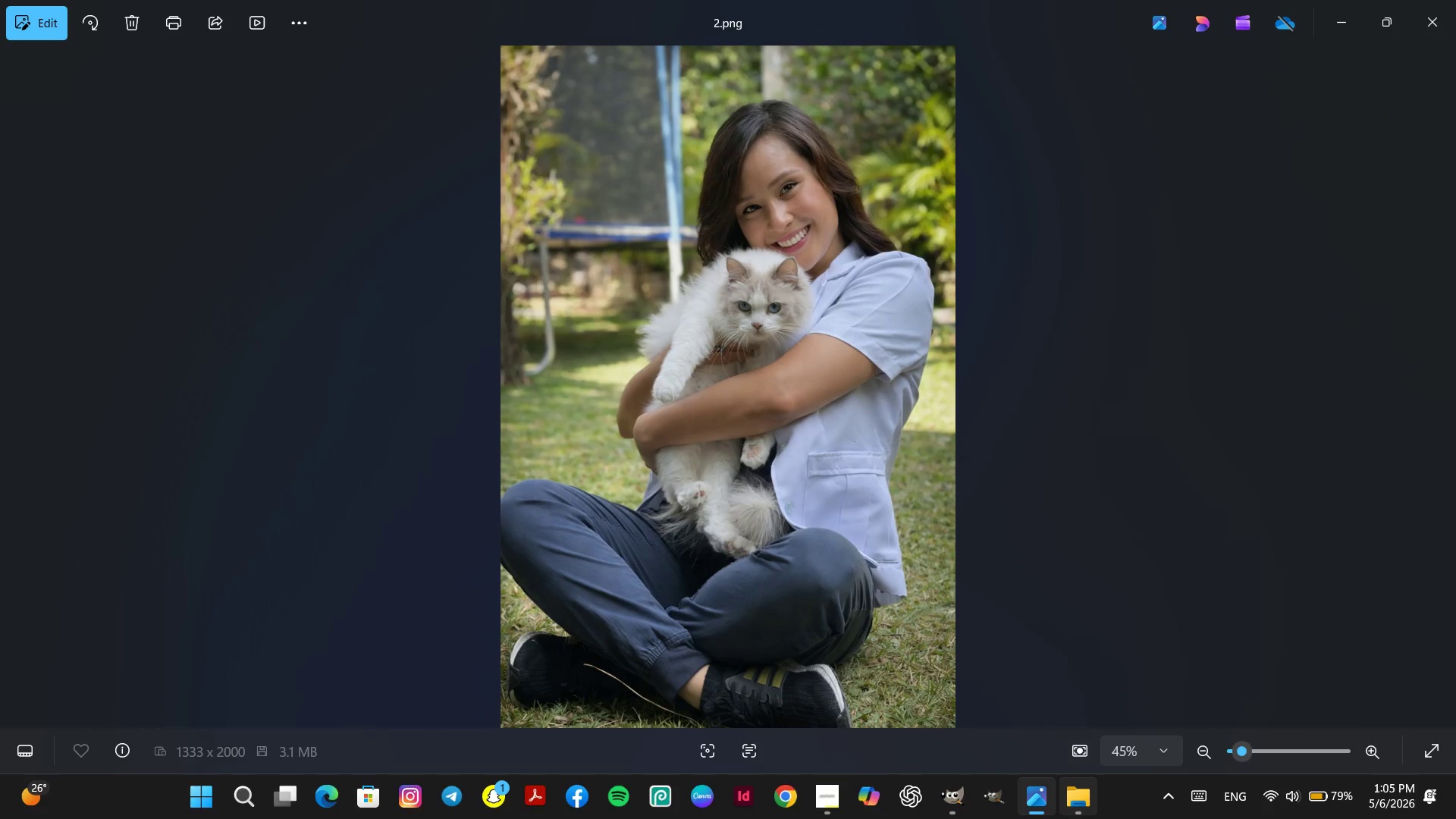 
mouse_move([1029, 780])
 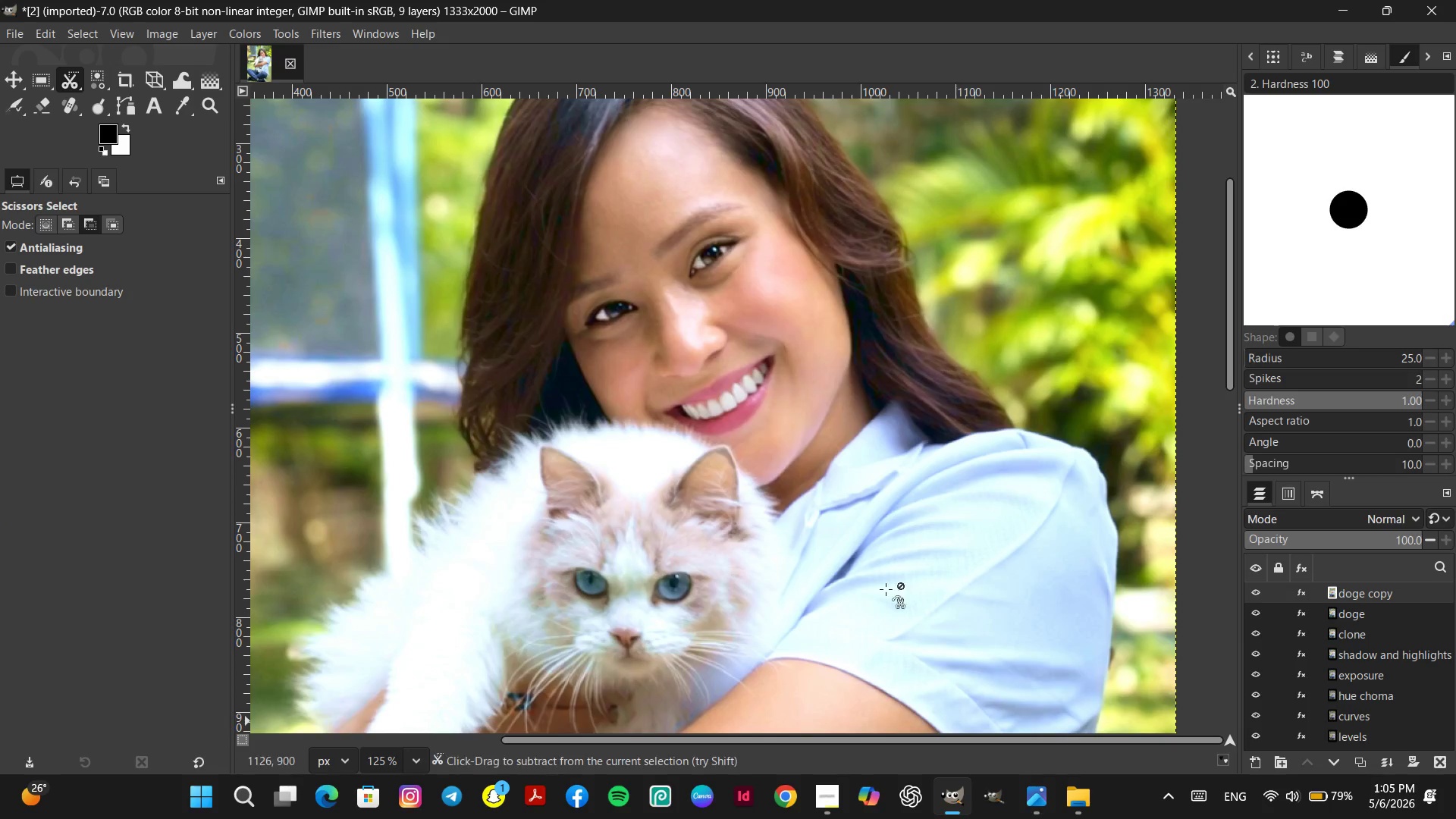 
hold_key(key=ControlLeft, duration=0.73)
 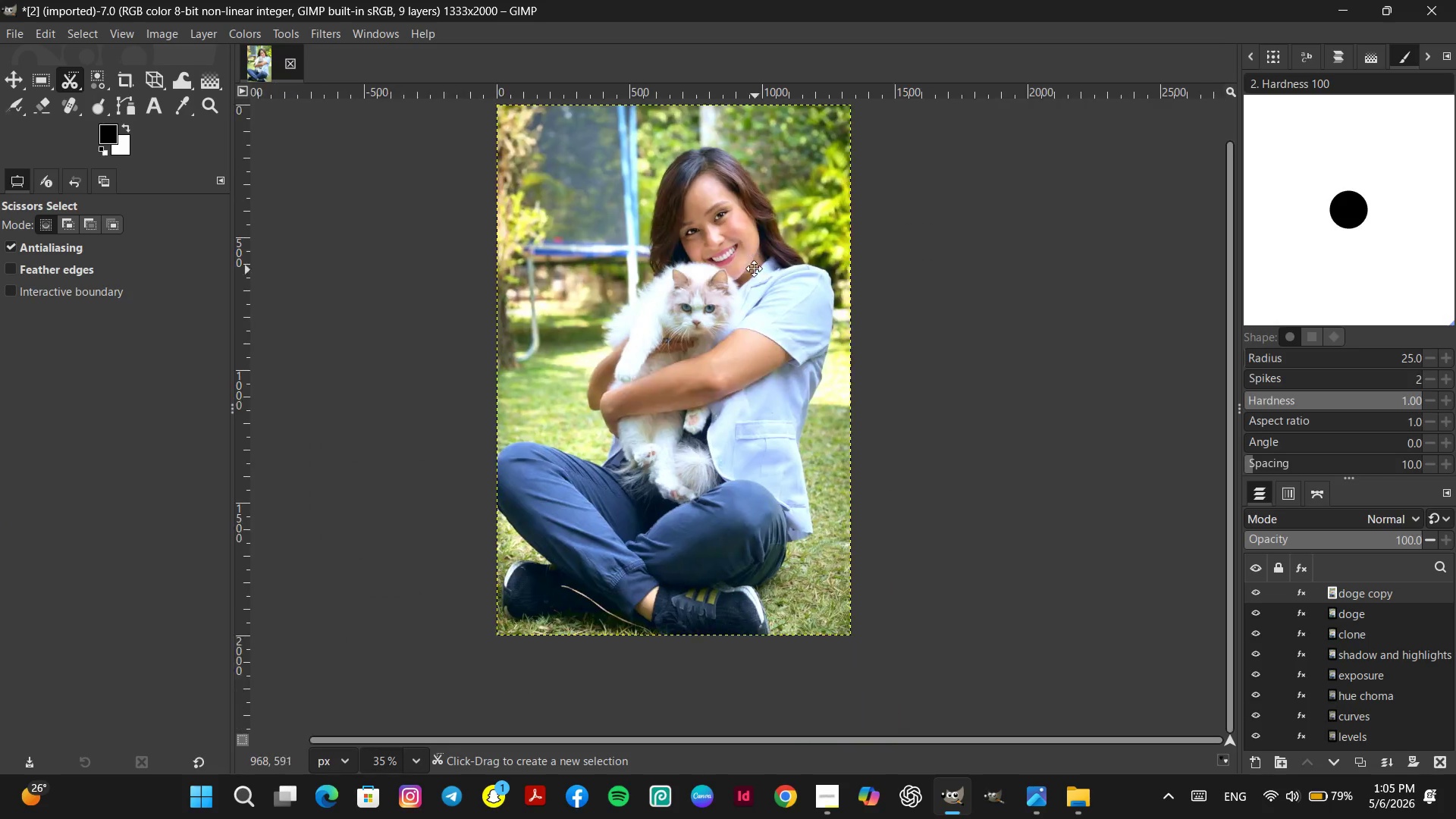 
hold_key(key=Space, duration=0.31)
 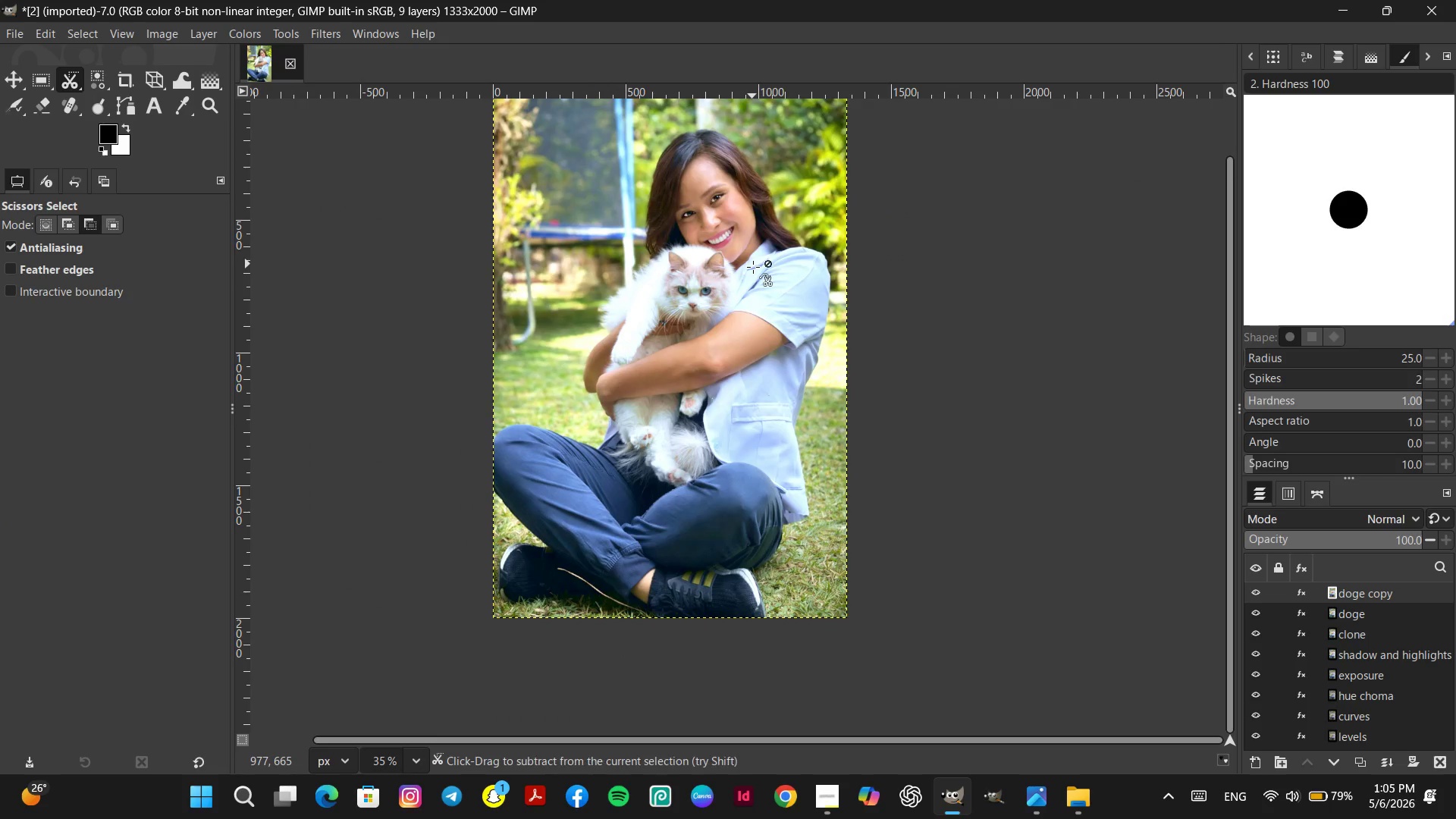 
scroll: coordinate [851, 512], scroll_direction: down, amount: 14.0
 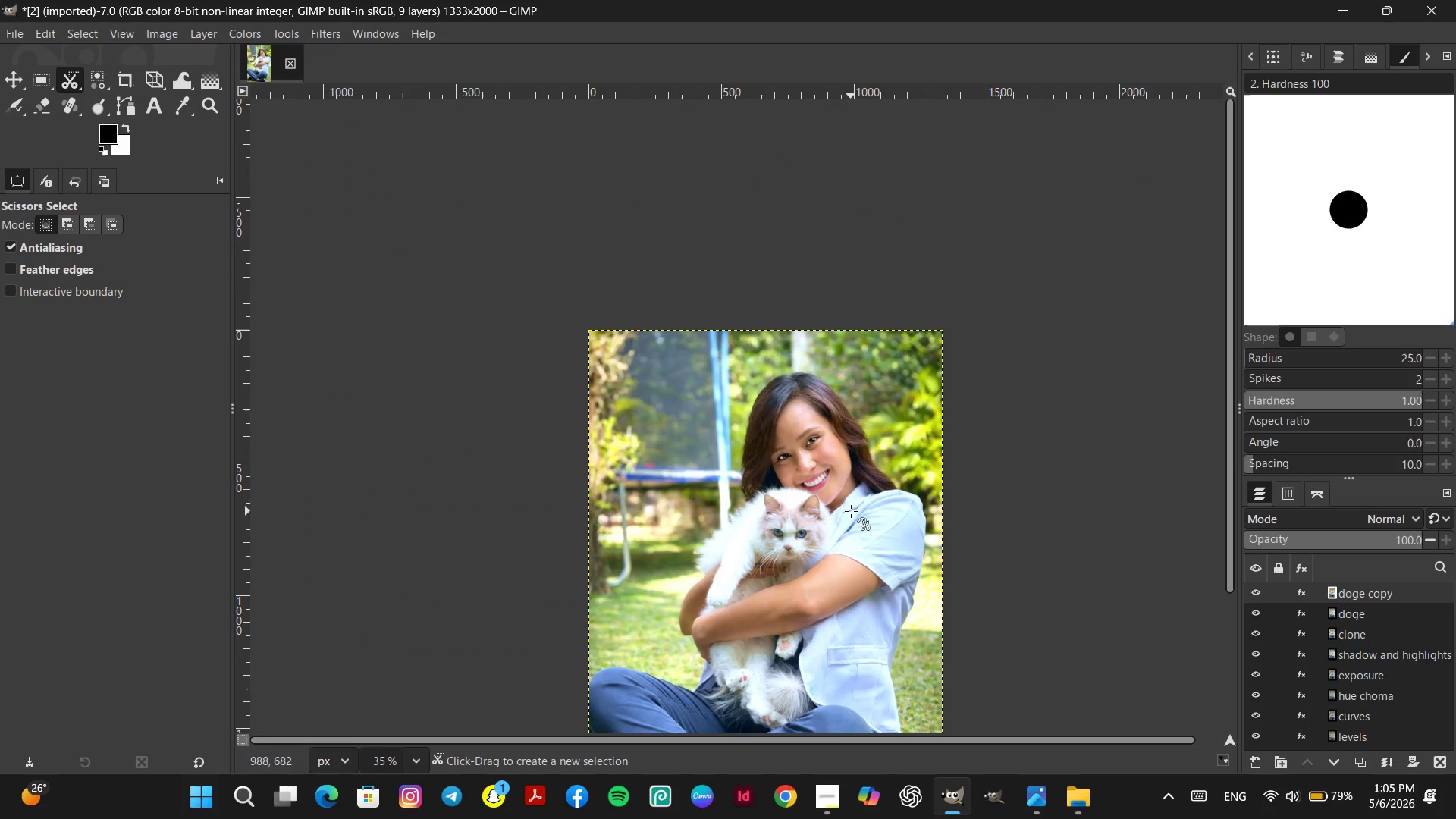 
hold_key(key=ControlLeft, duration=0.86)
 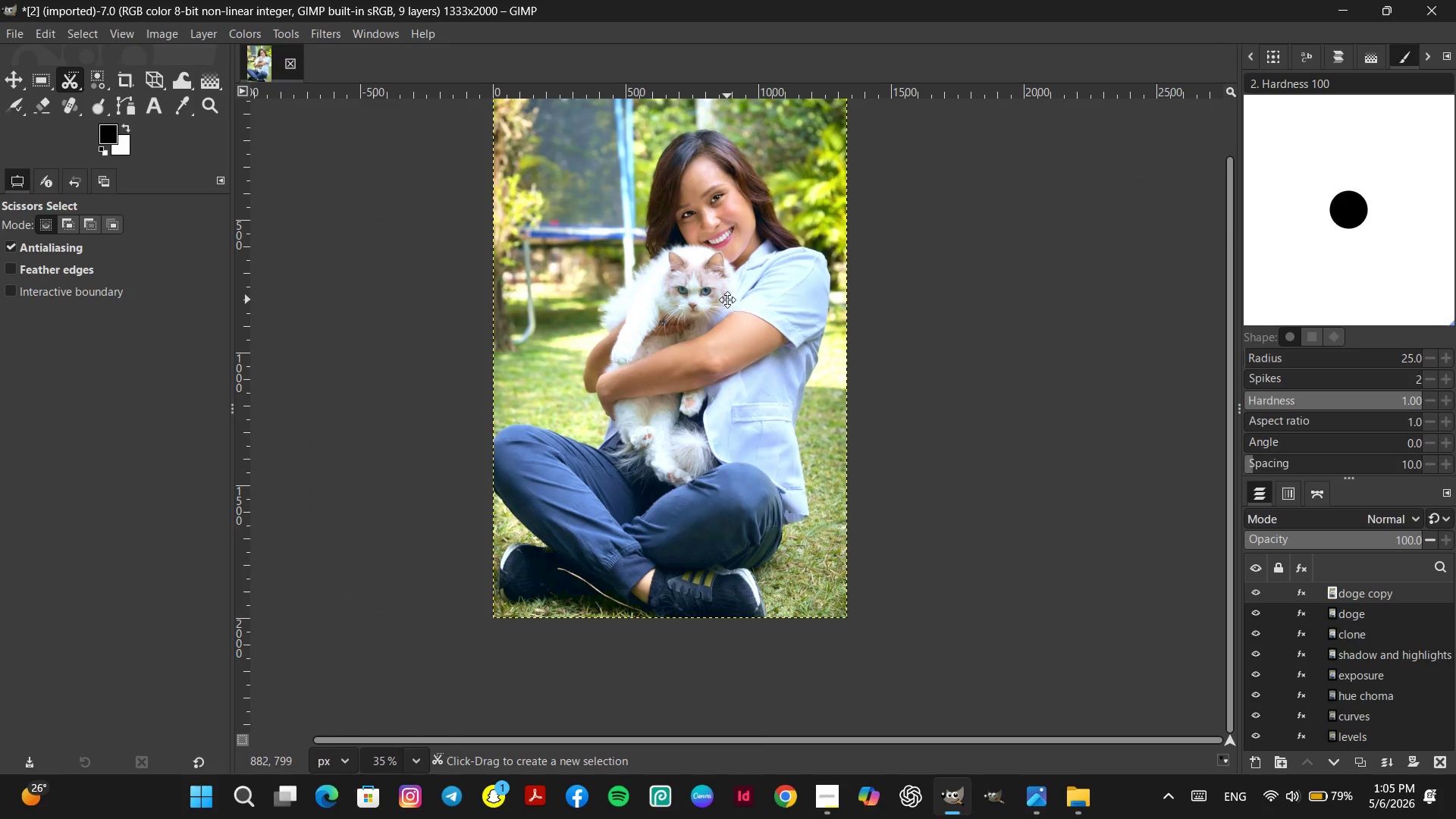 
hold_key(key=Space, duration=0.92)
 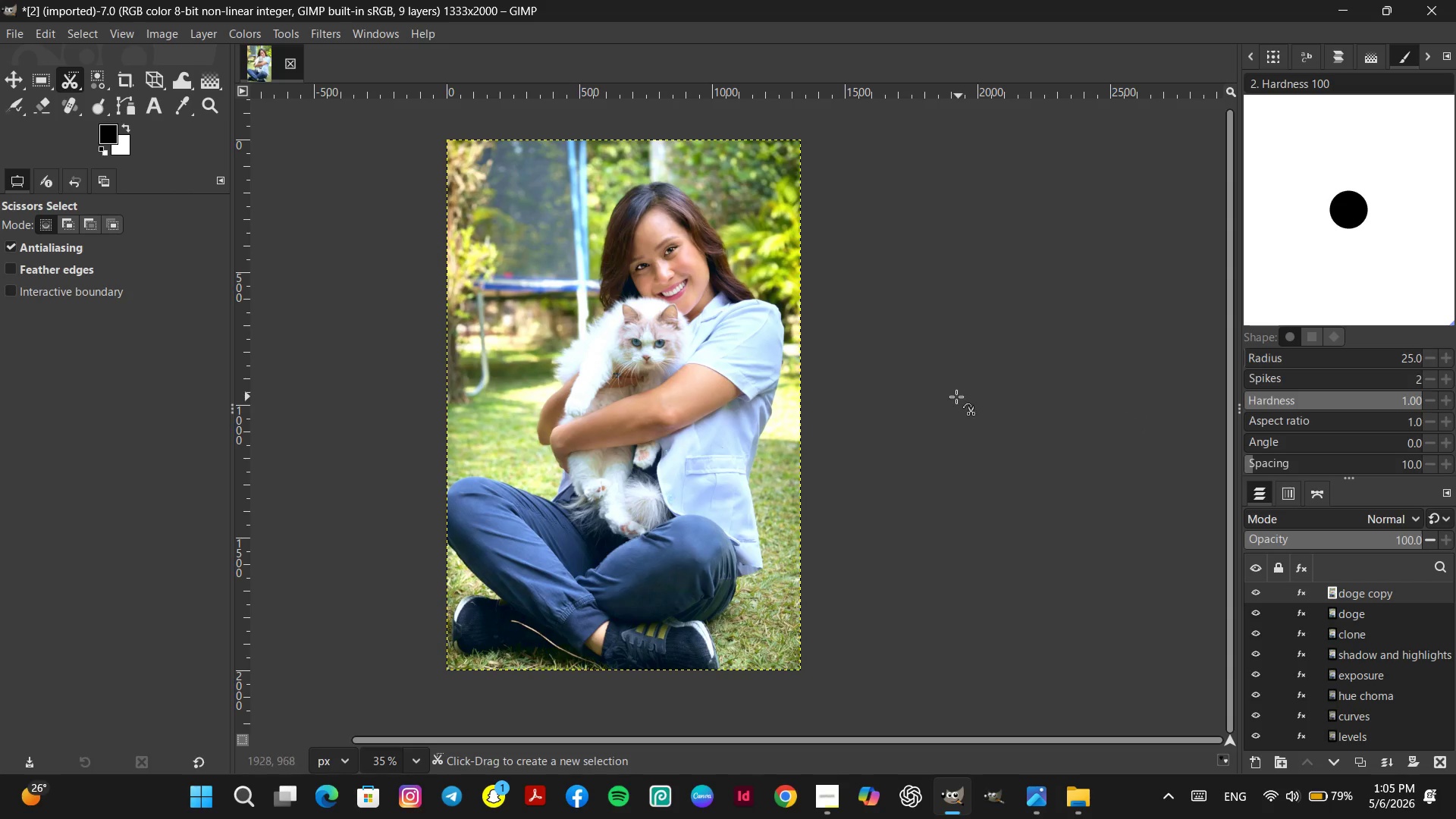 
wait(10.02)
 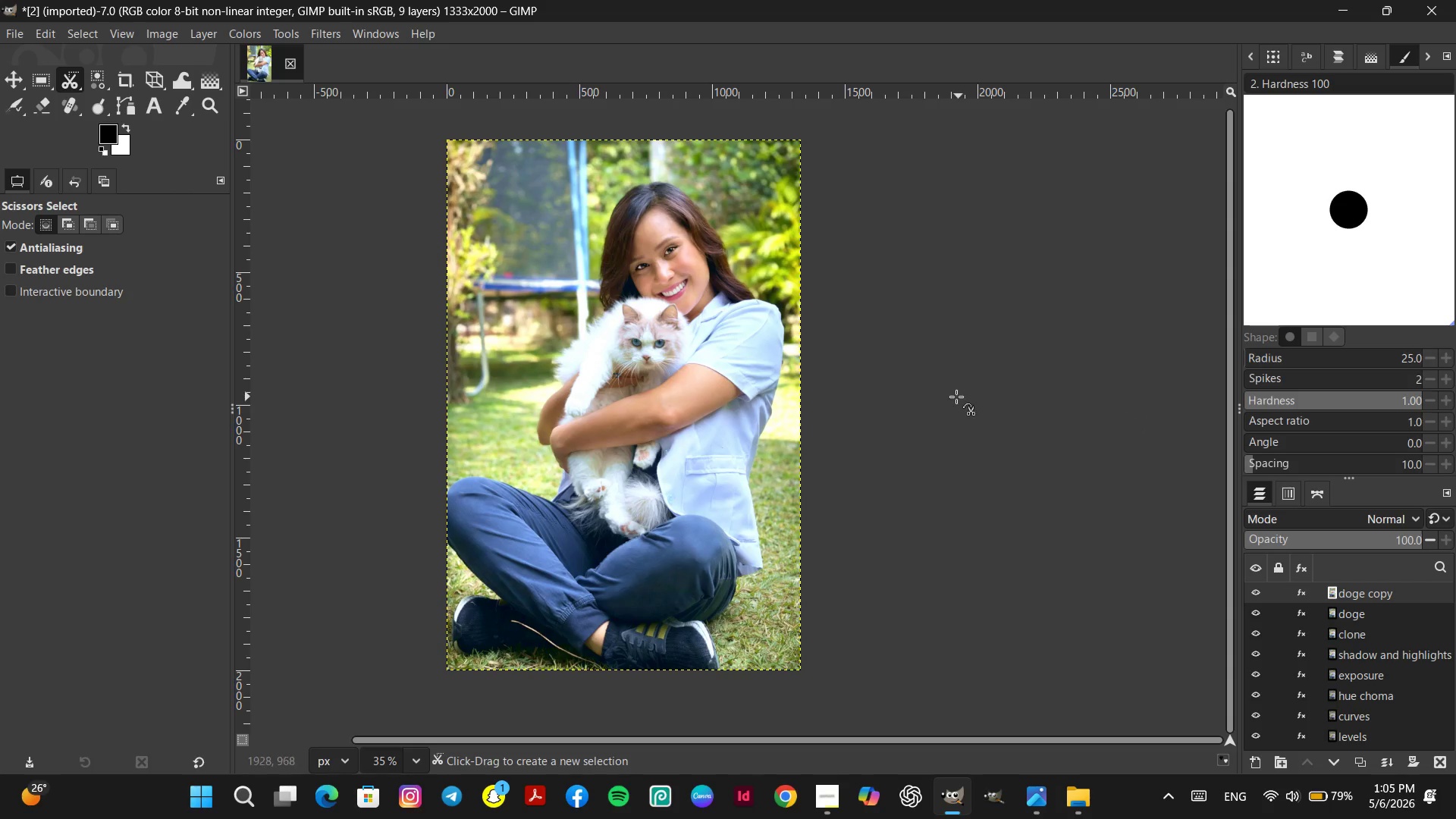 
hold_key(key=ControlLeft, duration=3.69)
scroll: coordinate [676, 268], scroll_direction: up, amount: 5.0
 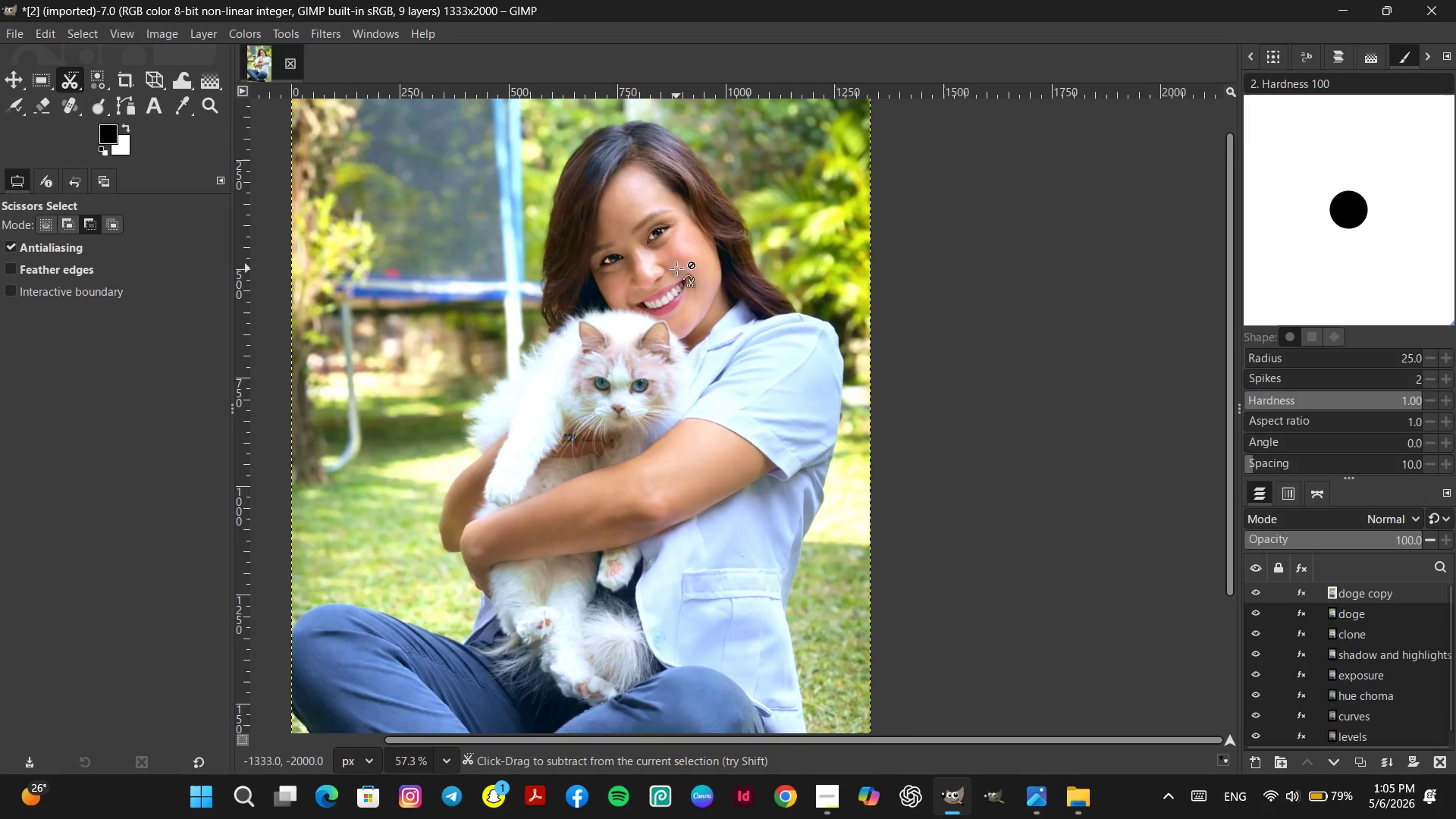 
scroll: coordinate [676, 268], scroll_direction: down, amount: 6.0
 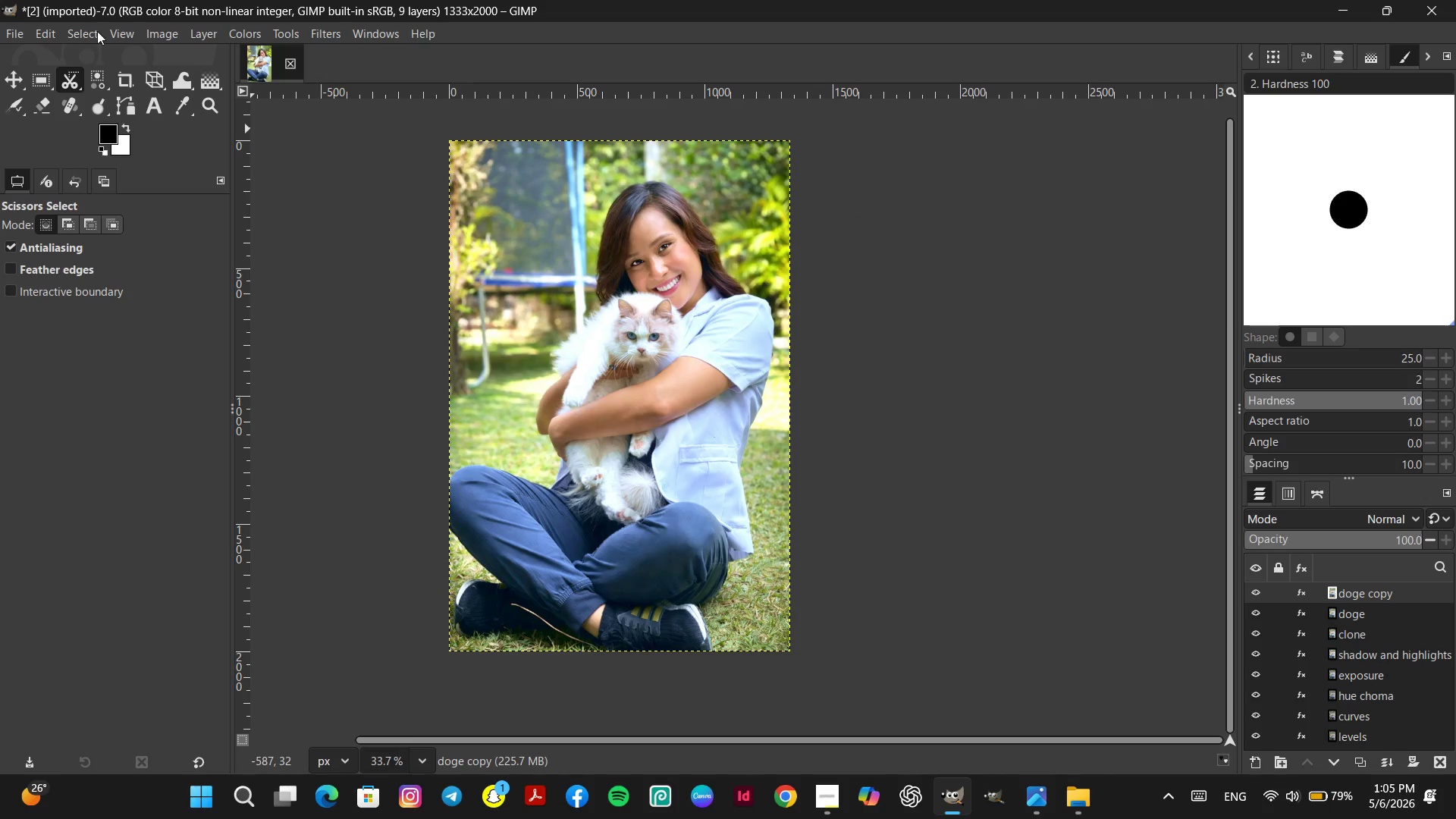 
left_click([154, 30])
 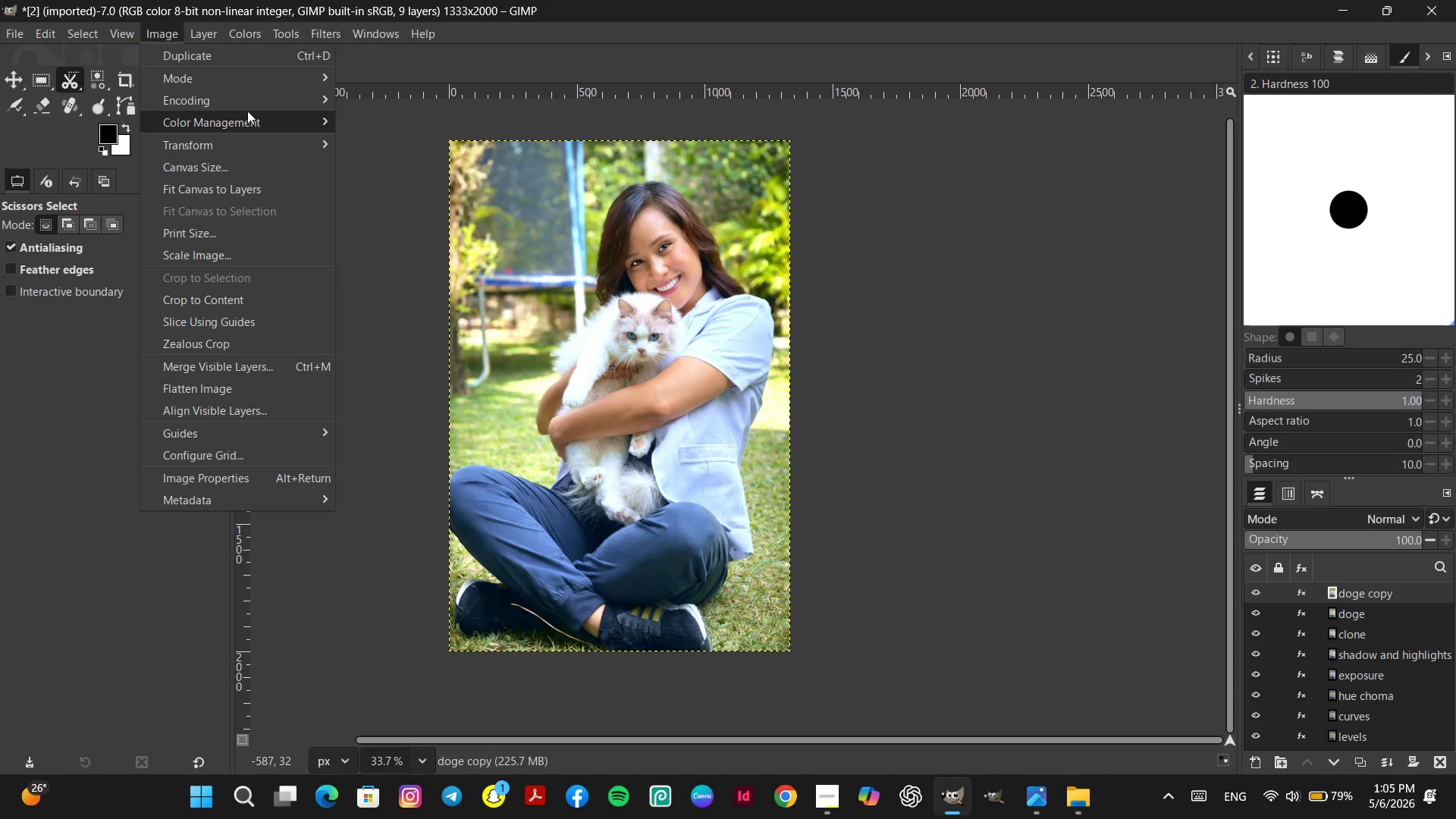 
left_click([249, 114])
 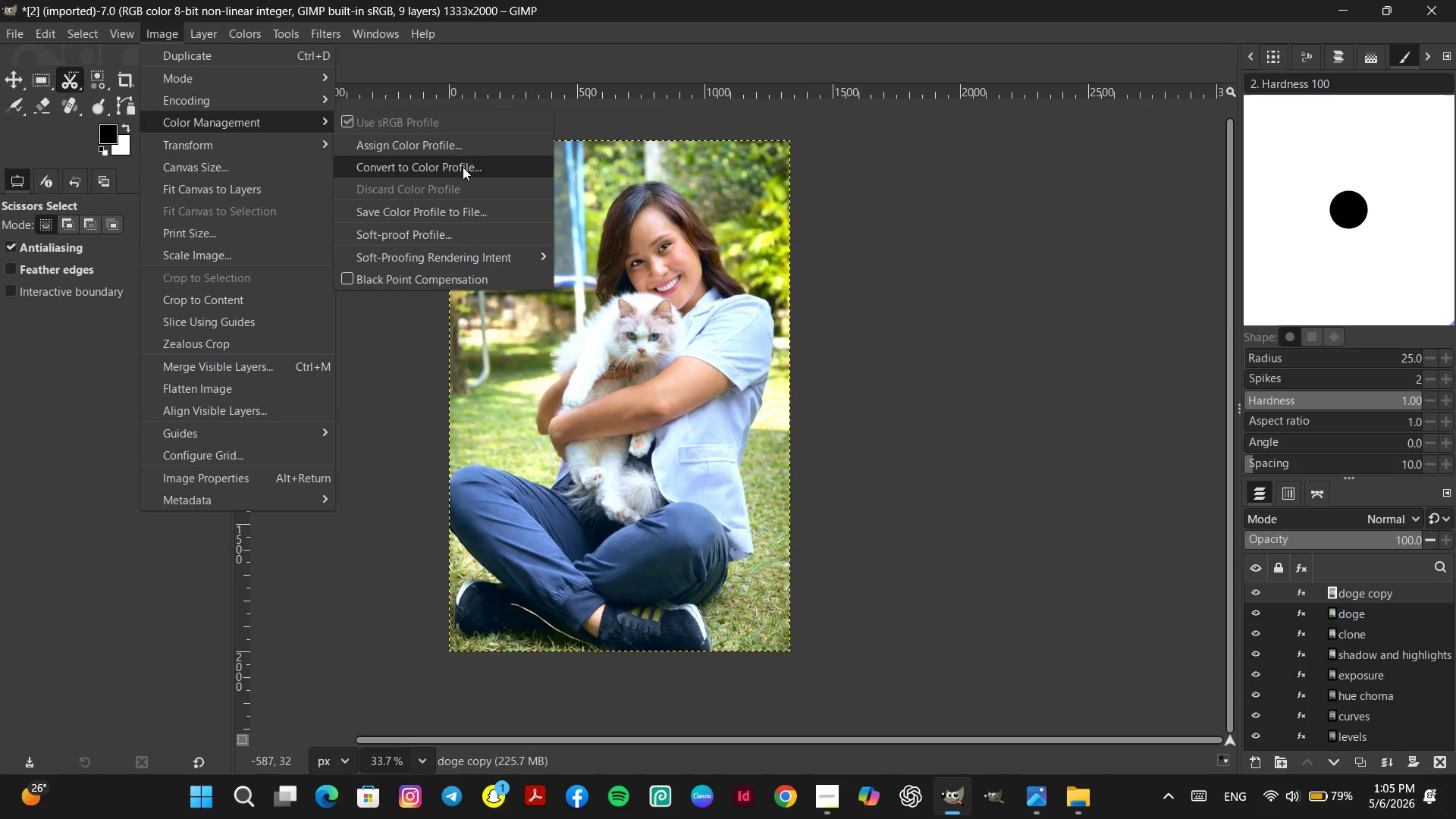 
left_click([463, 167])
 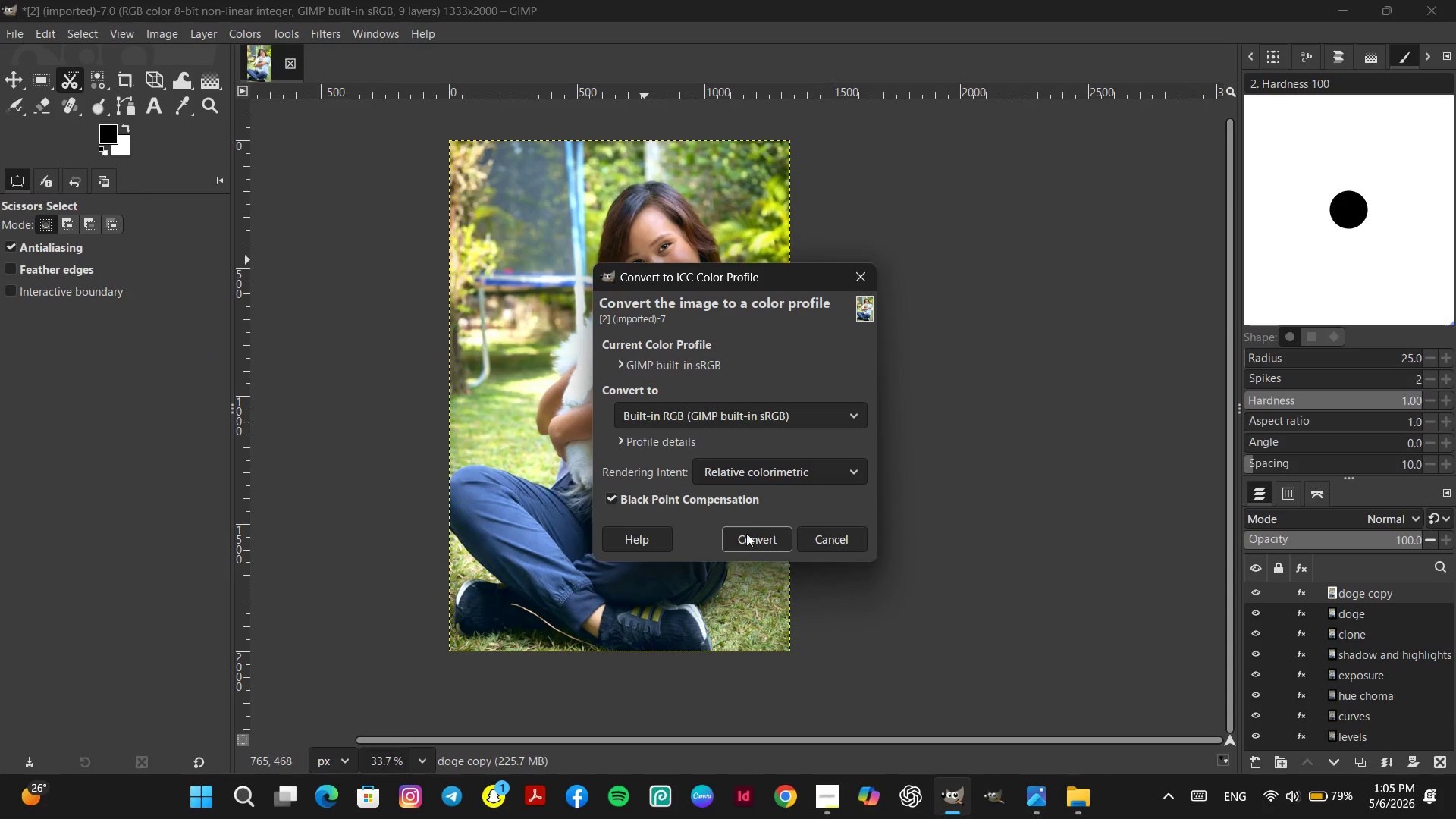 
left_click([748, 538])
 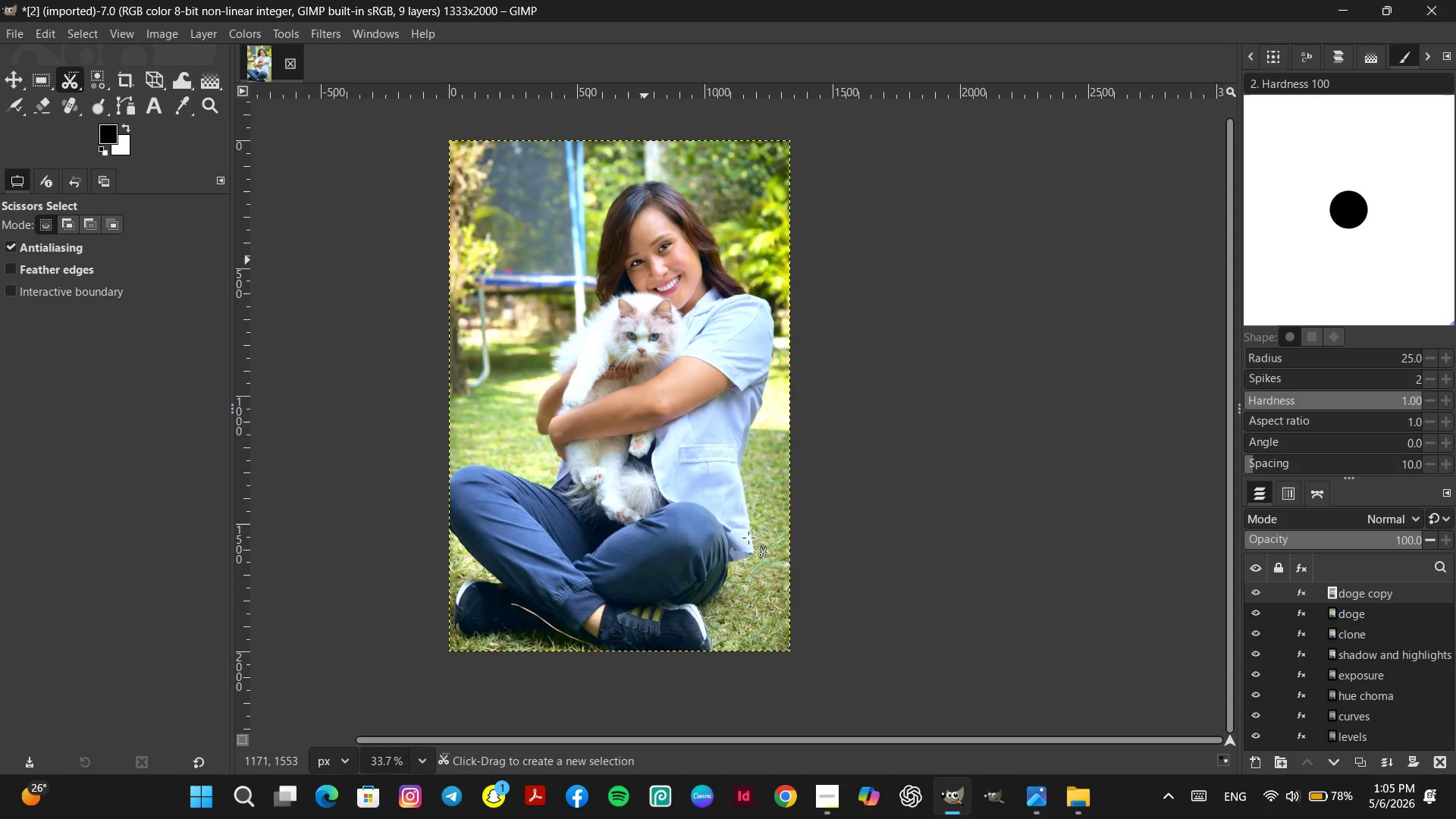 
wait(9.62)
 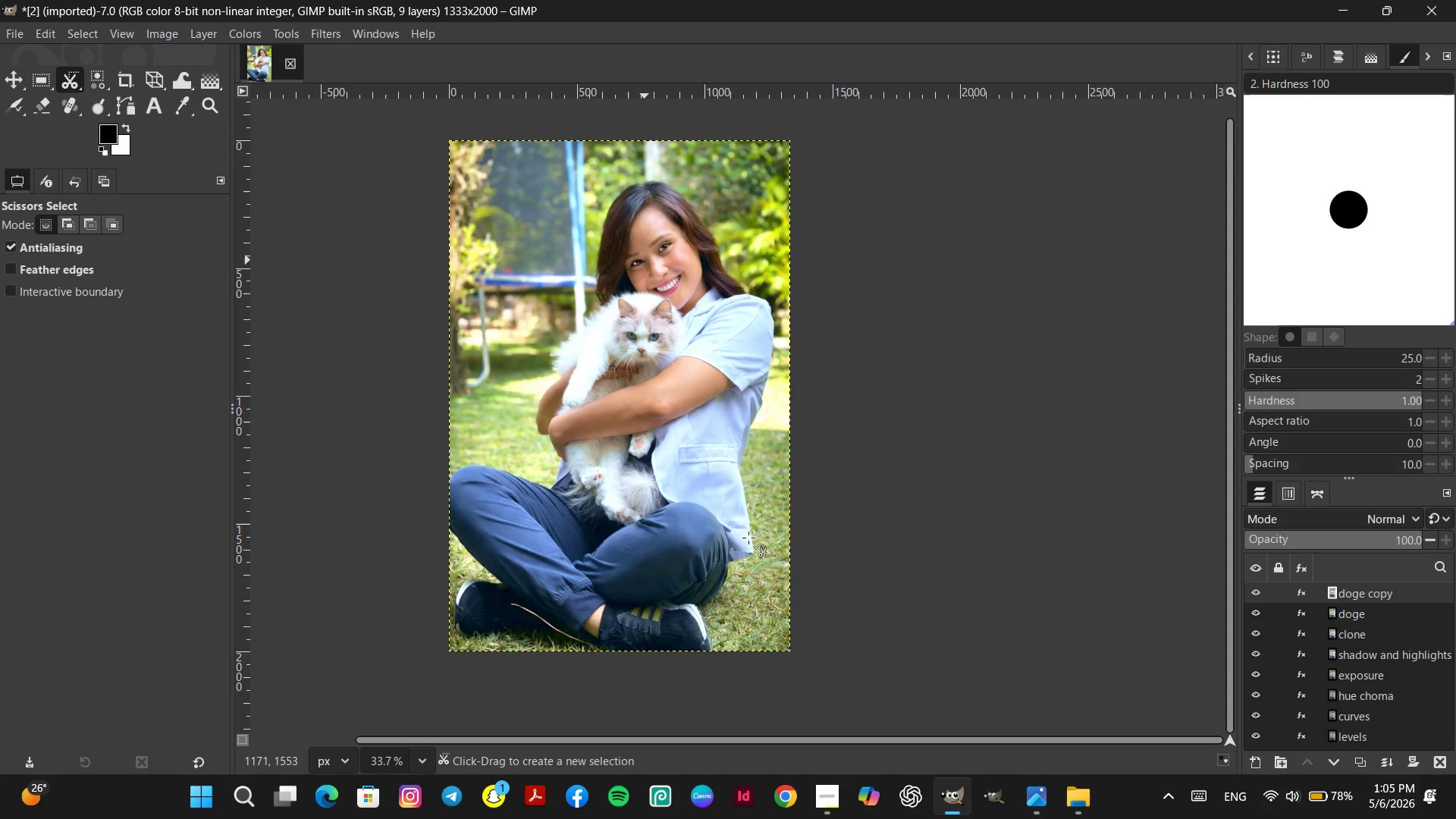 
left_click([1344, 609])
 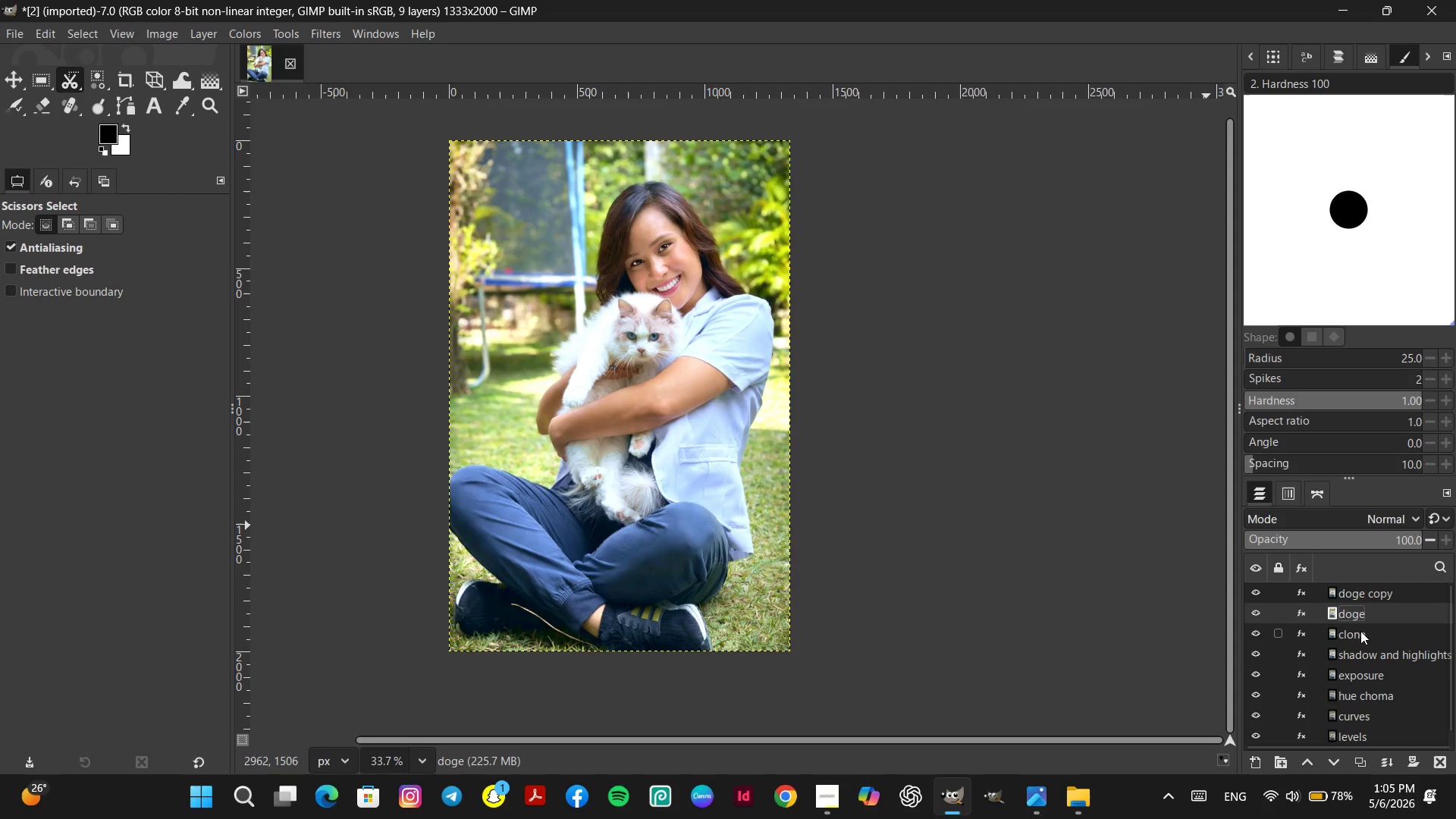 
left_click([1360, 632])
 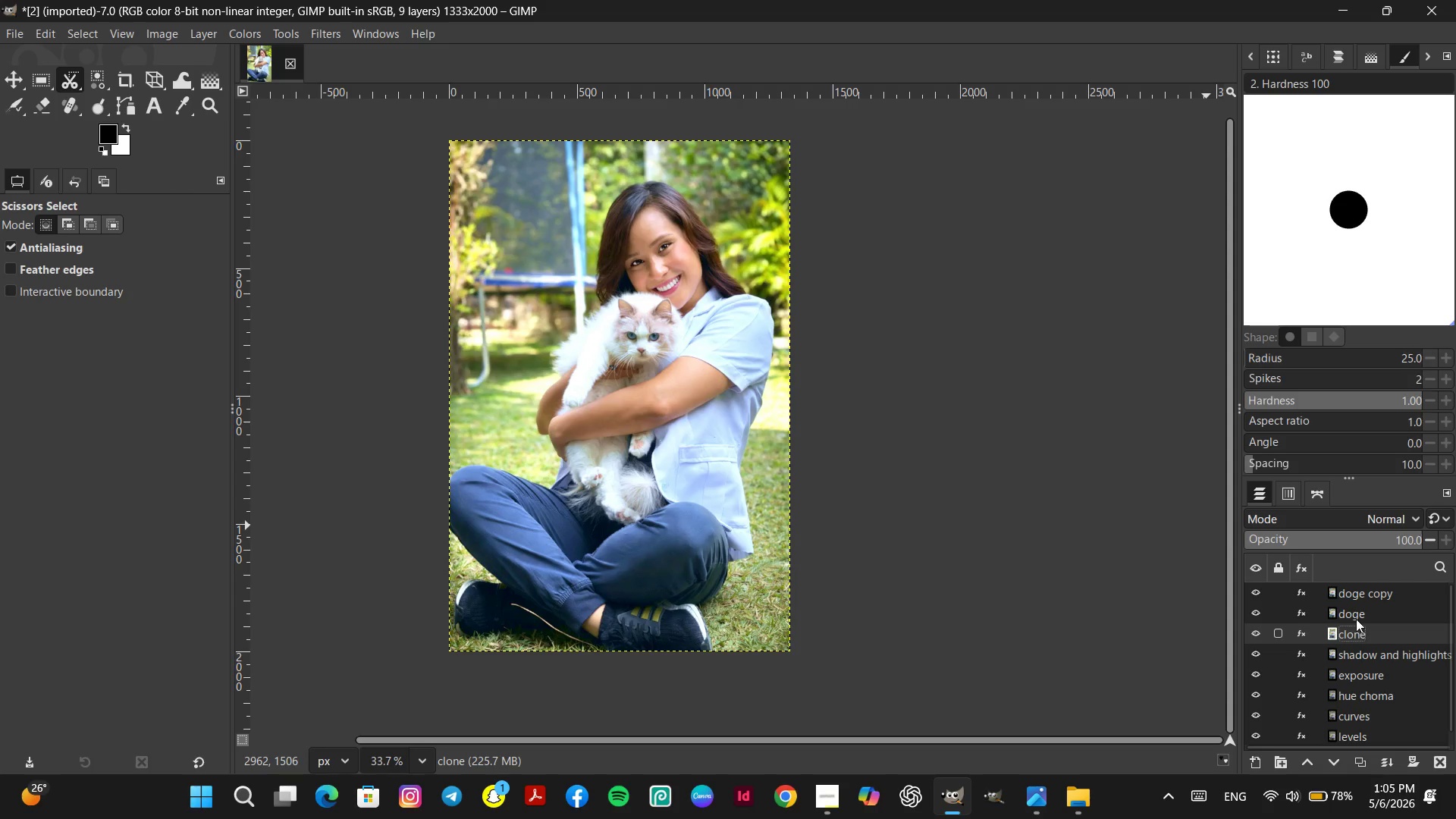 
left_click([1355, 616])
 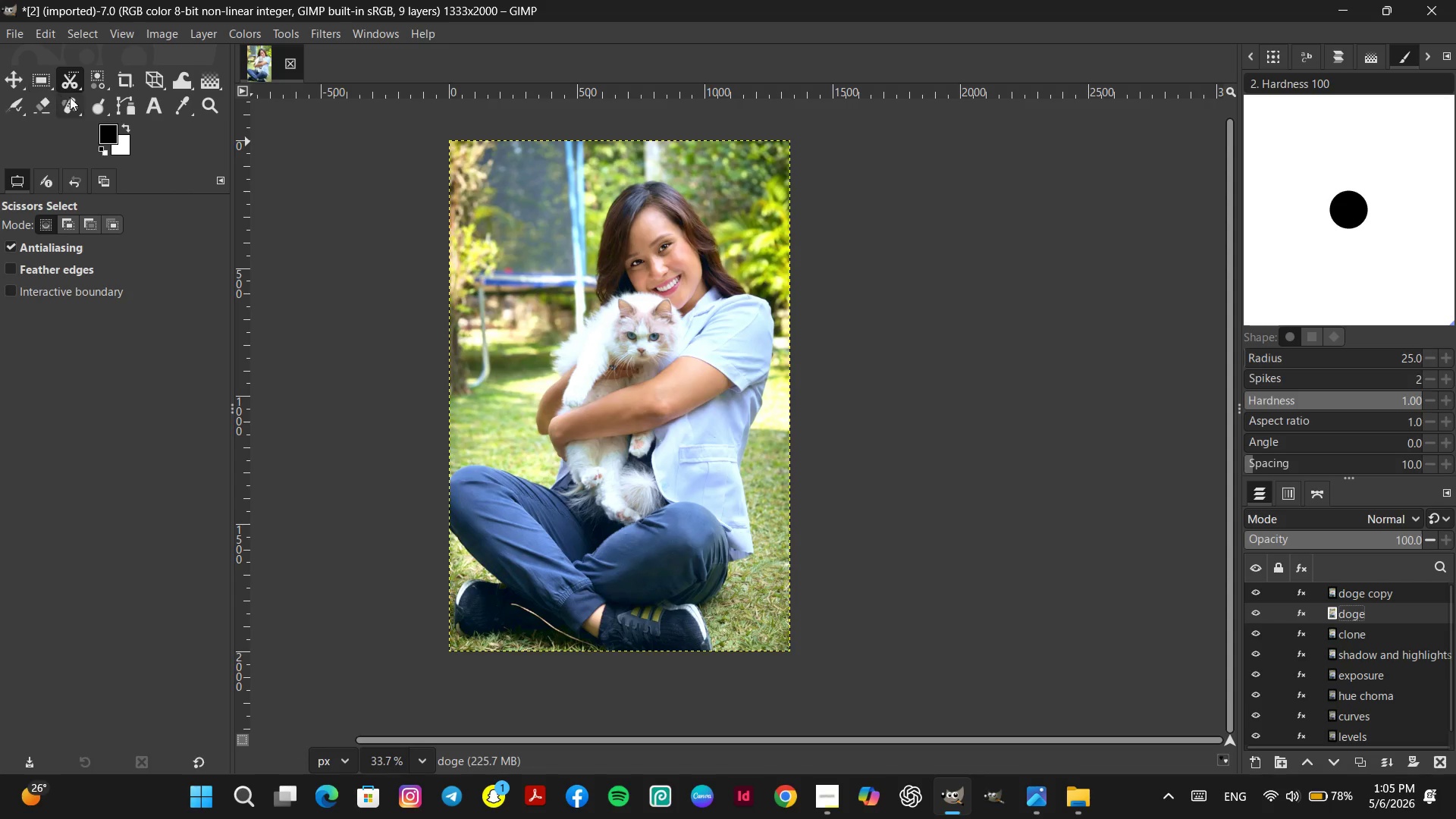 
left_click([74, 107])
 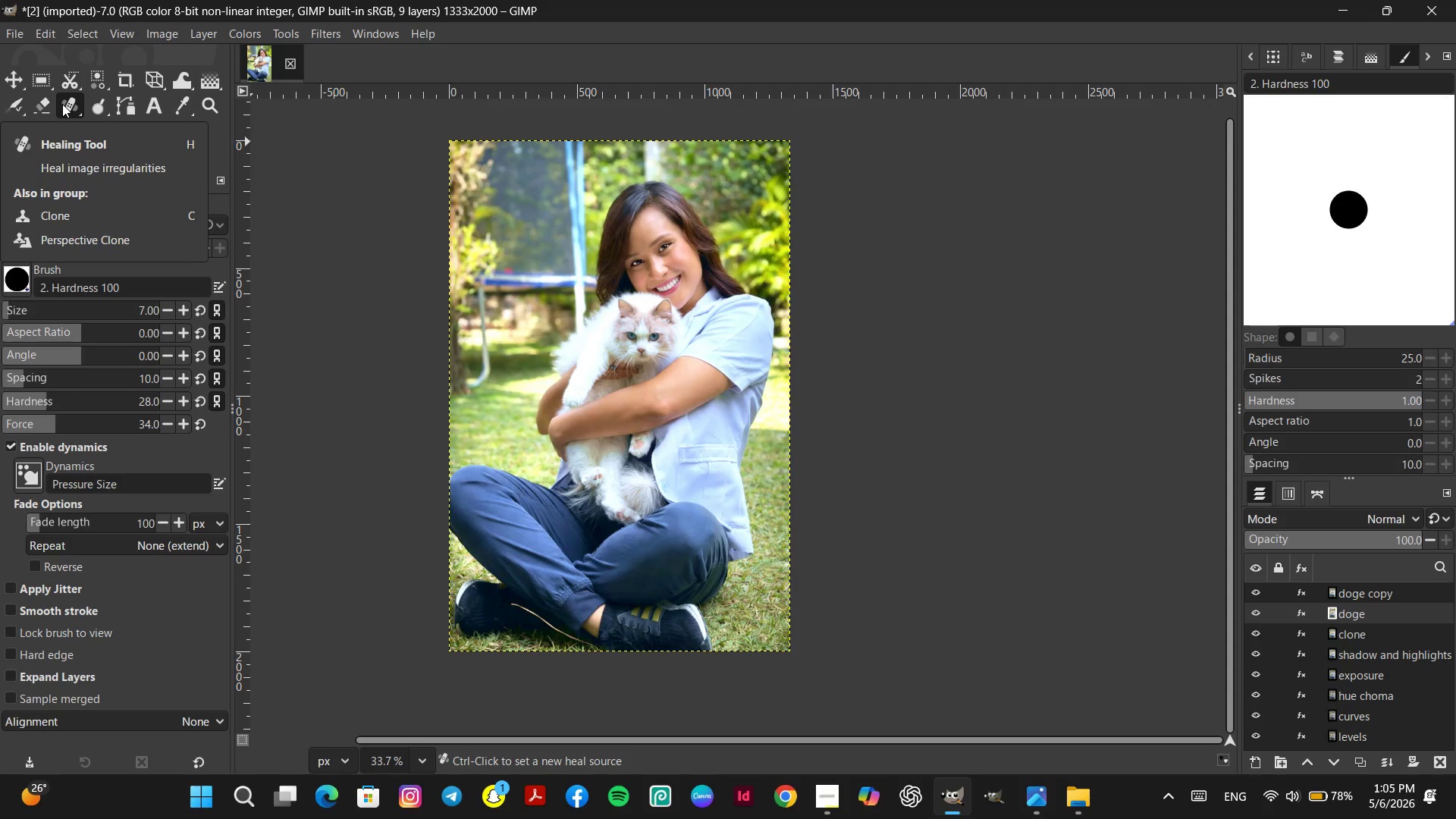 
key(Unknown)
 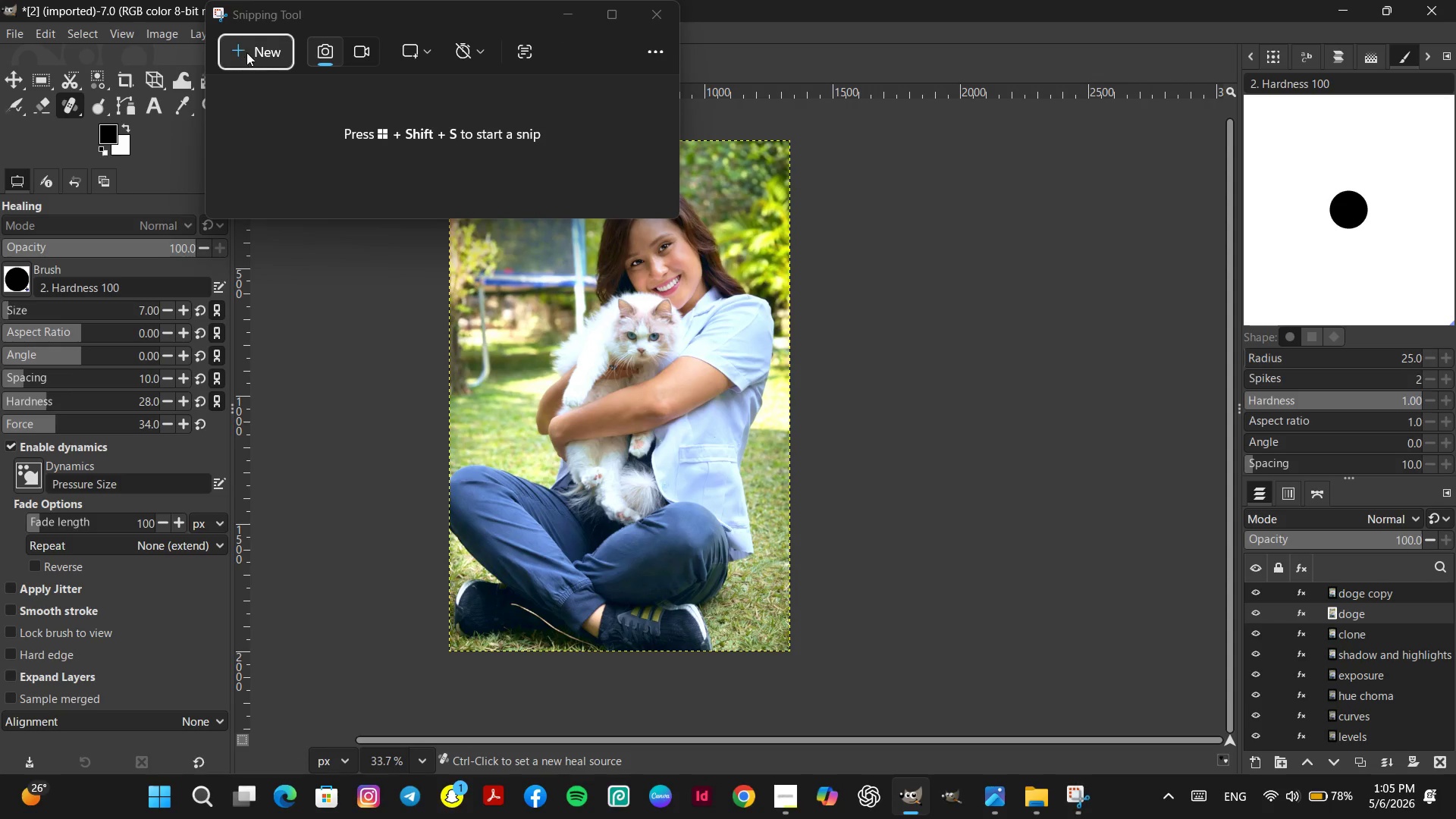 
left_click_drag(start_coordinate=[0, 0], to_coordinate=[77, 99])
 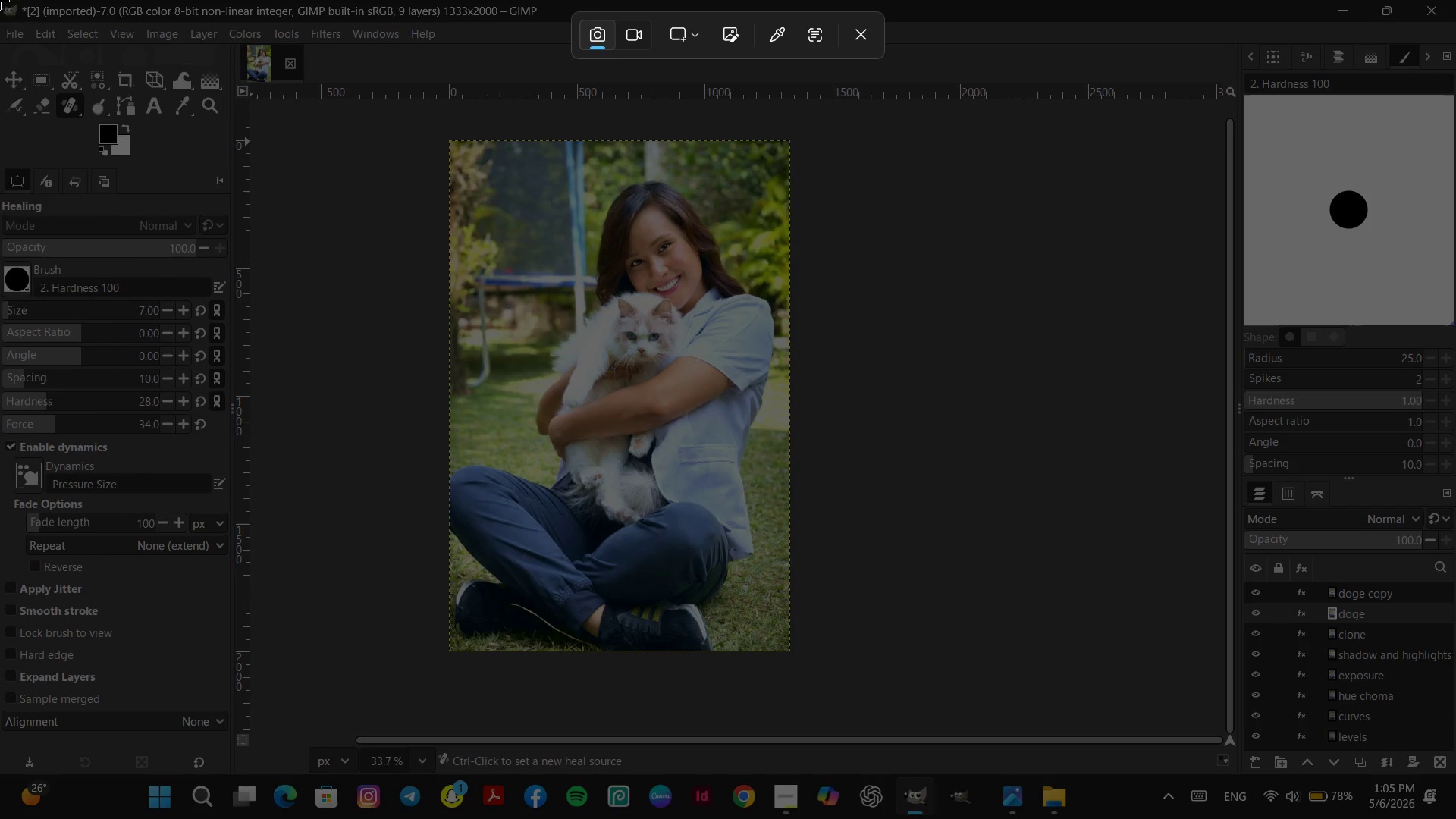 
left_click_drag(start_coordinate=[0, 0], to_coordinate=[1455, 818])
 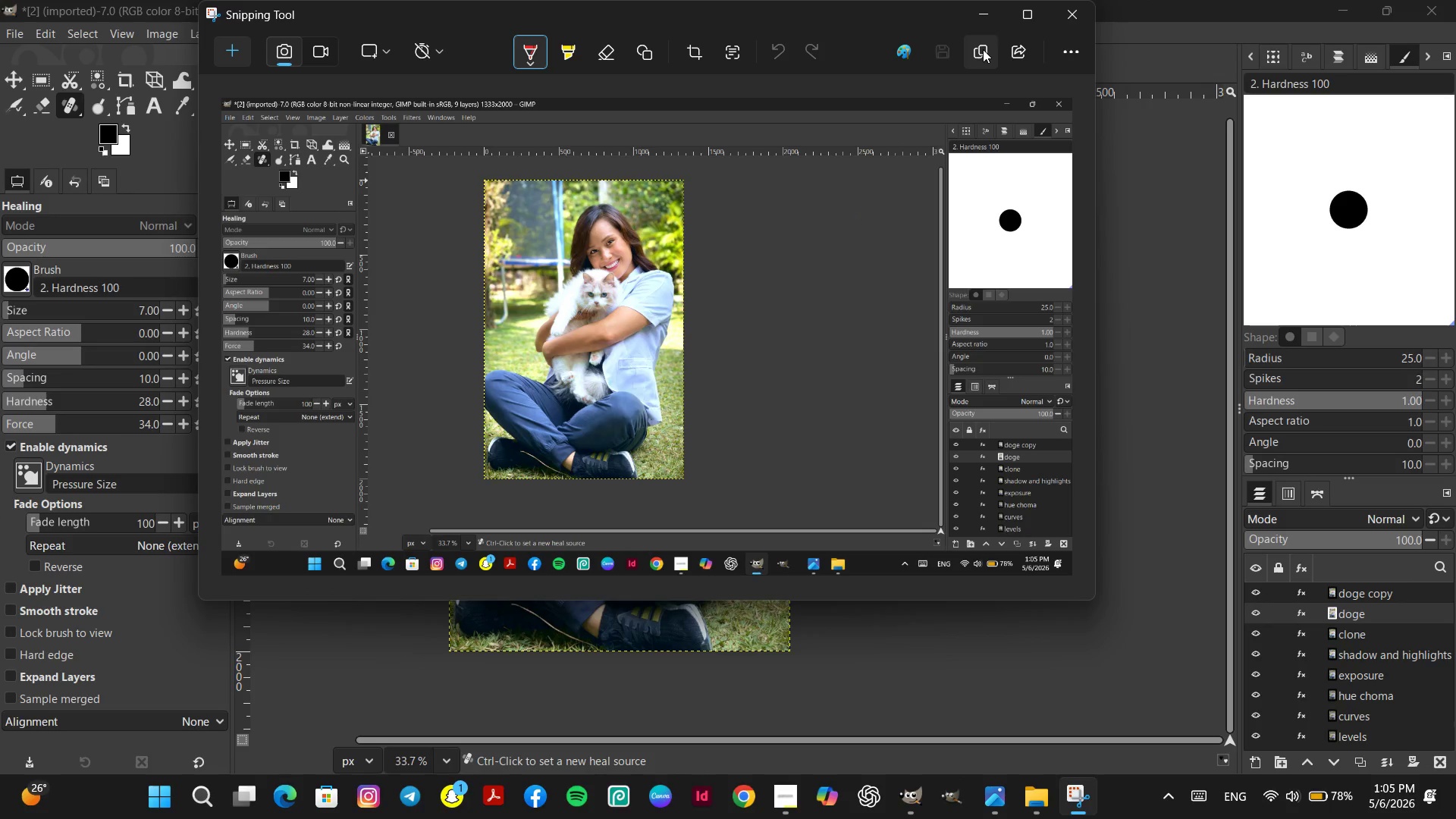 
left_click([950, 52])
 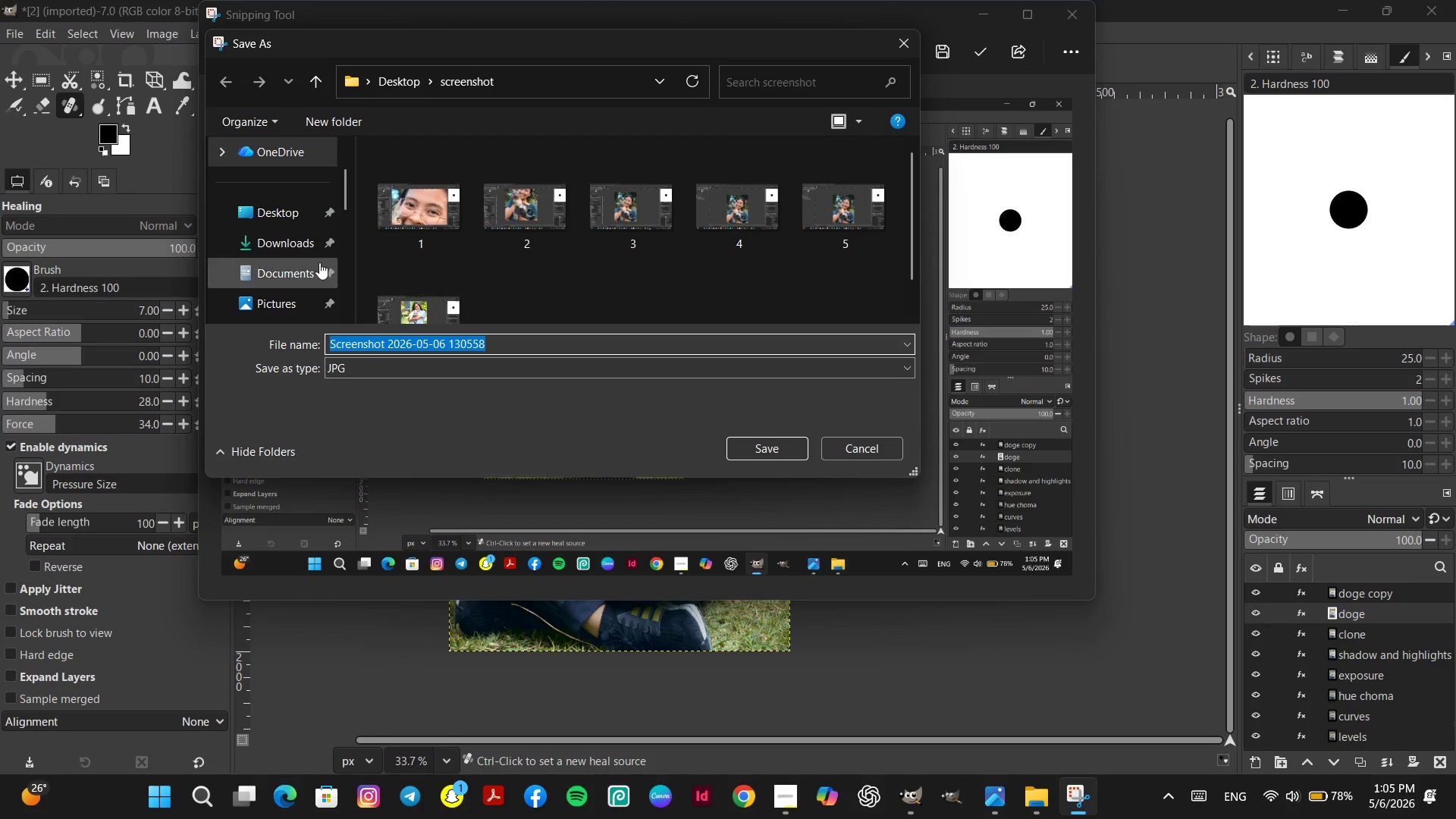 
left_click([291, 212])
 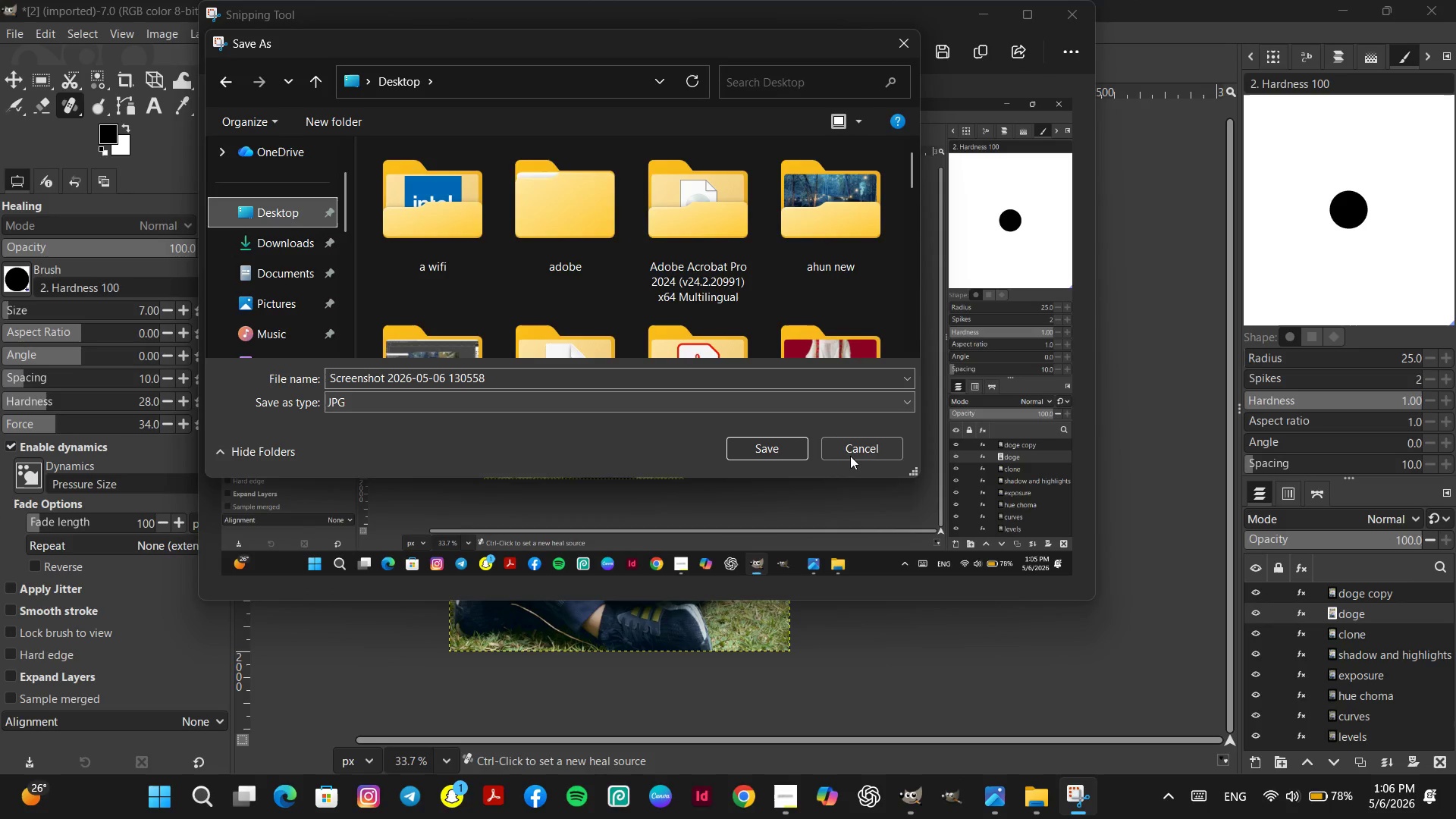 
left_click([854, 452])
 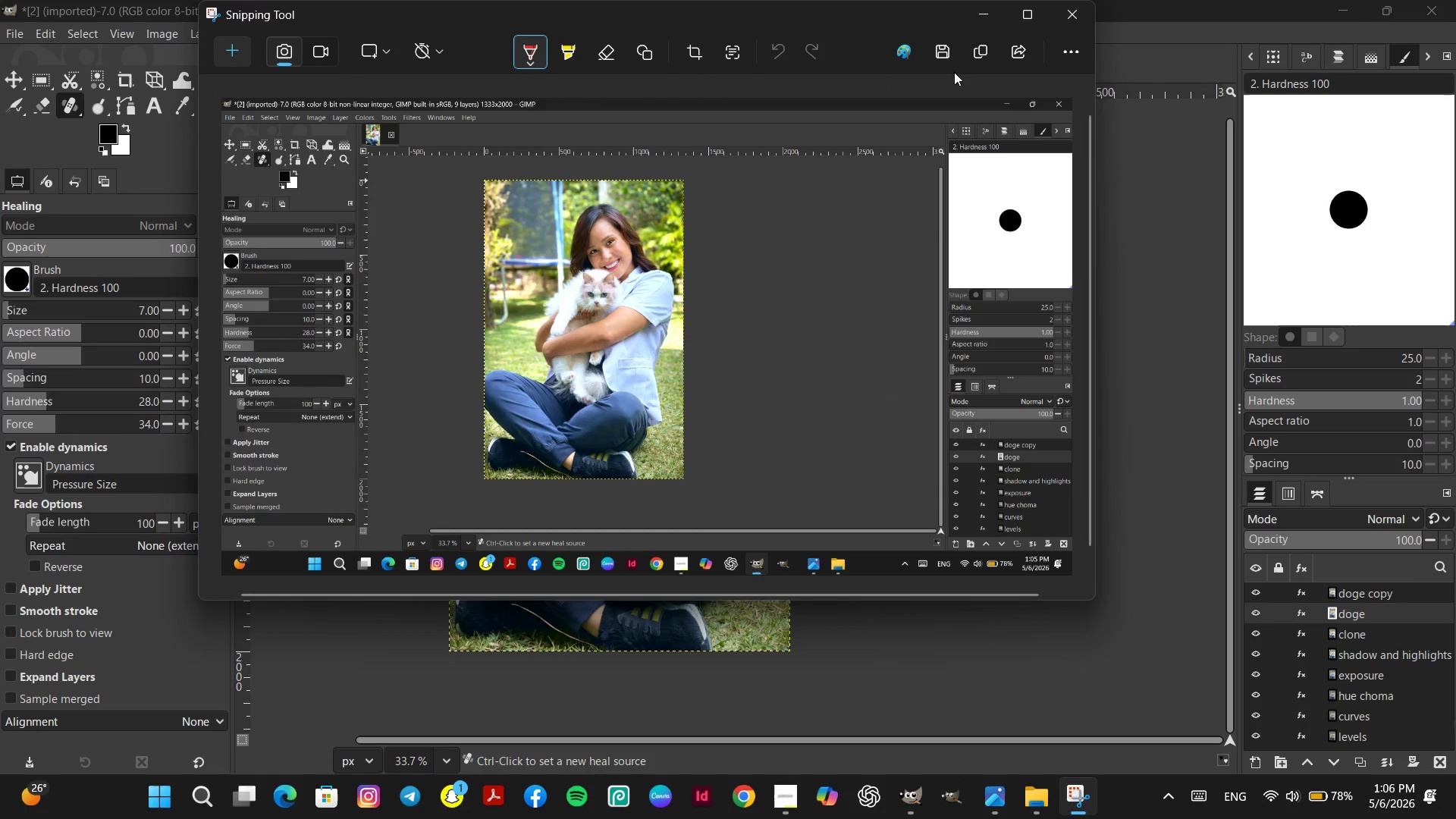 
left_click([948, 64])
 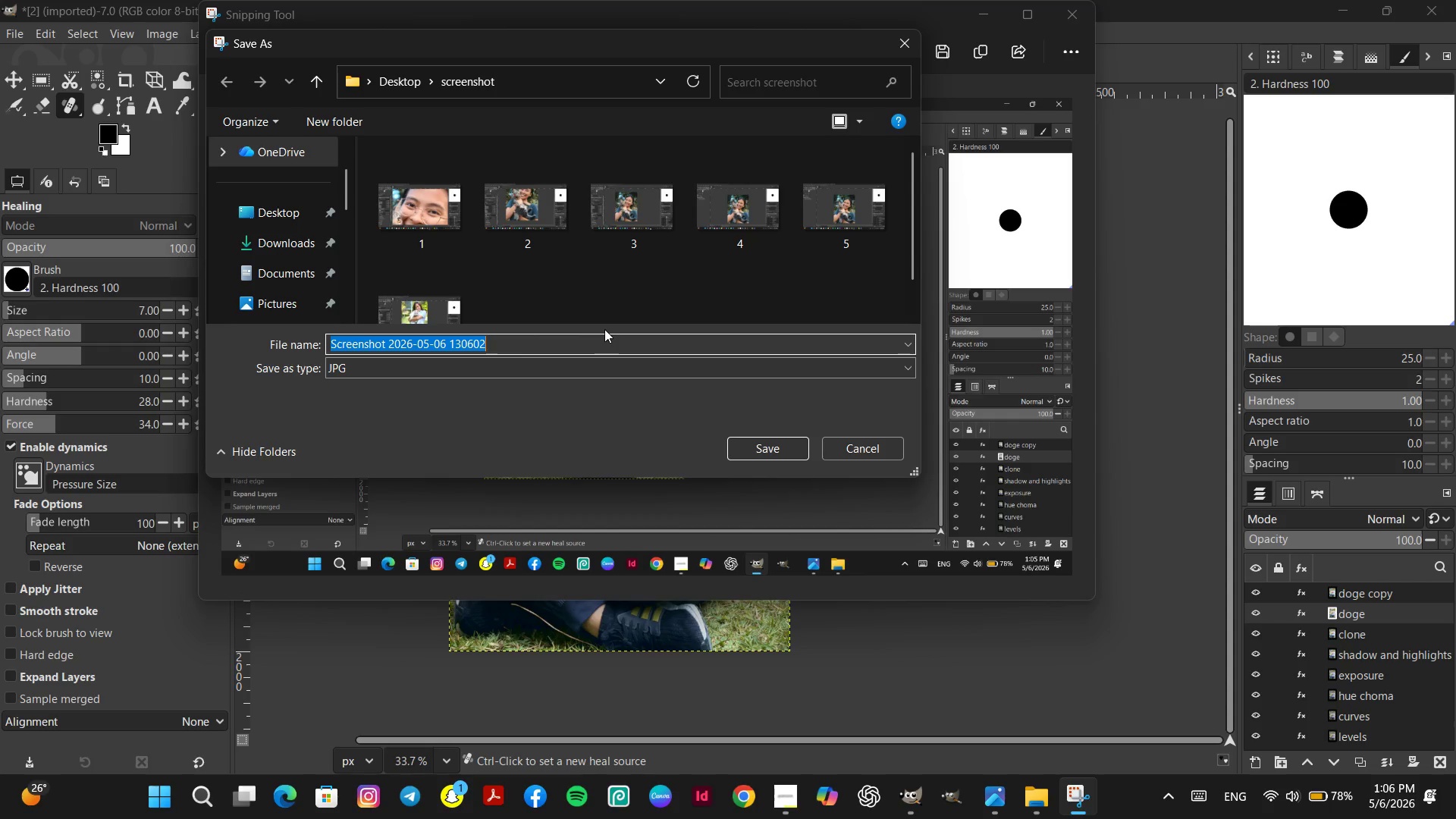 
scroll: coordinate [643, 247], scroll_direction: down, amount: 2.0
 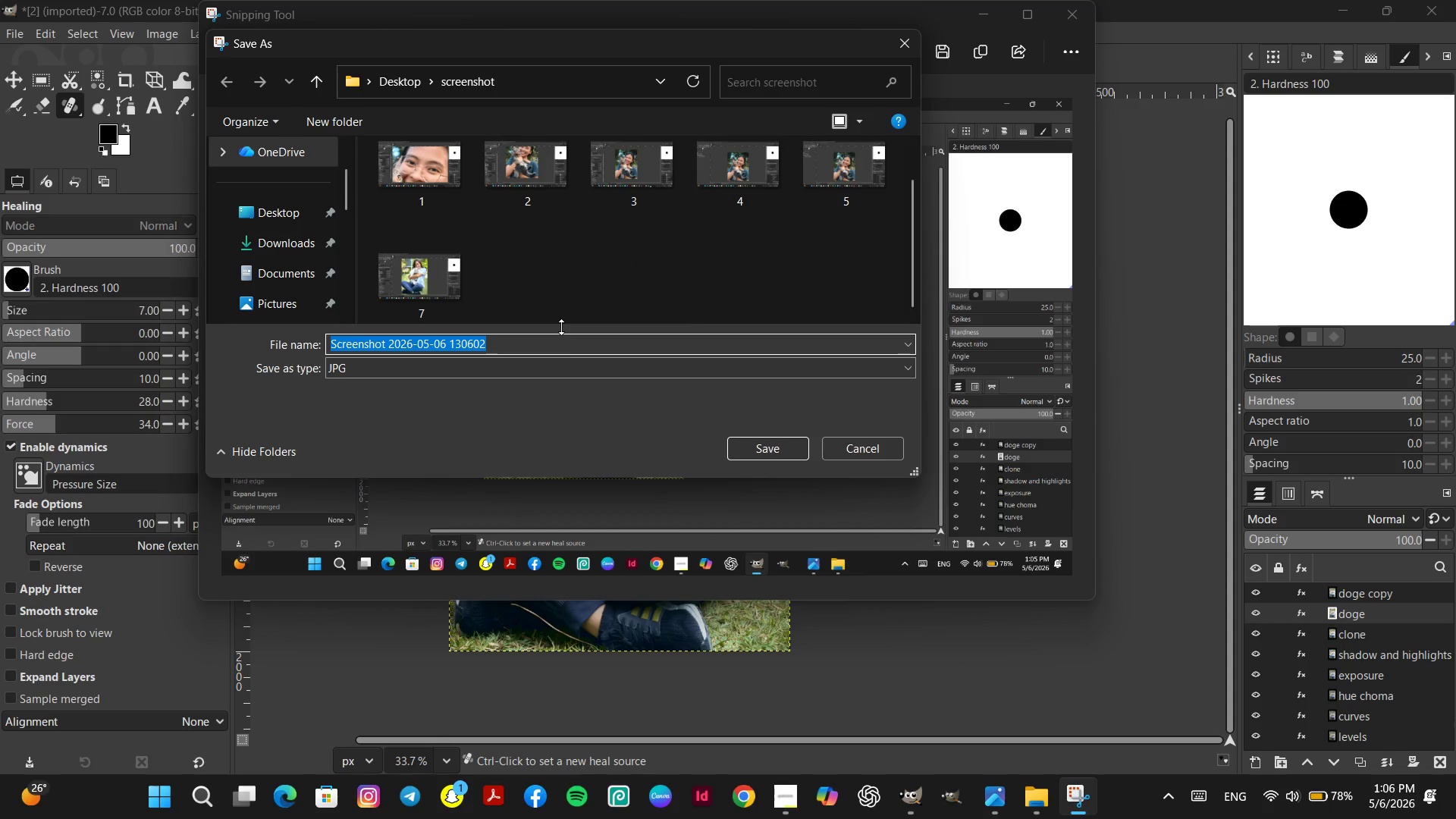 
key(8)
 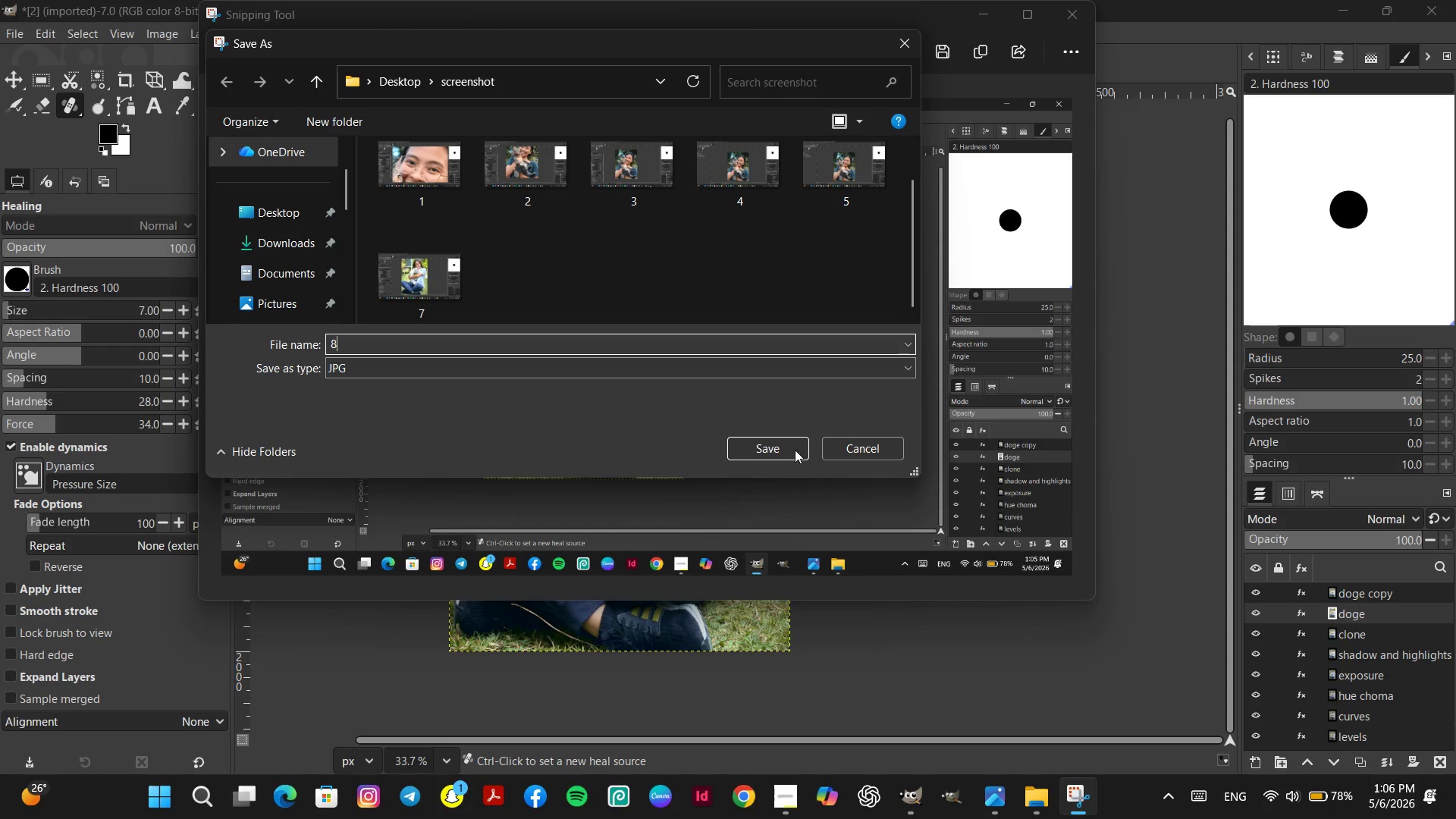 
left_click([778, 447])
 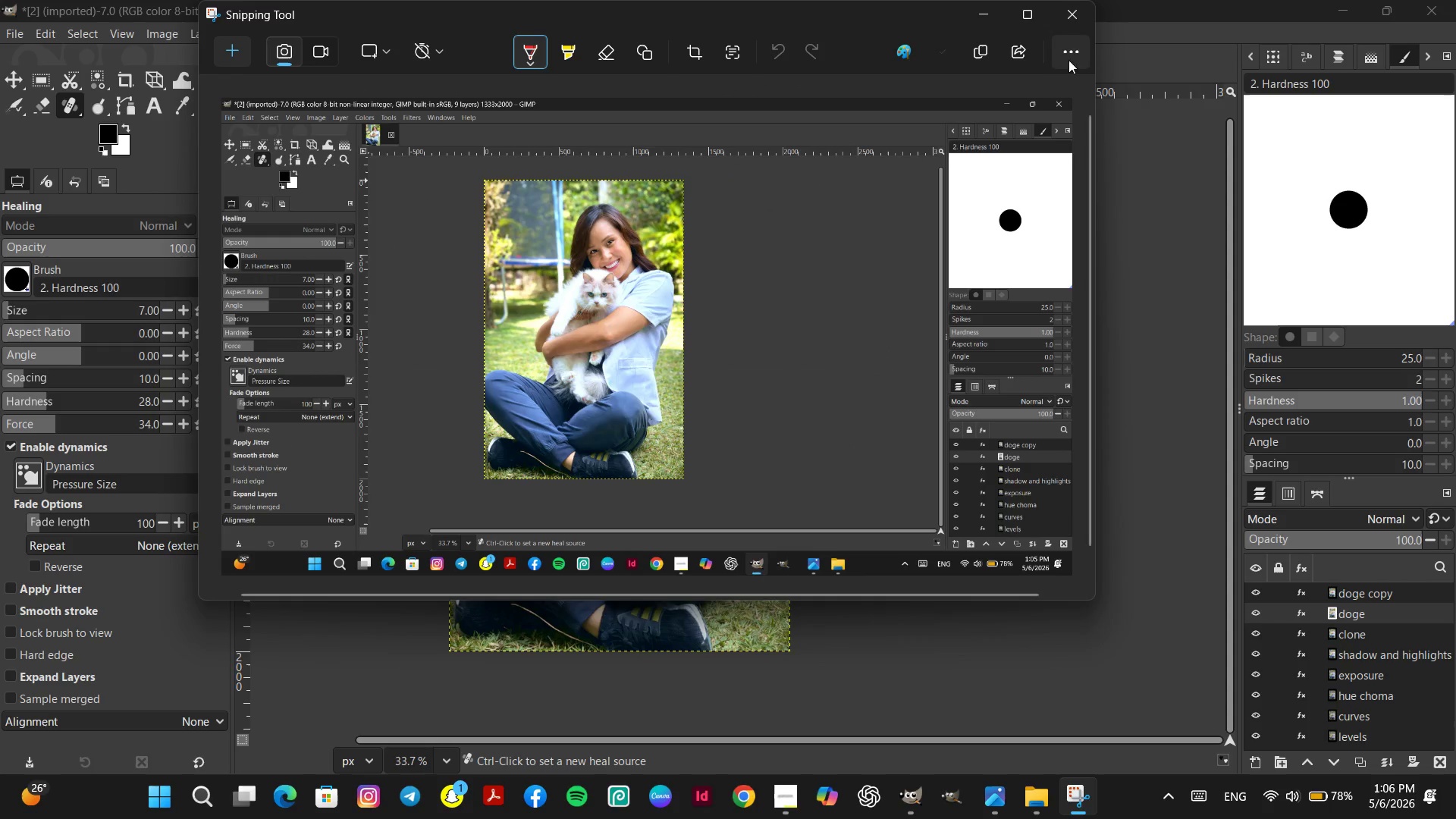 
left_click([1065, 4])
 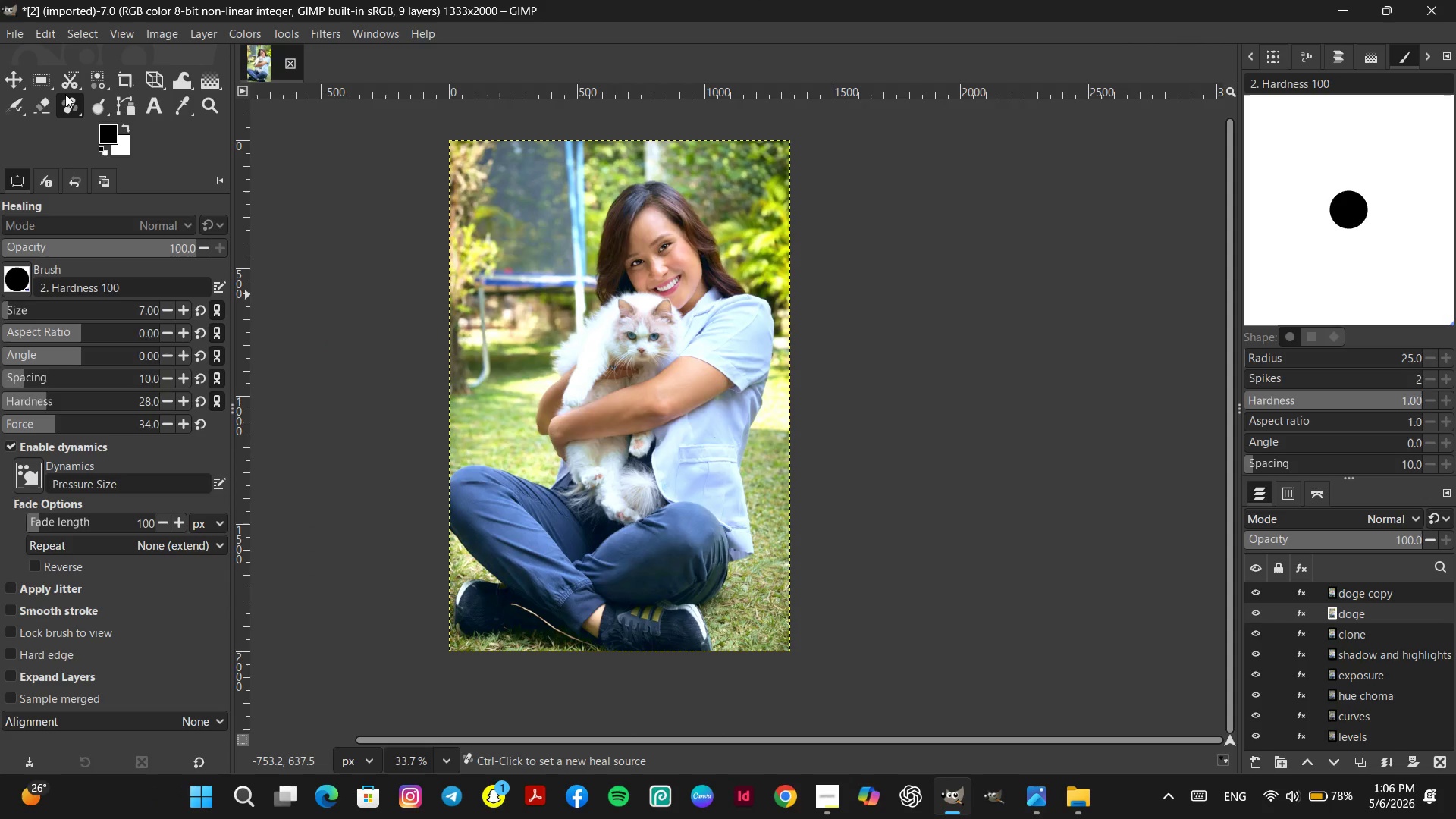 
right_click([68, 102])
 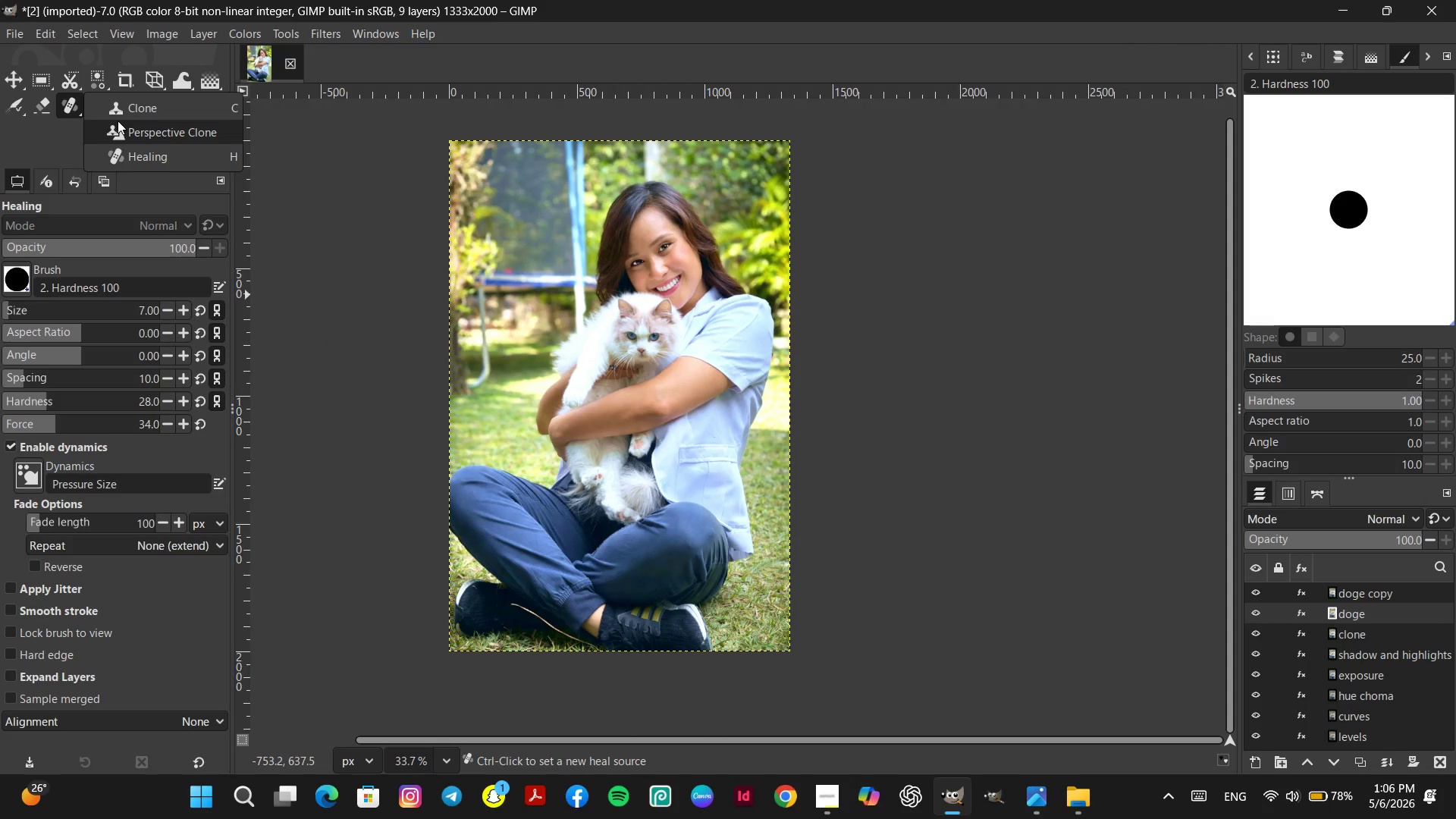 
left_click([123, 108])
 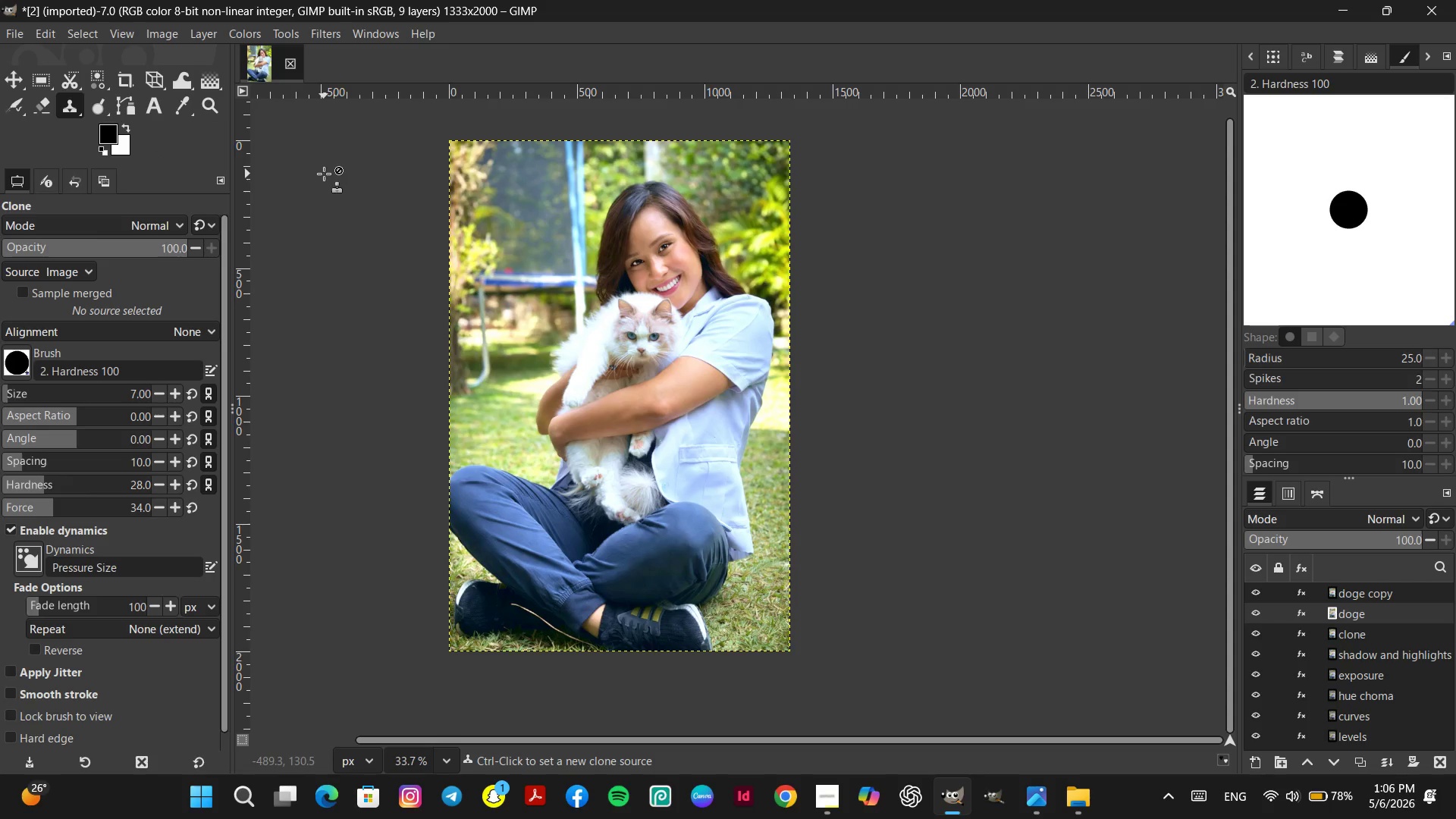 
wait(5.38)
 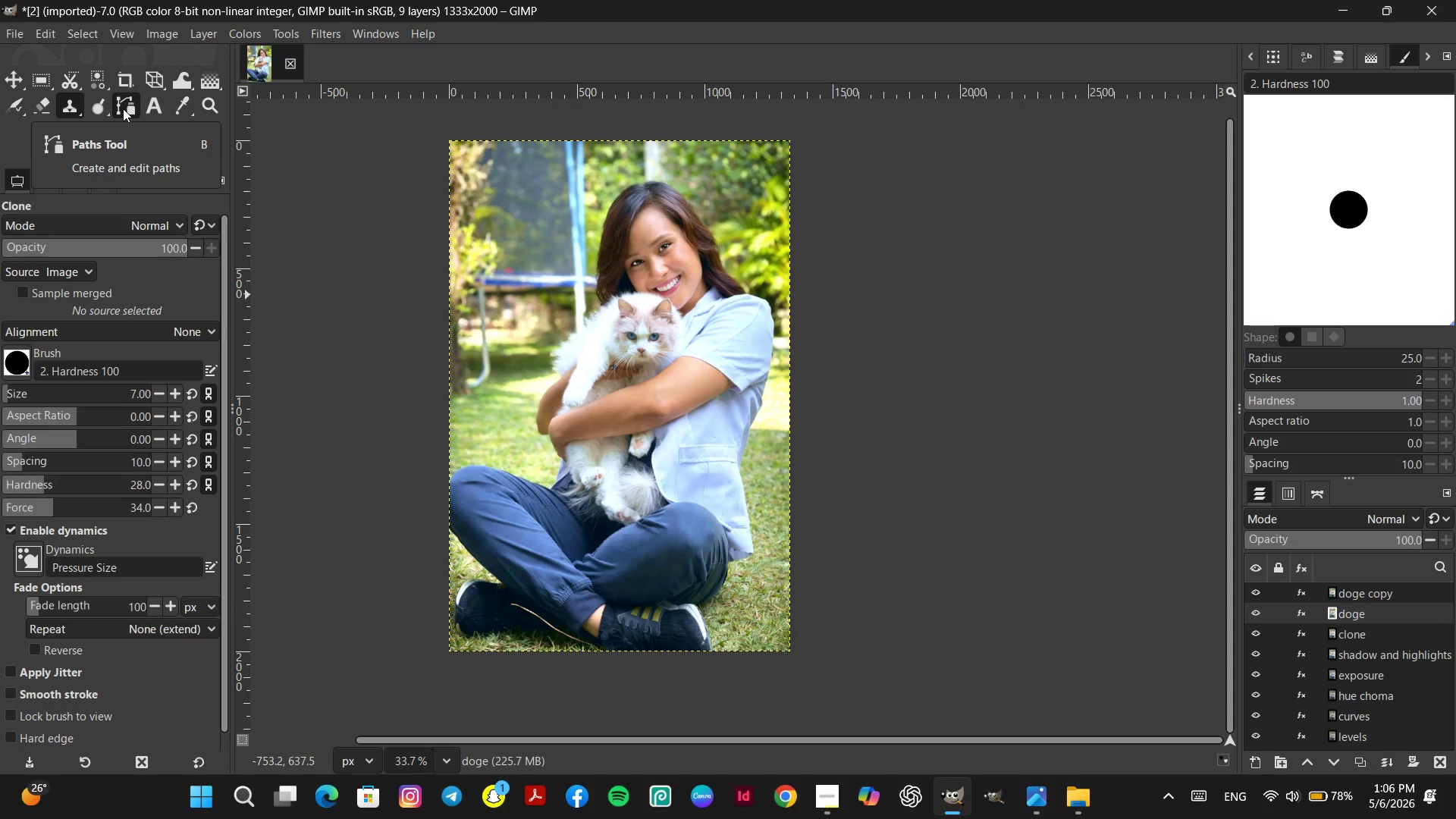 
left_click([1065, 804])
 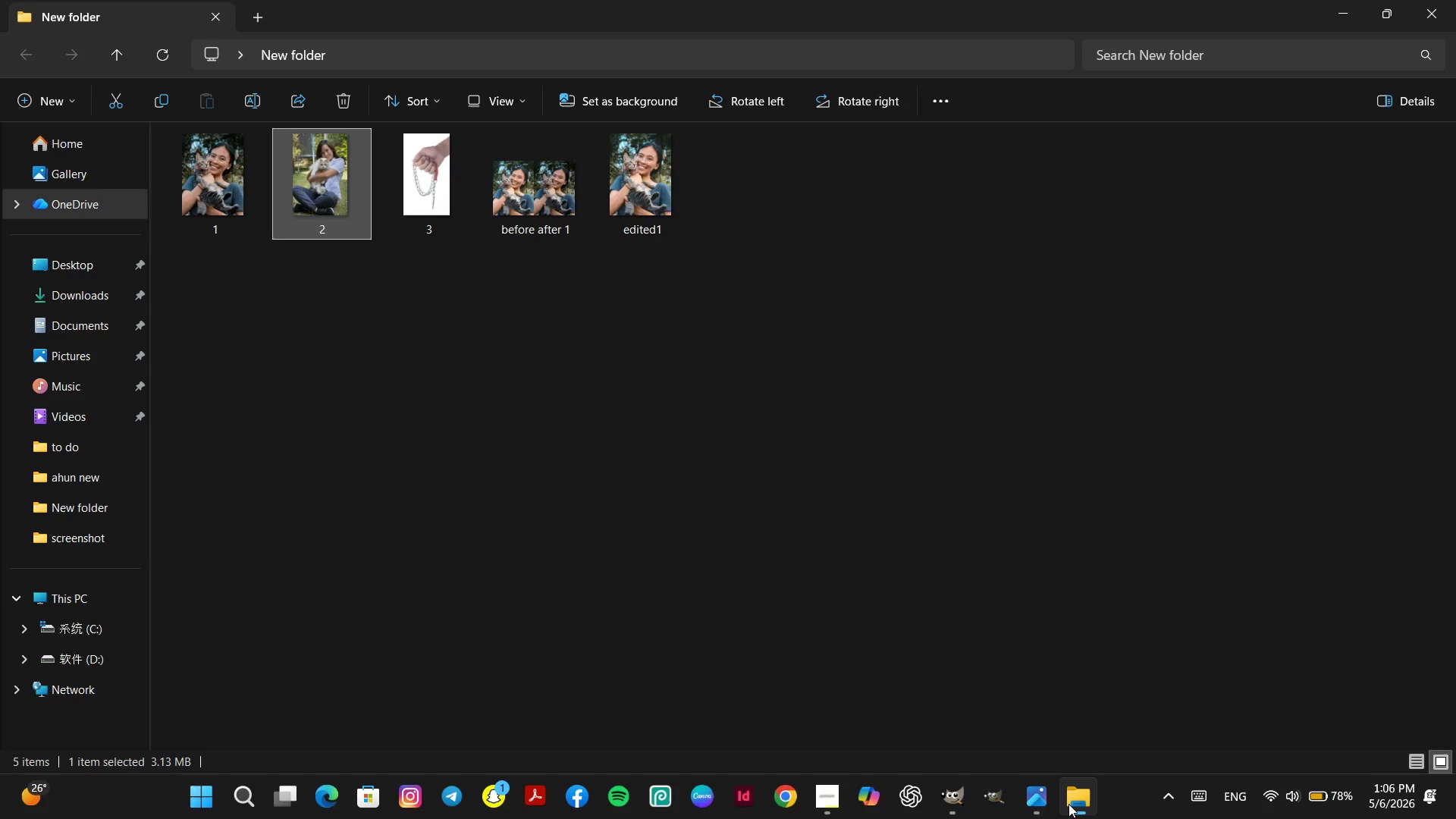 
left_click([1070, 804])
 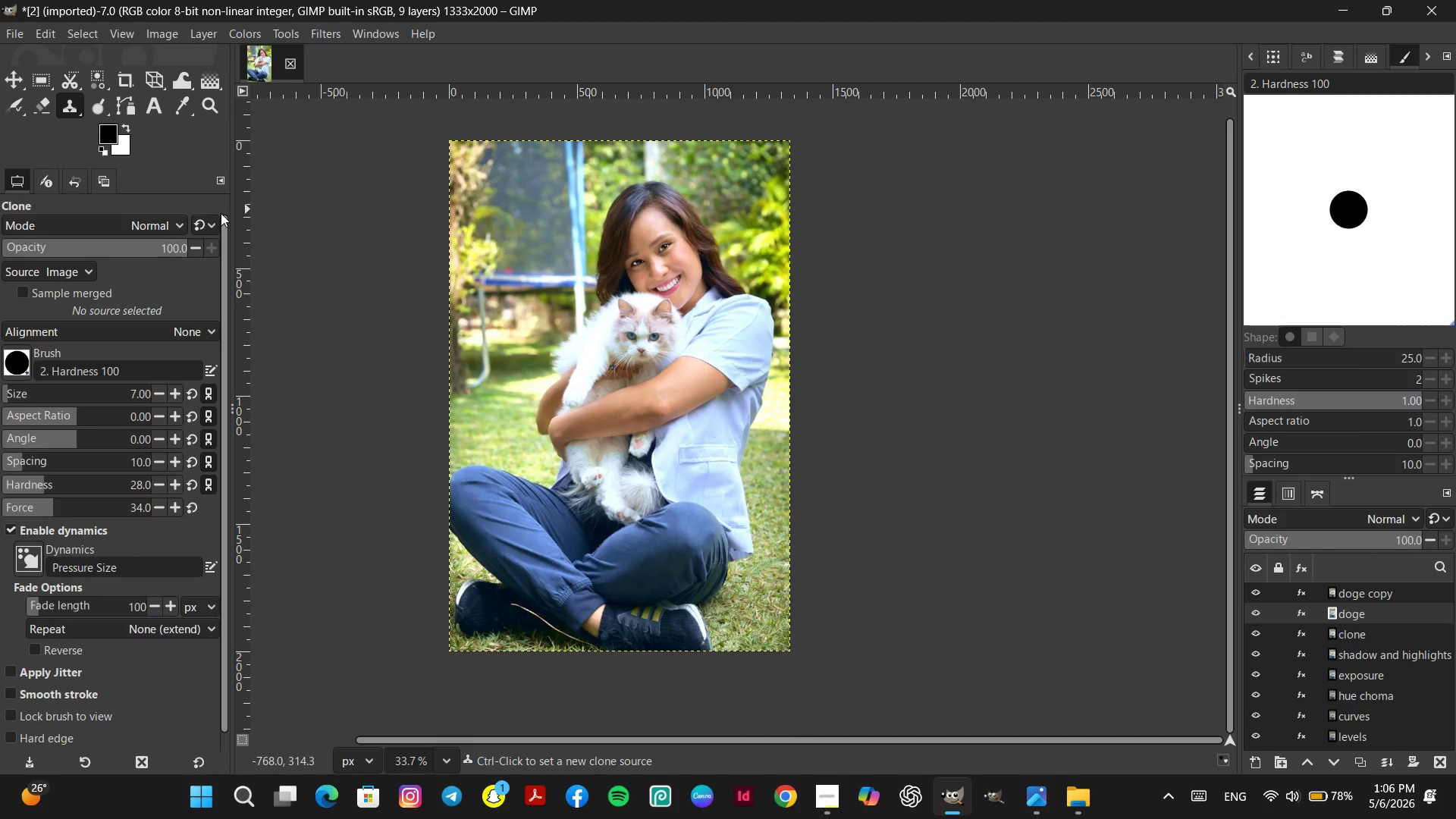 
wait(6.81)
 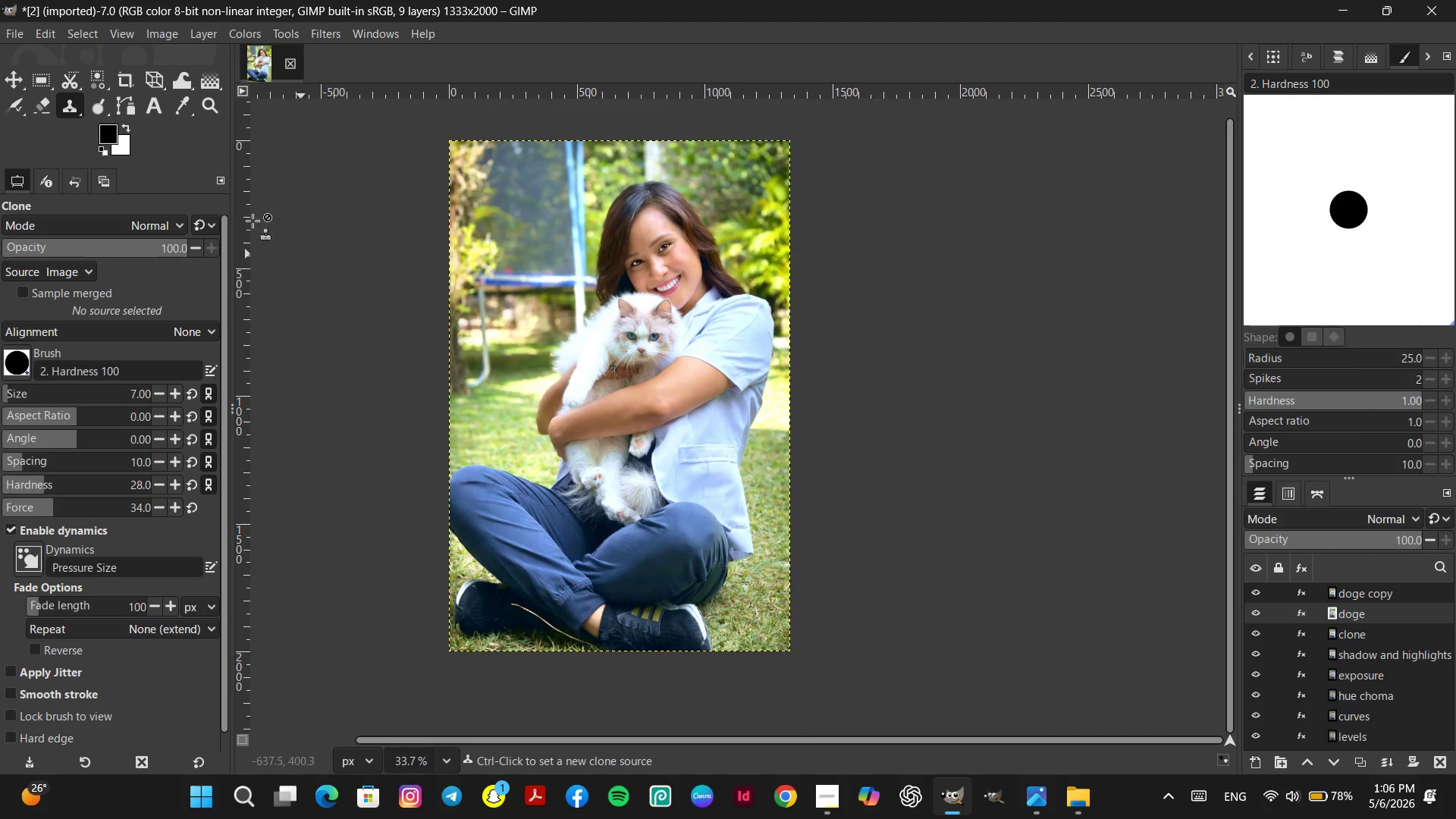 
right_click([71, 109])
 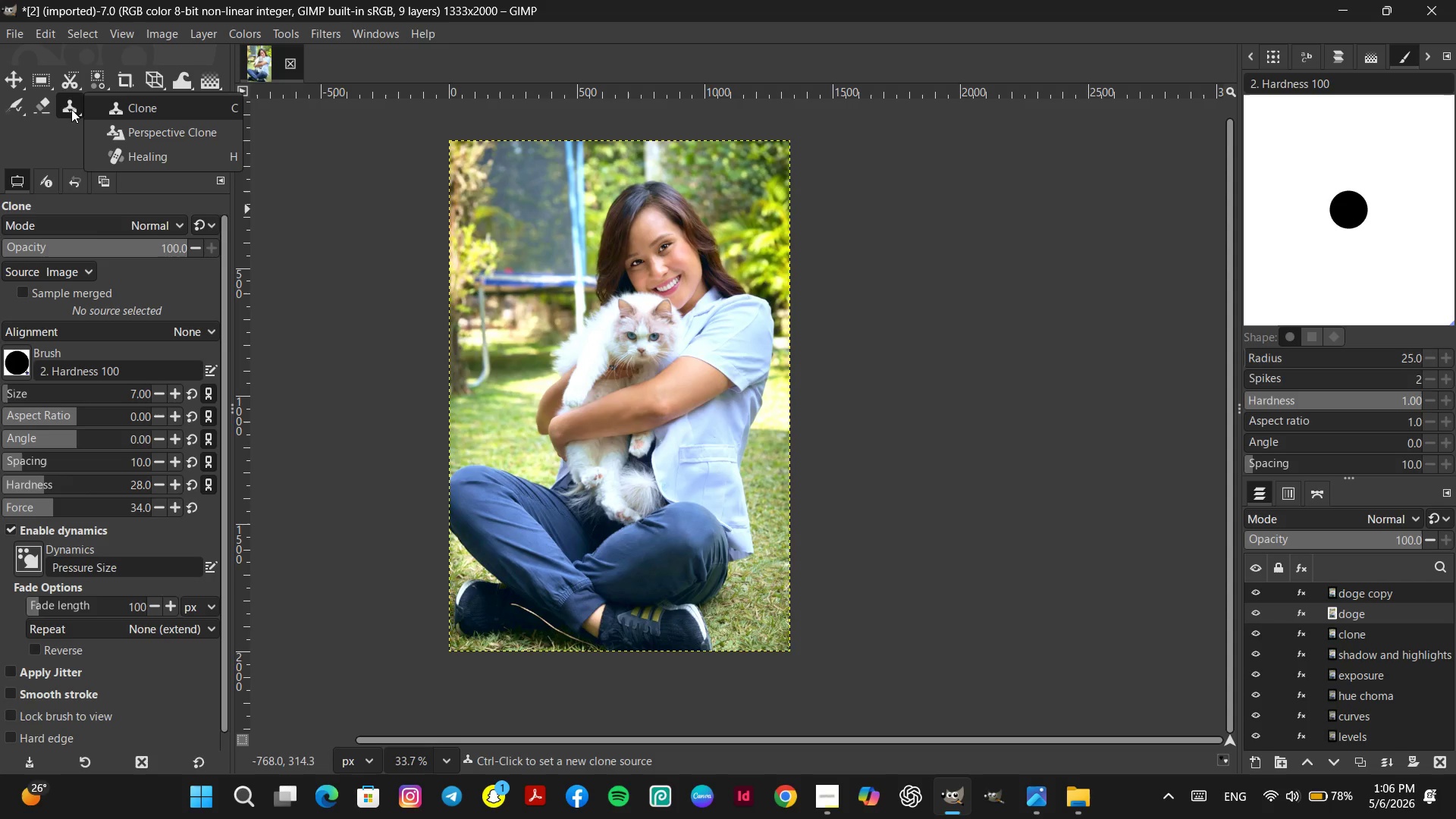 
wait(5.28)
 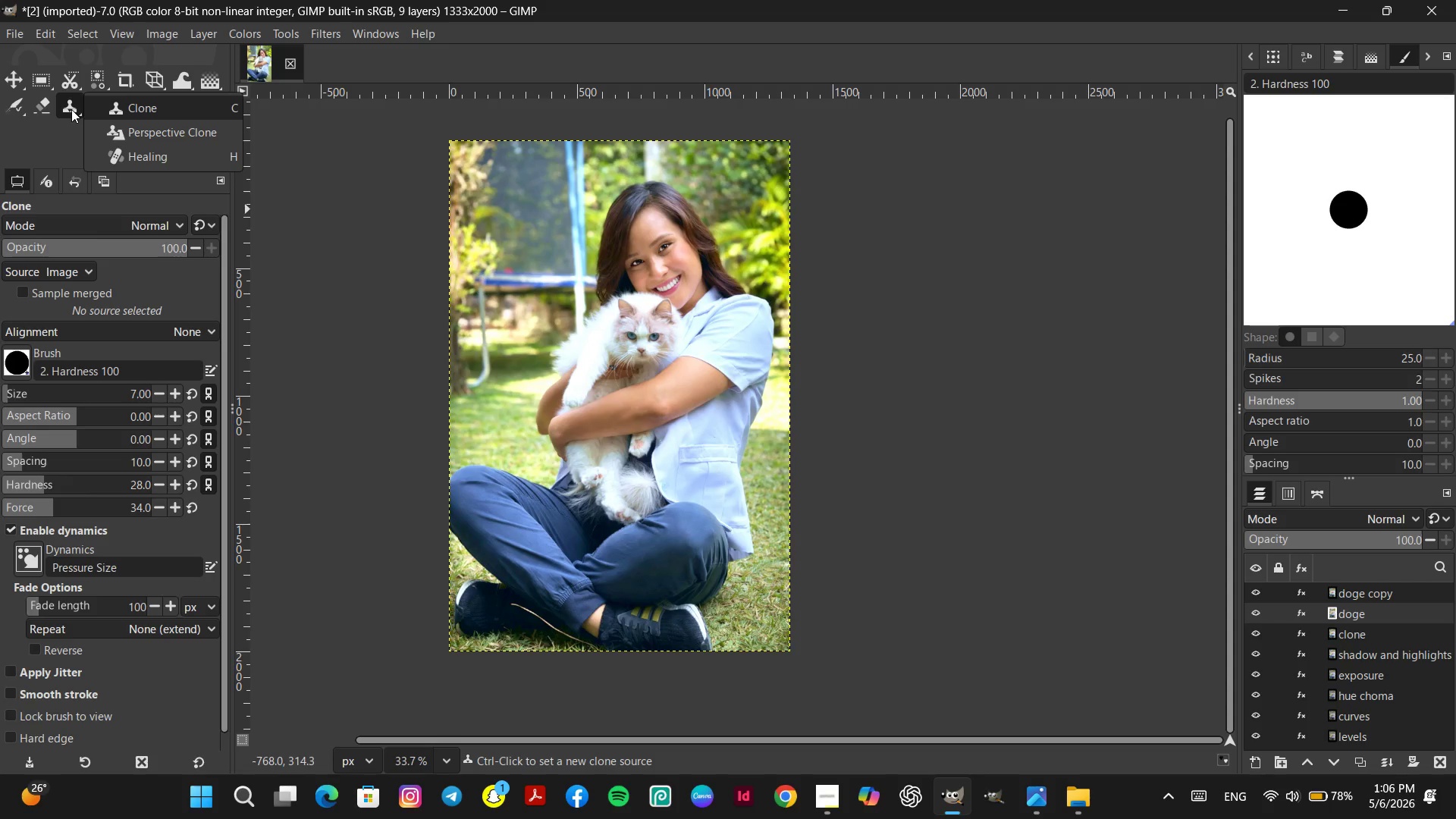 
right_click([71, 109])
 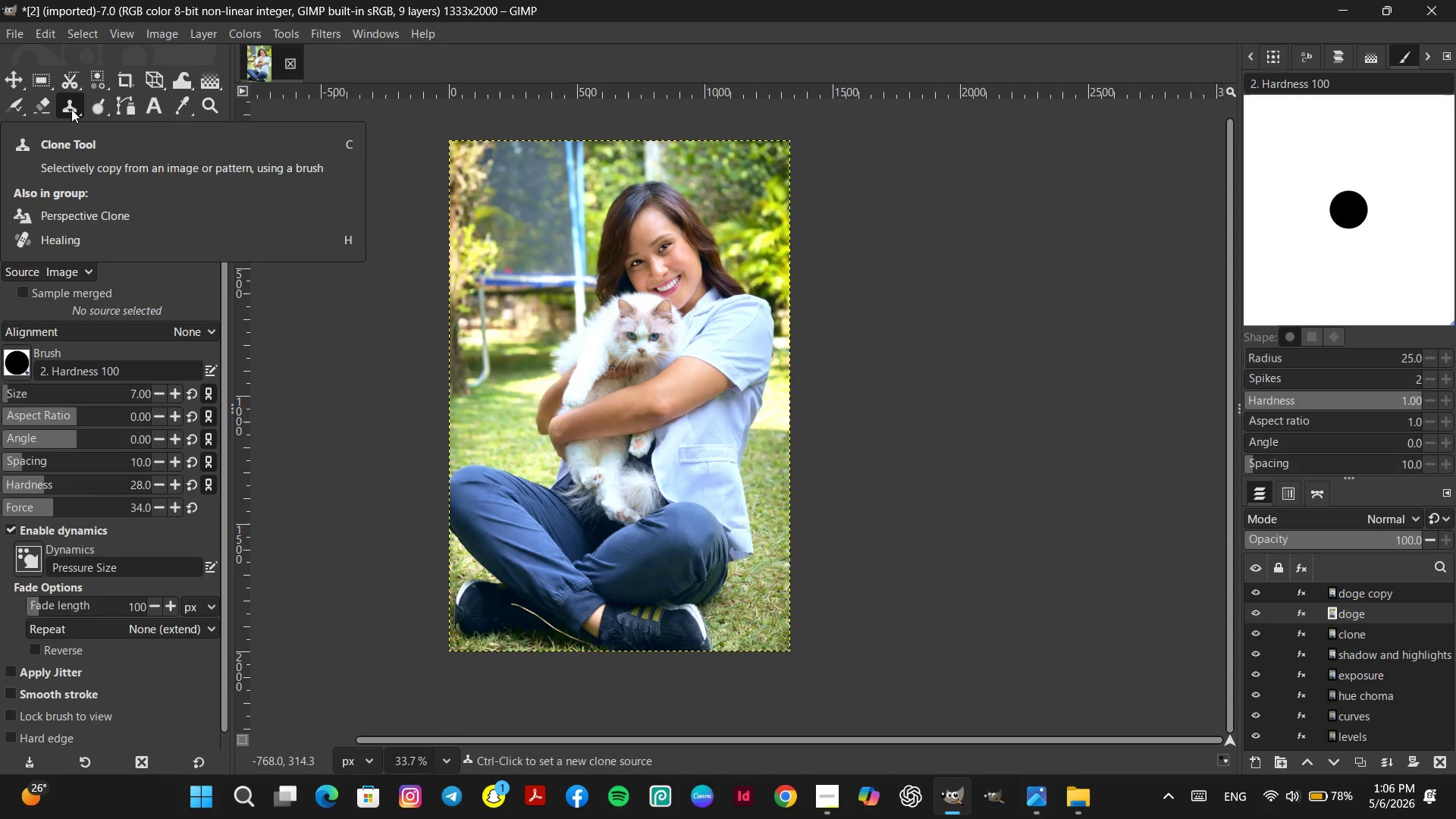 
double_click([71, 109])
 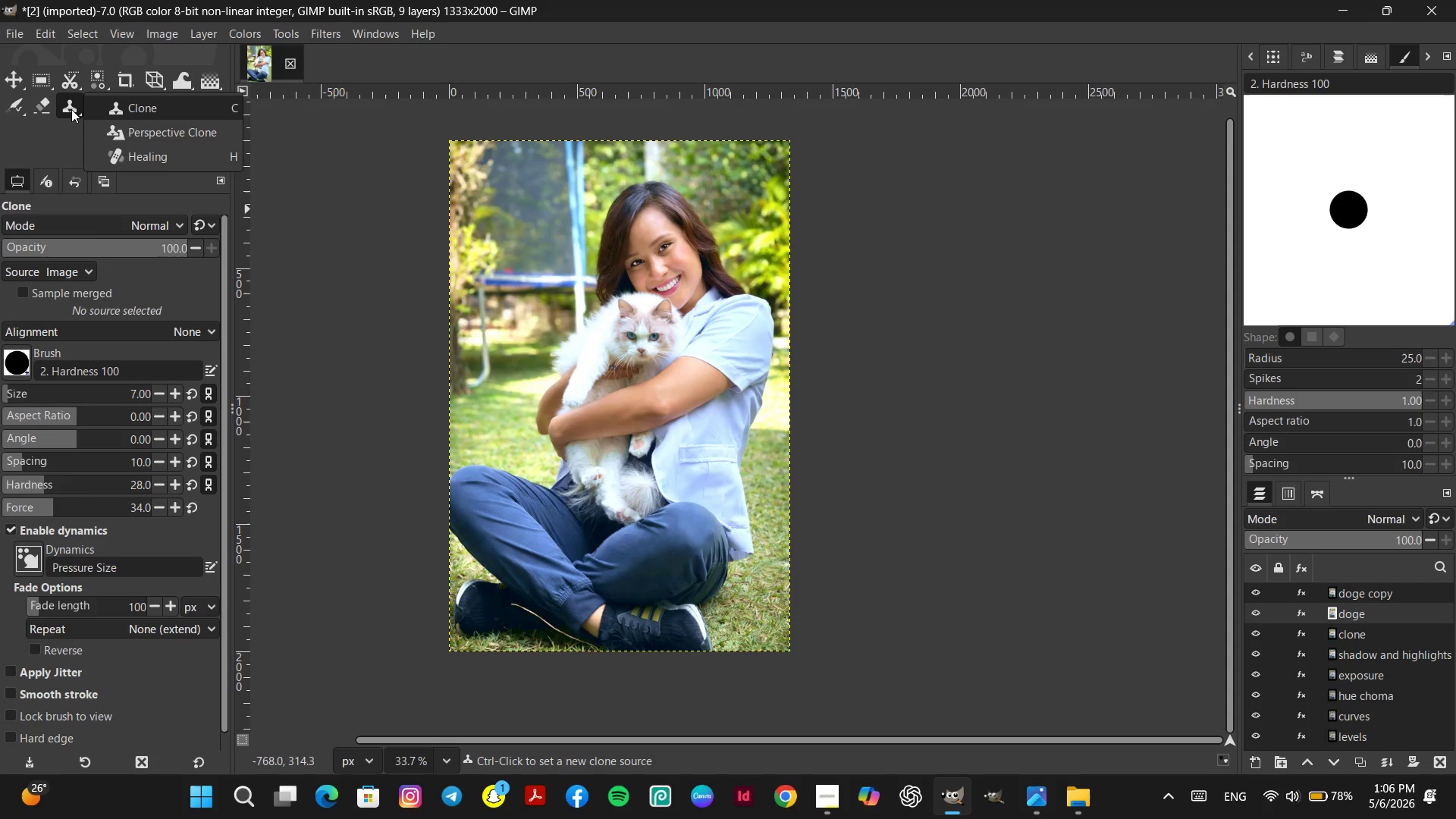 
right_click([71, 109])
 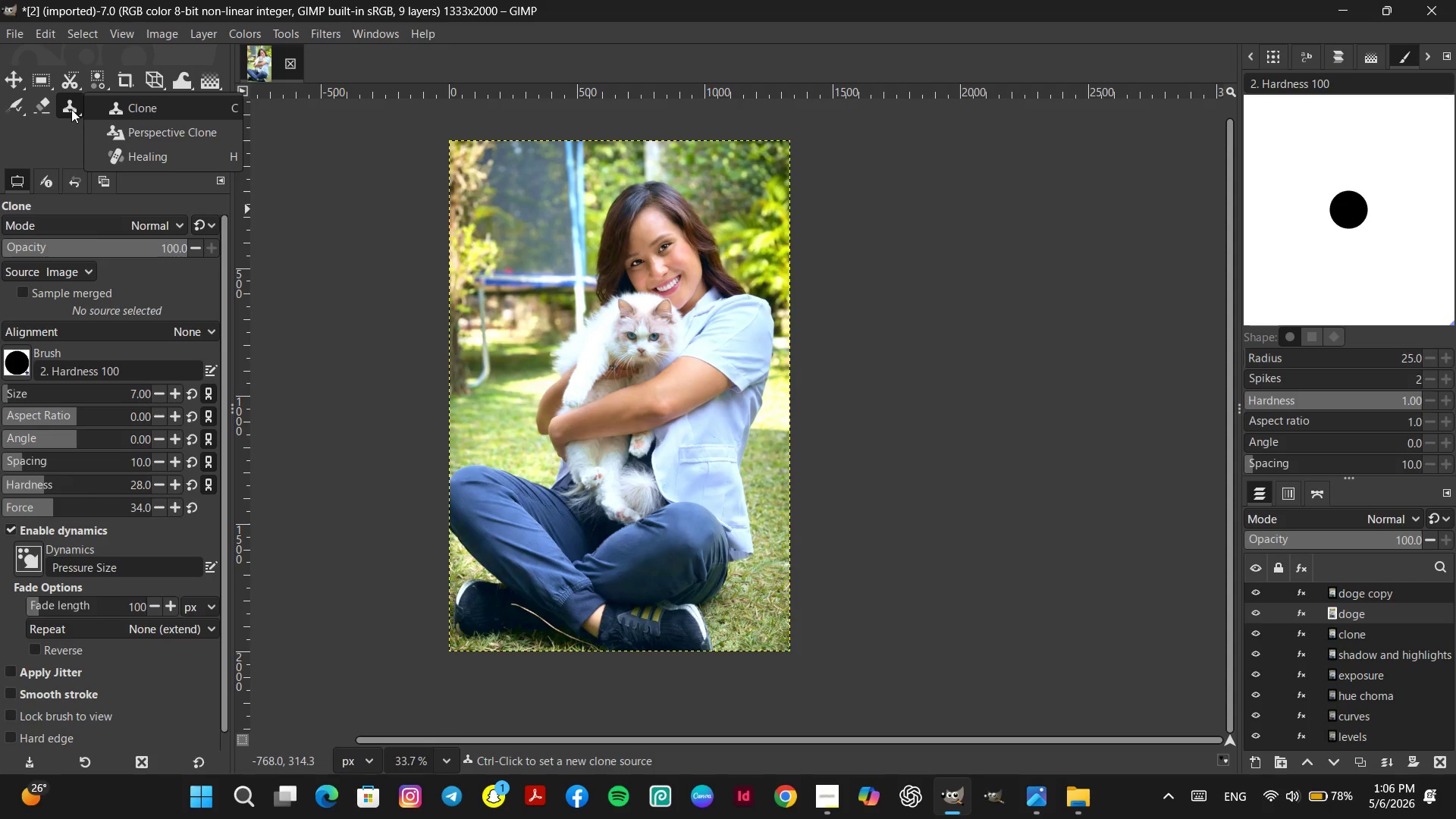 
right_click([71, 109])
 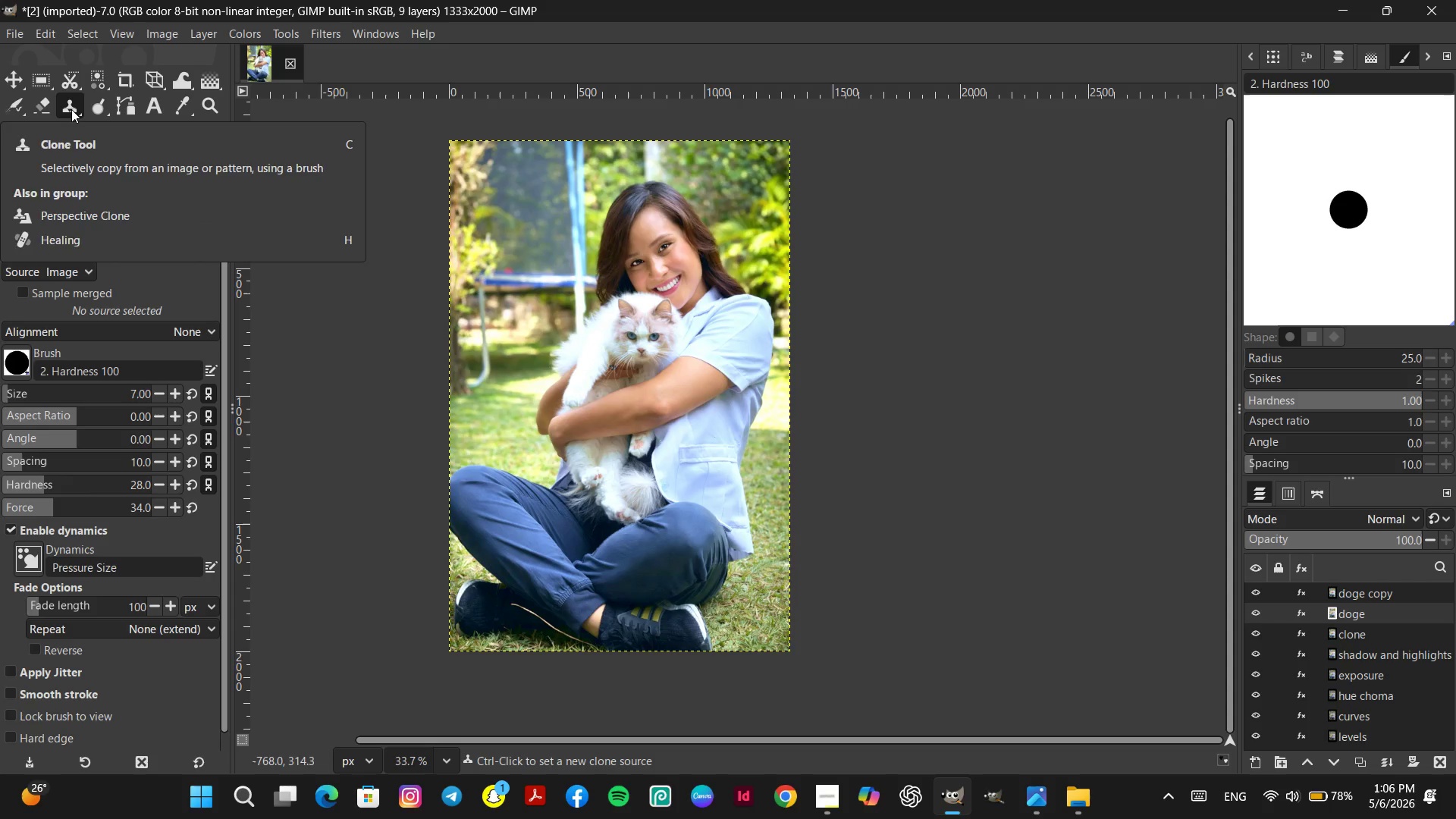 
key(Unknown)
 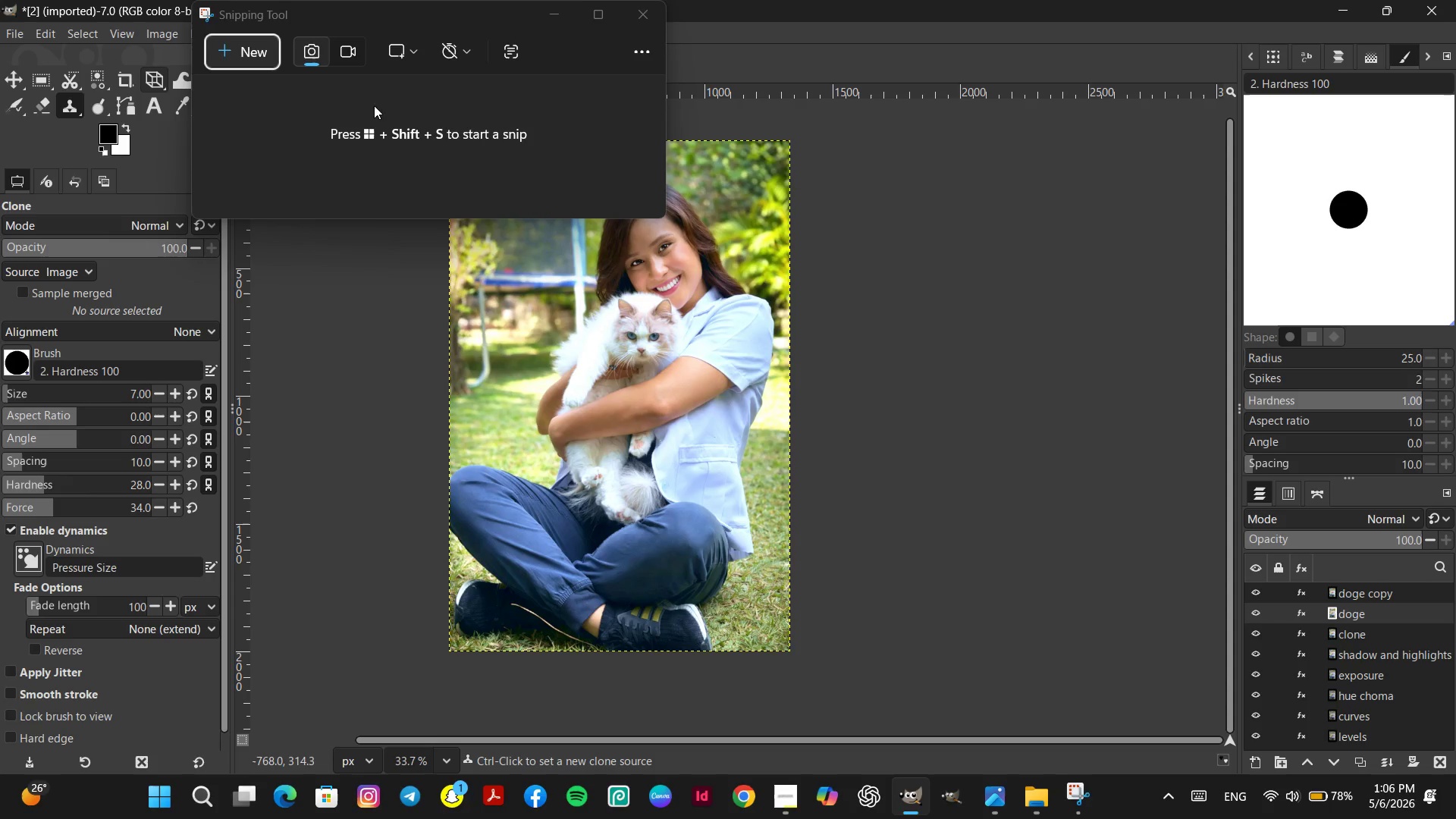 
left_click([222, 39])
 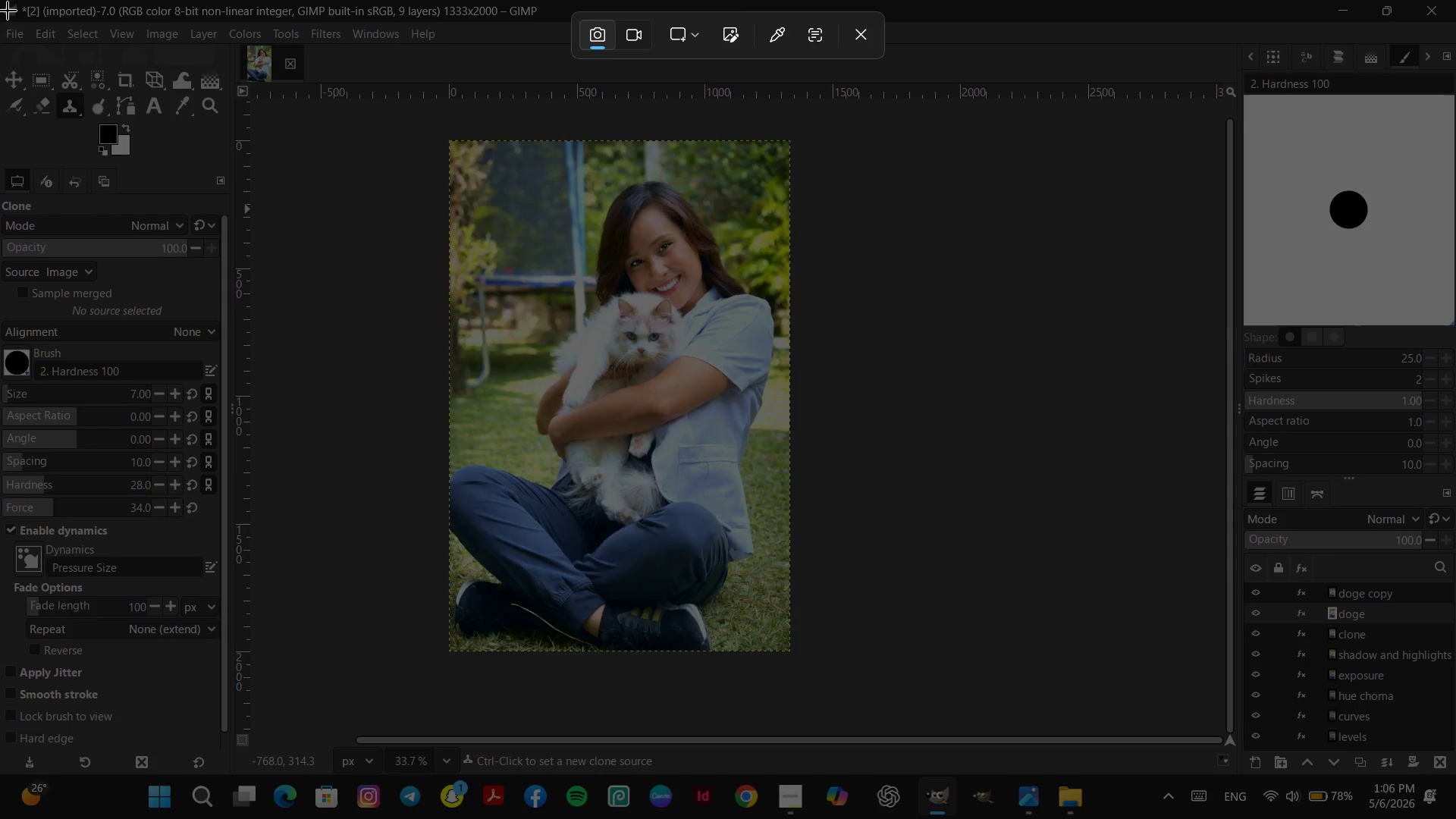 
left_click_drag(start_coordinate=[0, 0], to_coordinate=[1455, 818])
 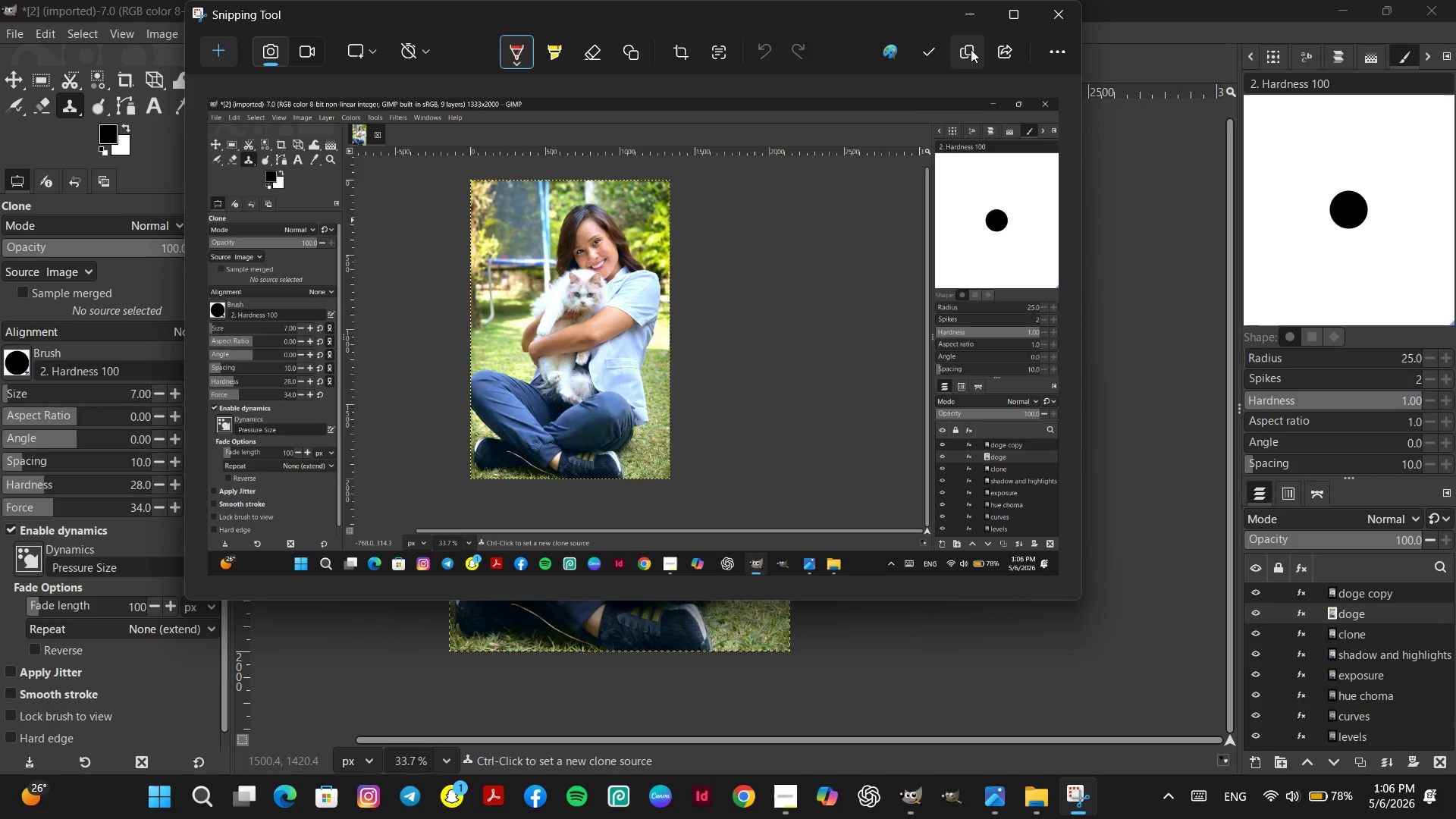 
left_click([931, 50])
 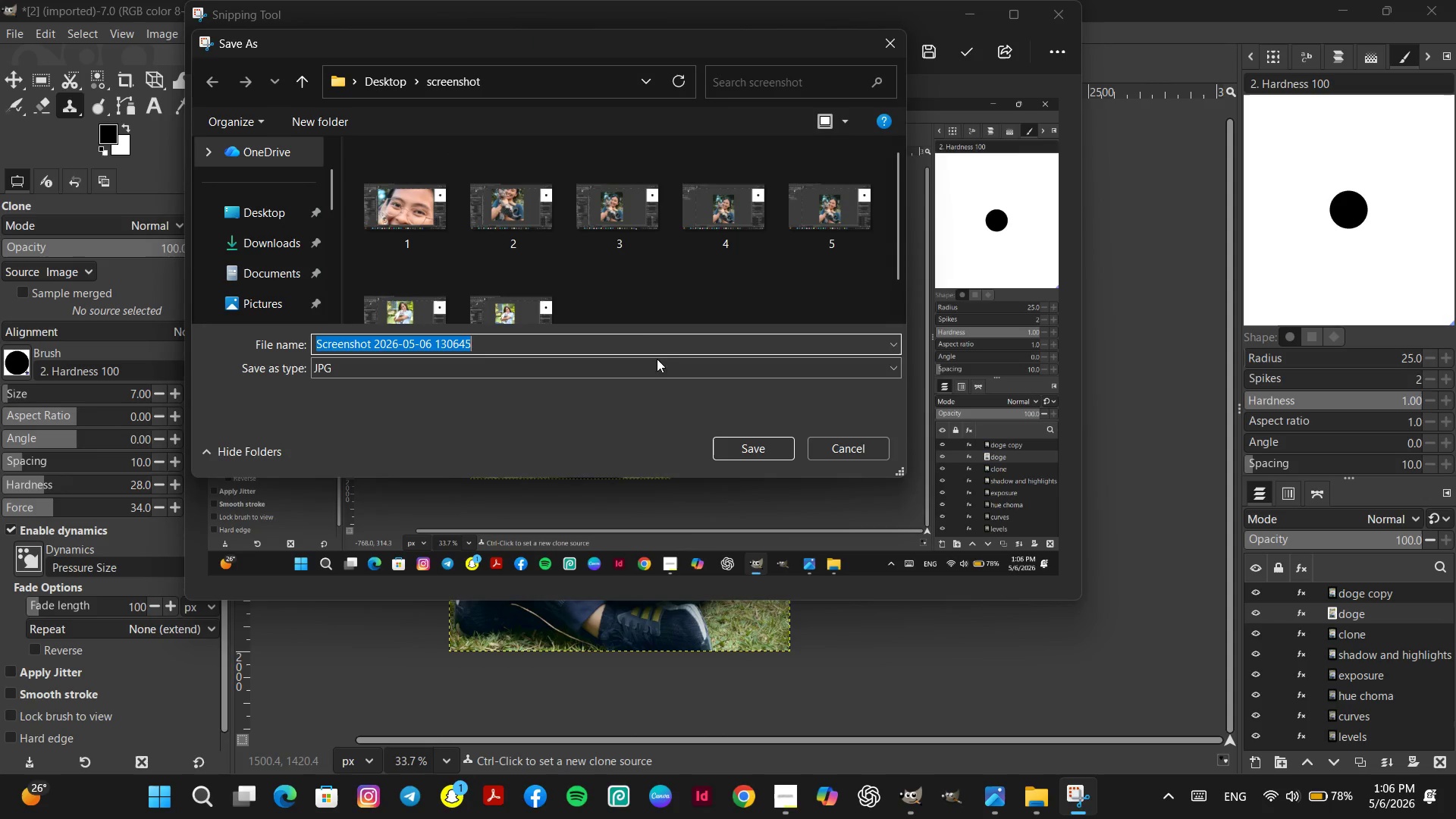 
scroll: coordinate [646, 228], scroll_direction: down, amount: 5.0
 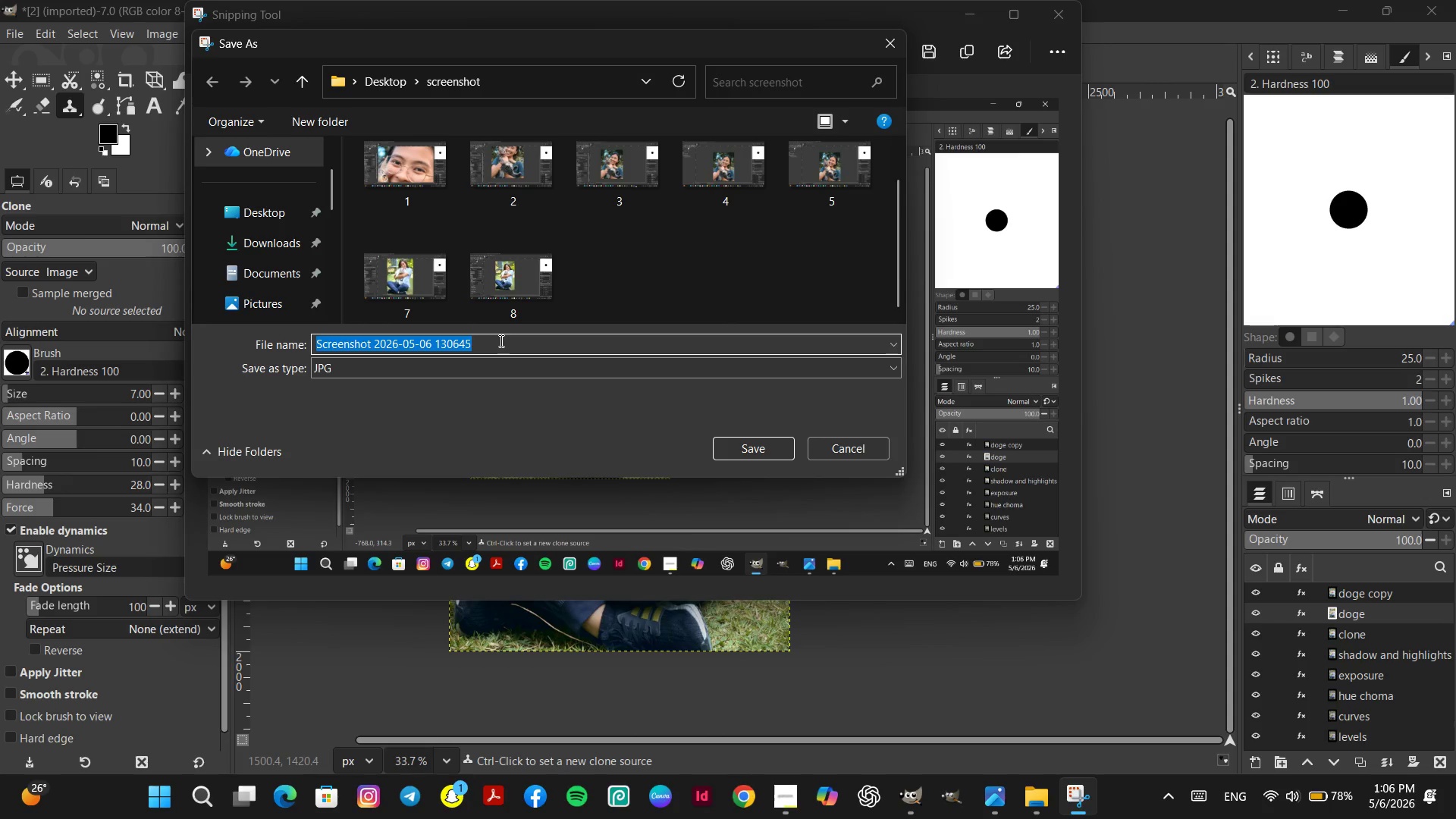 
key(9)
 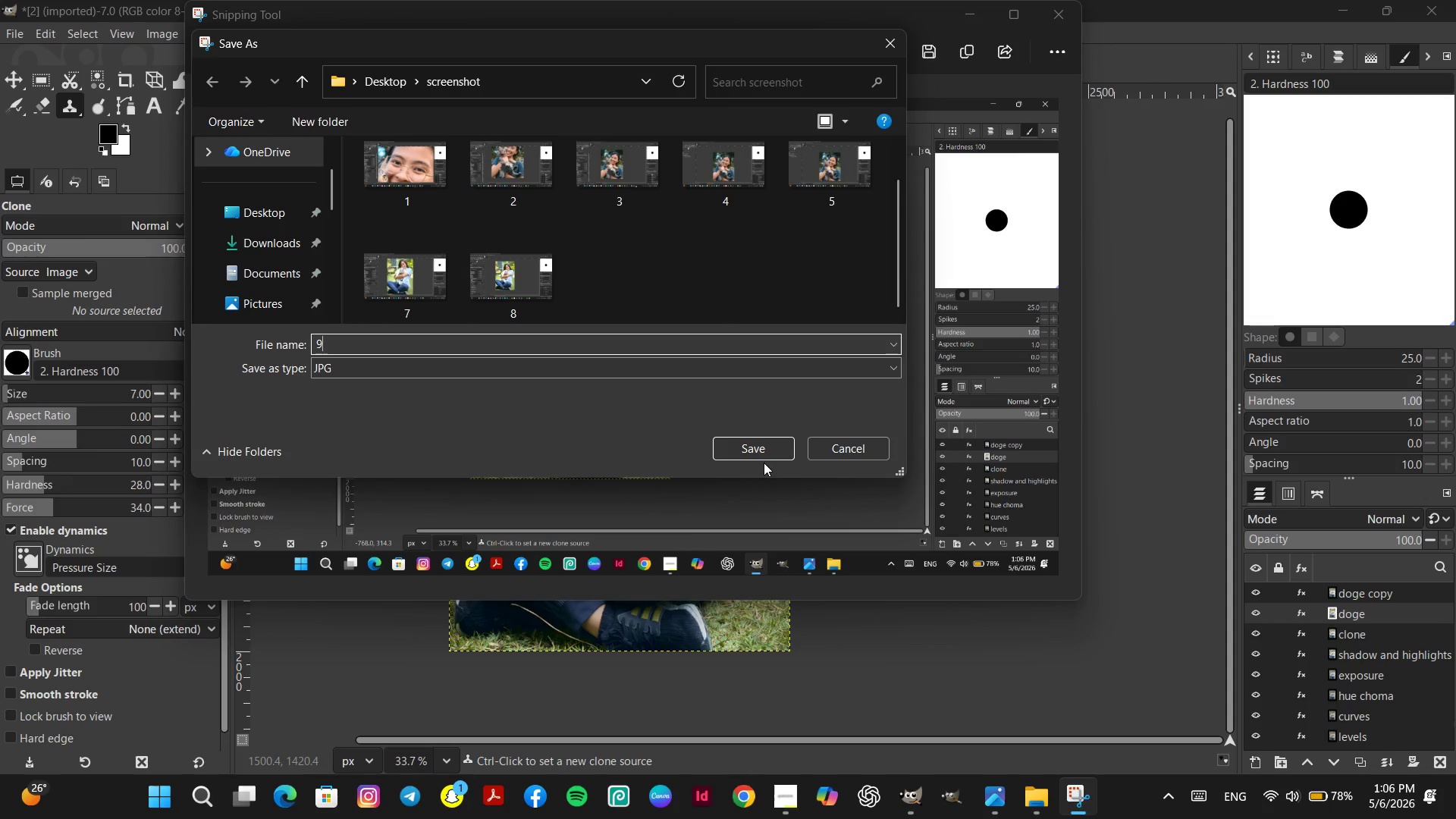 
left_click([761, 450])
 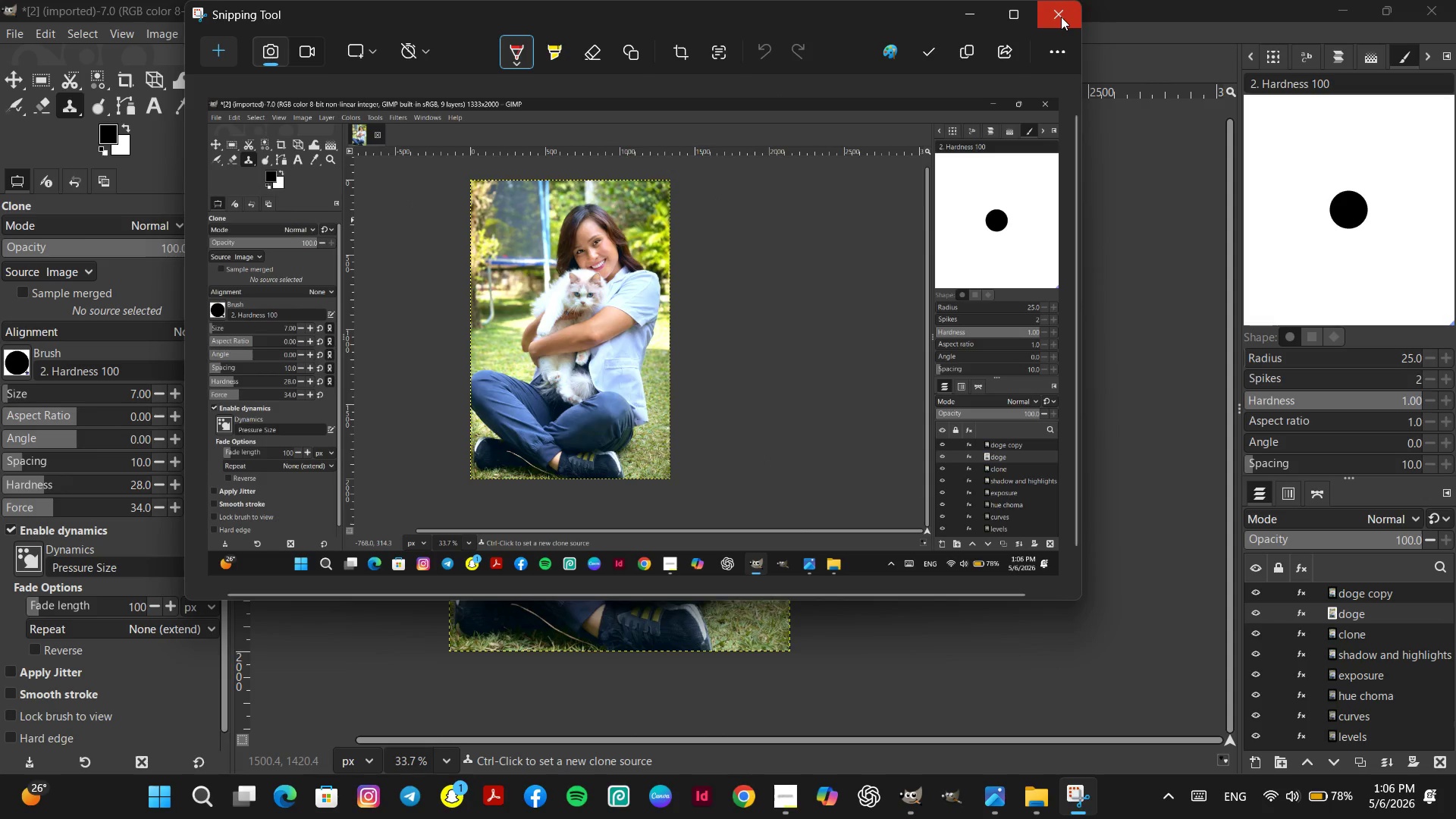 
left_click([1061, 17])
 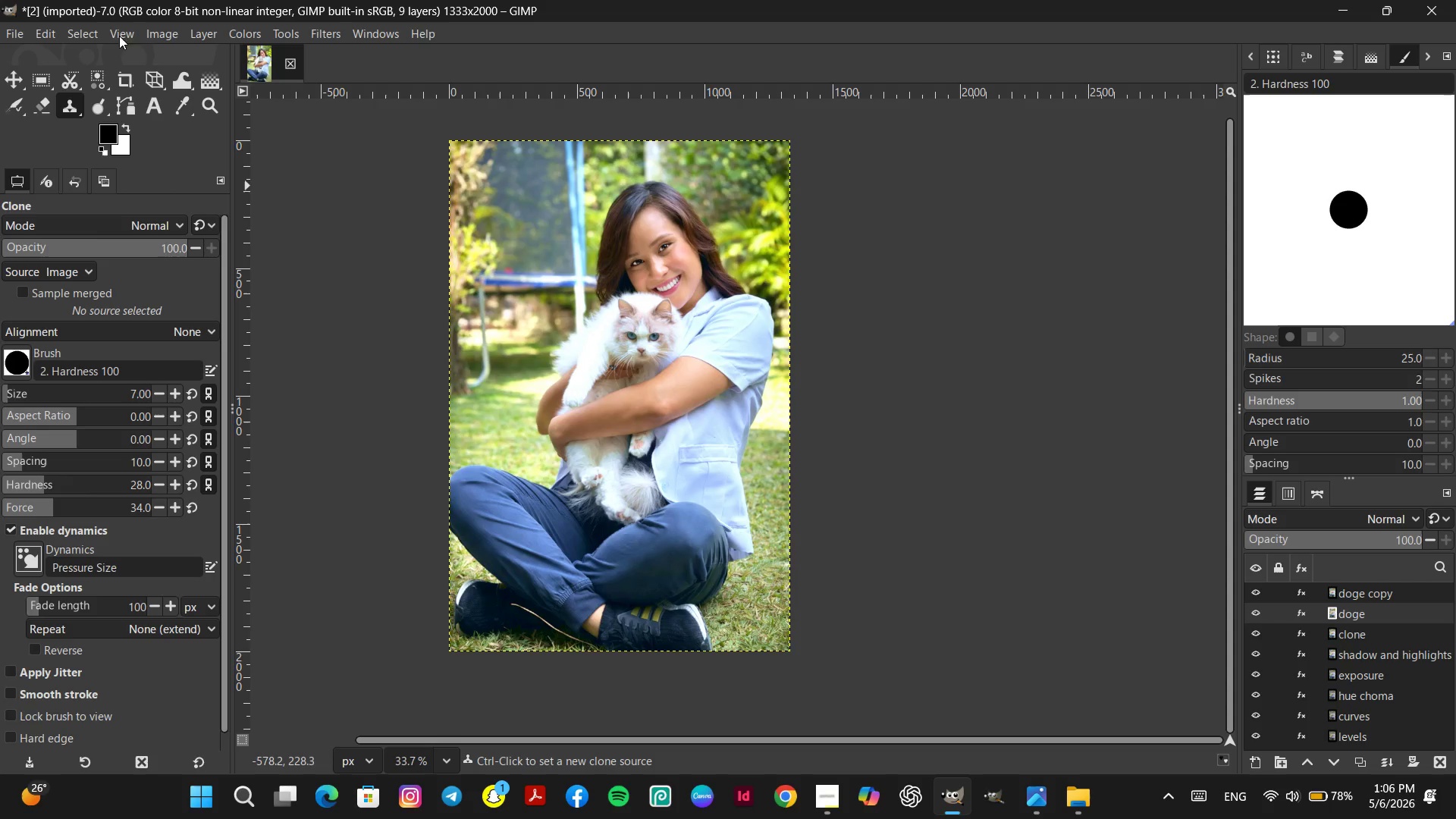 
wait(5.86)
 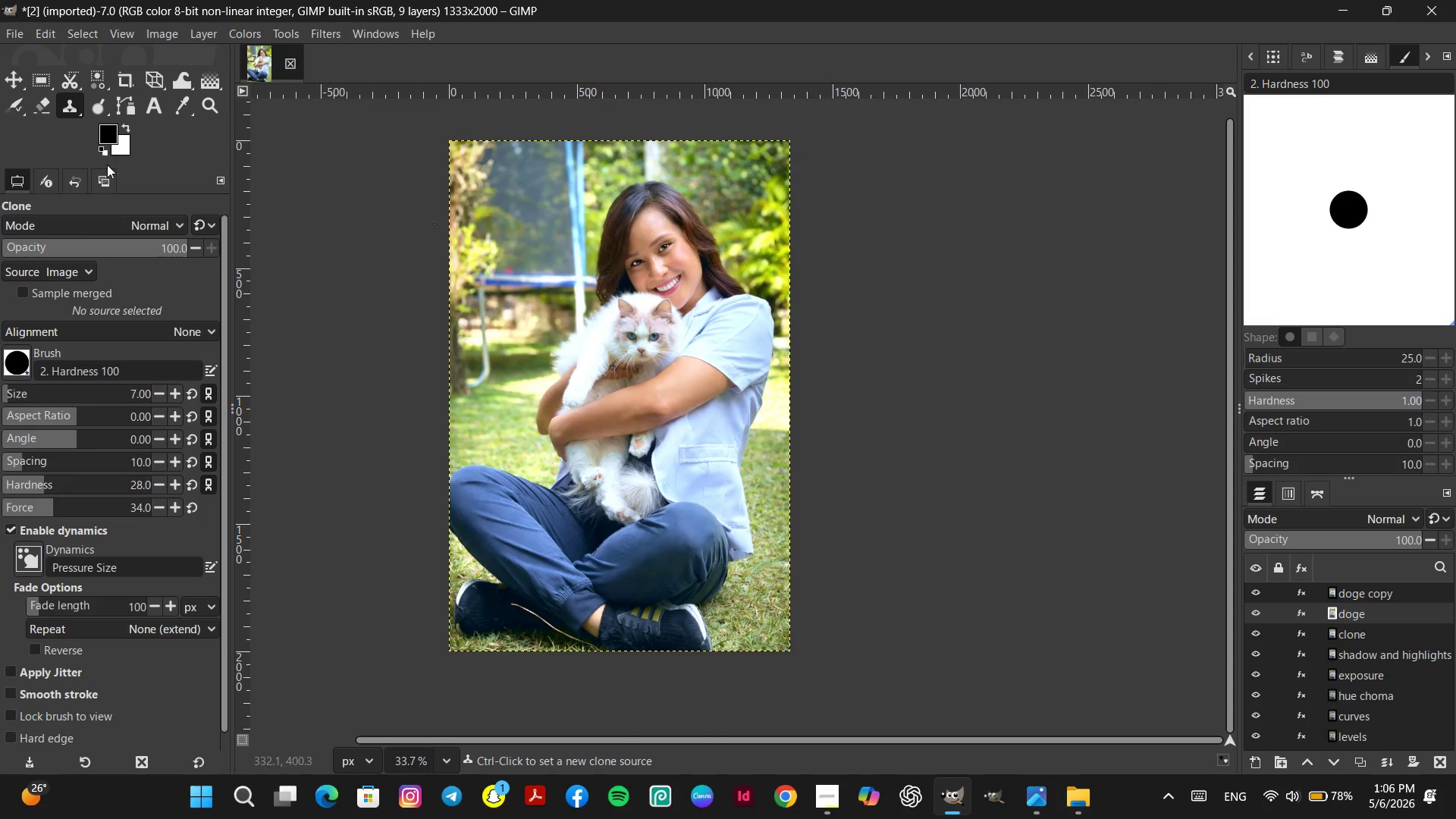 
left_click([20, 33])
 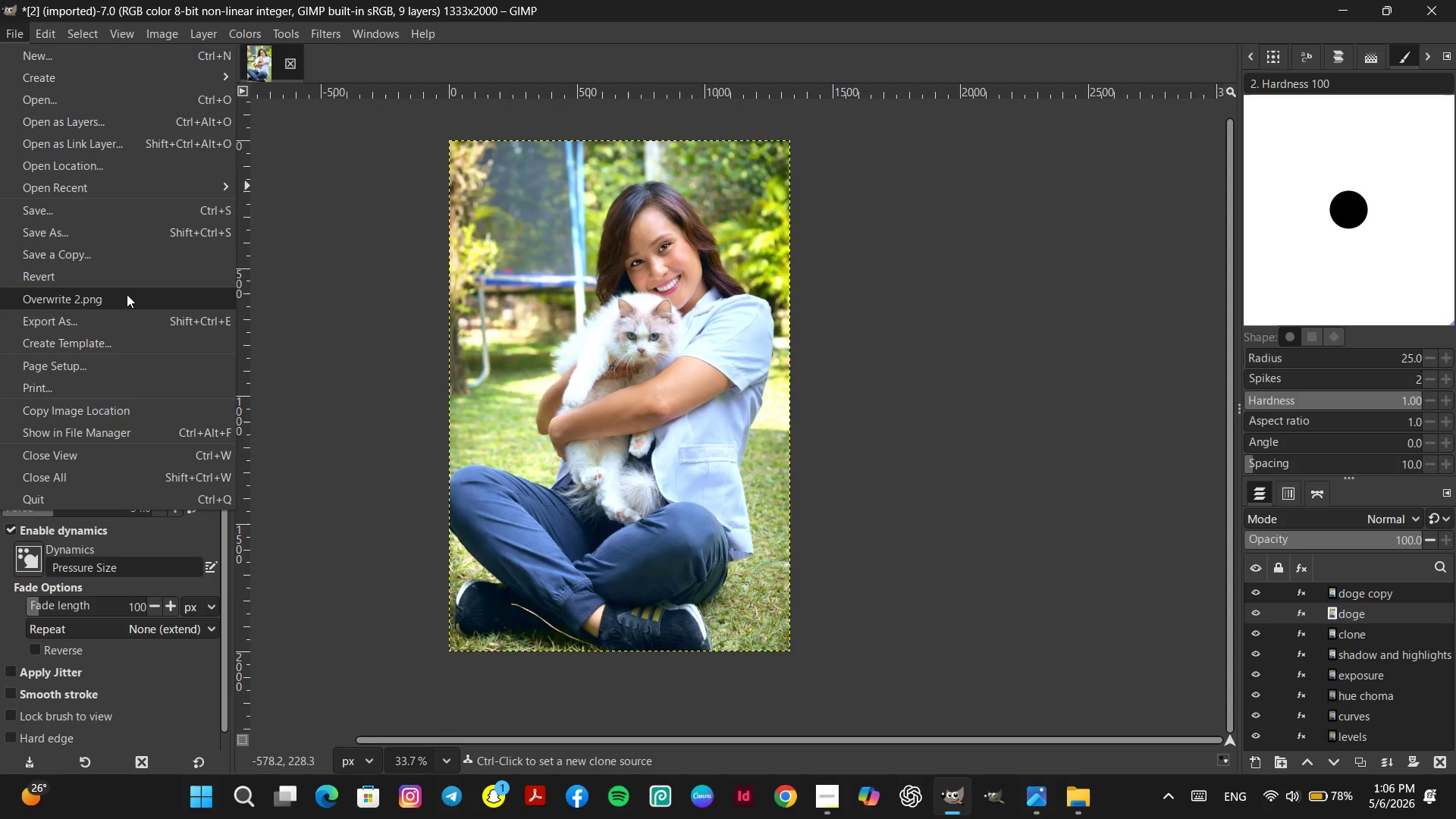 
left_click([128, 316])
 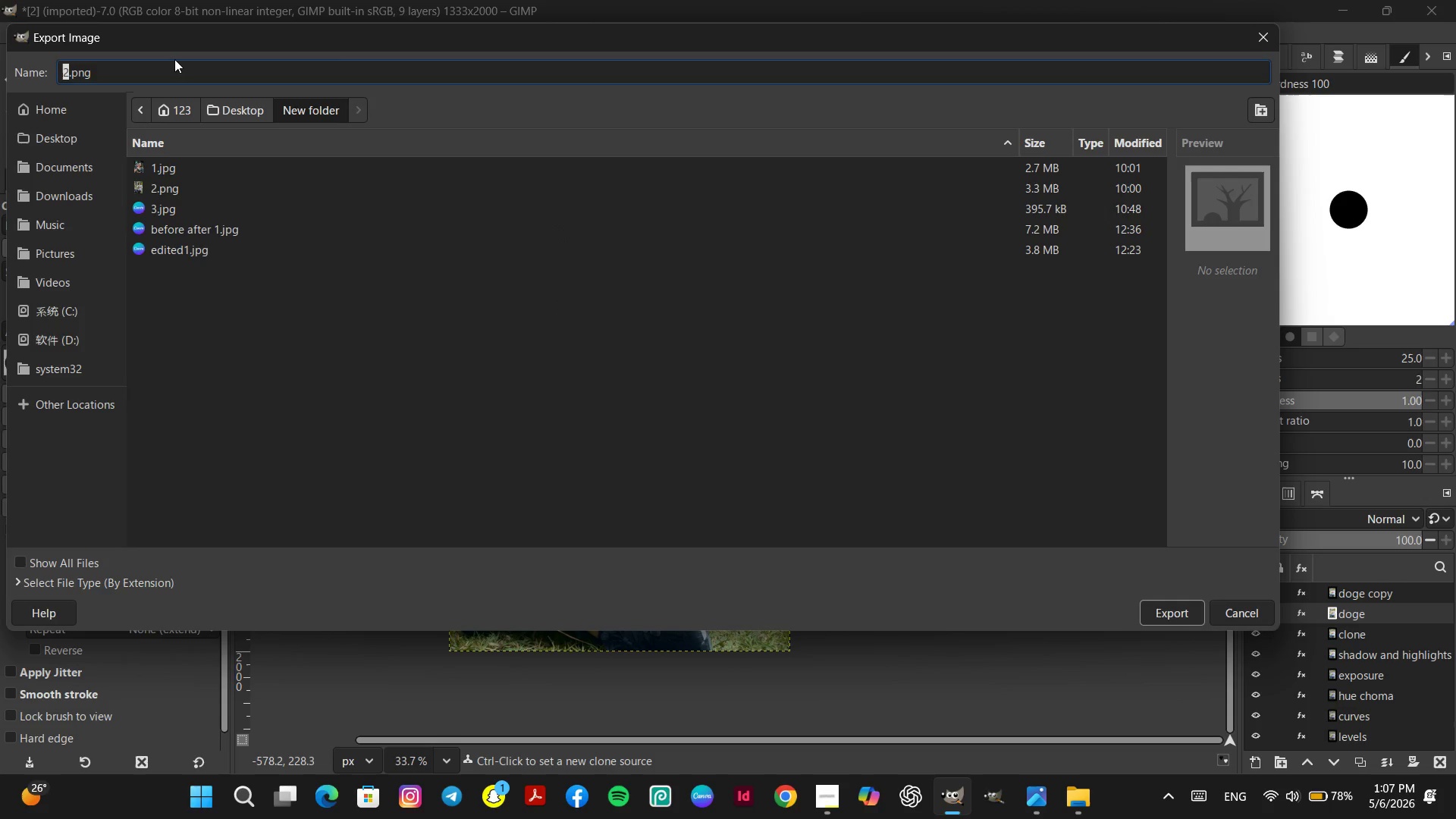 
type(edited2)
 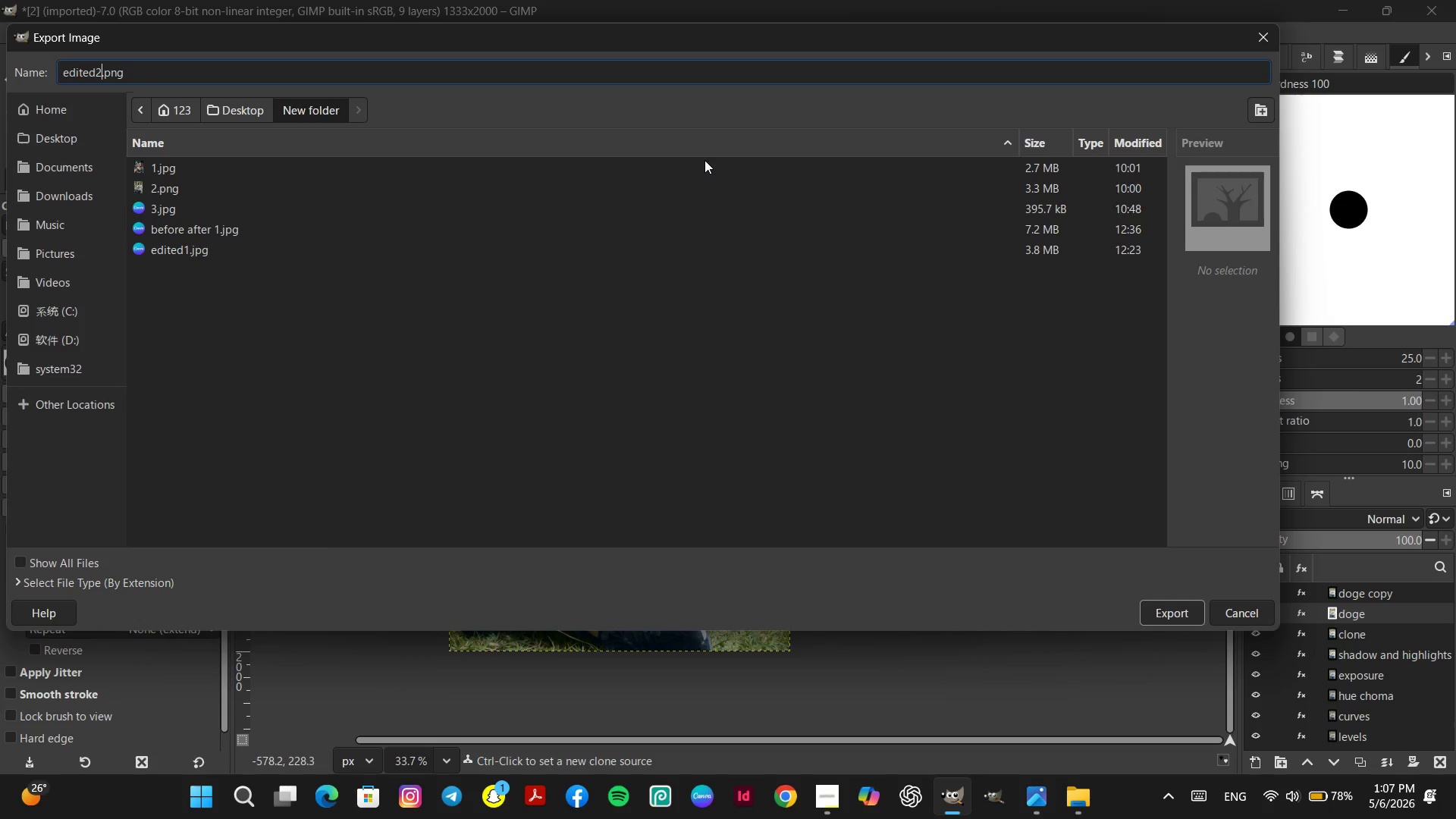 
wait(16.95)
 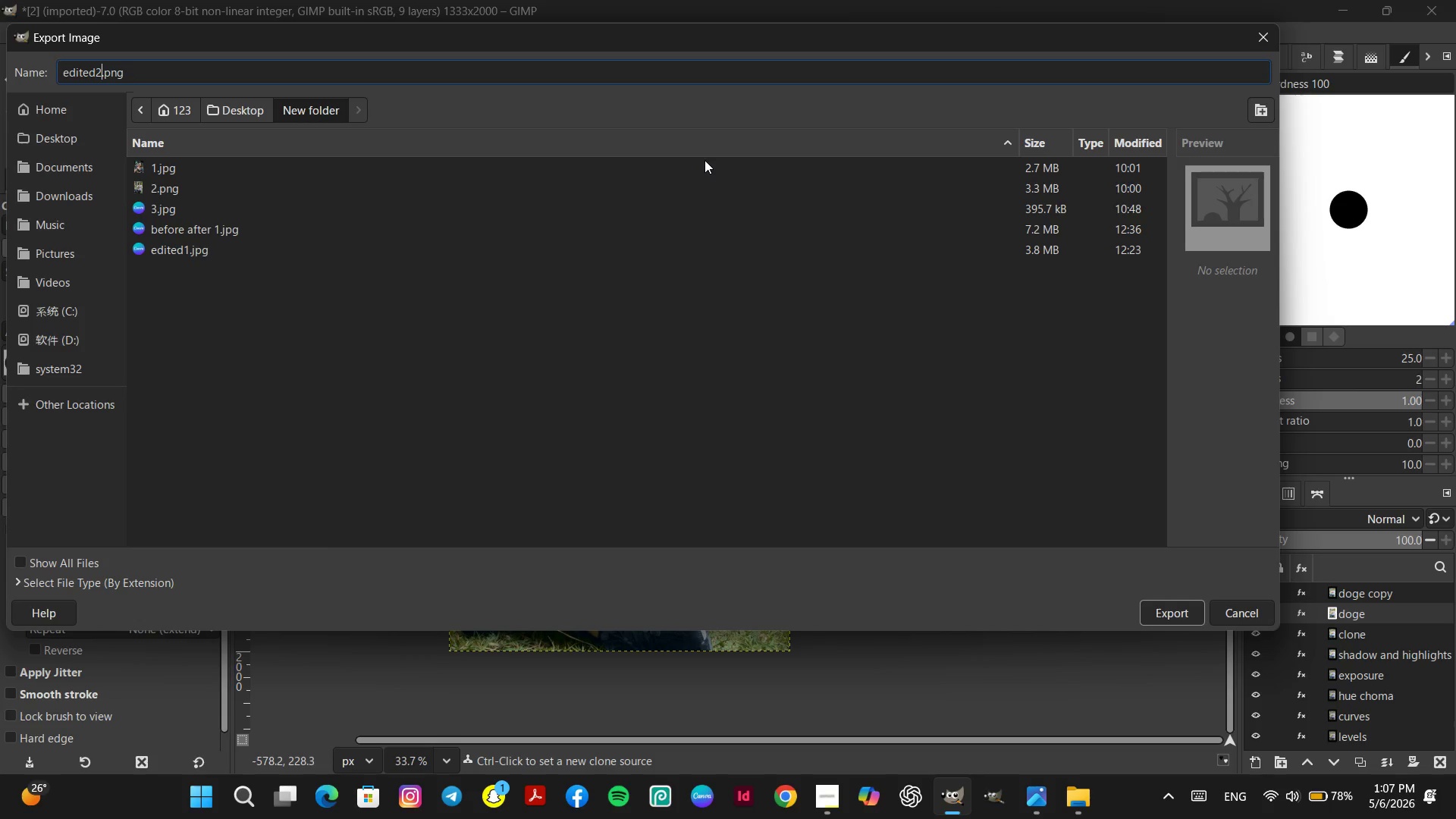 
hold_key(key=ArrowRight, duration=0.73)
 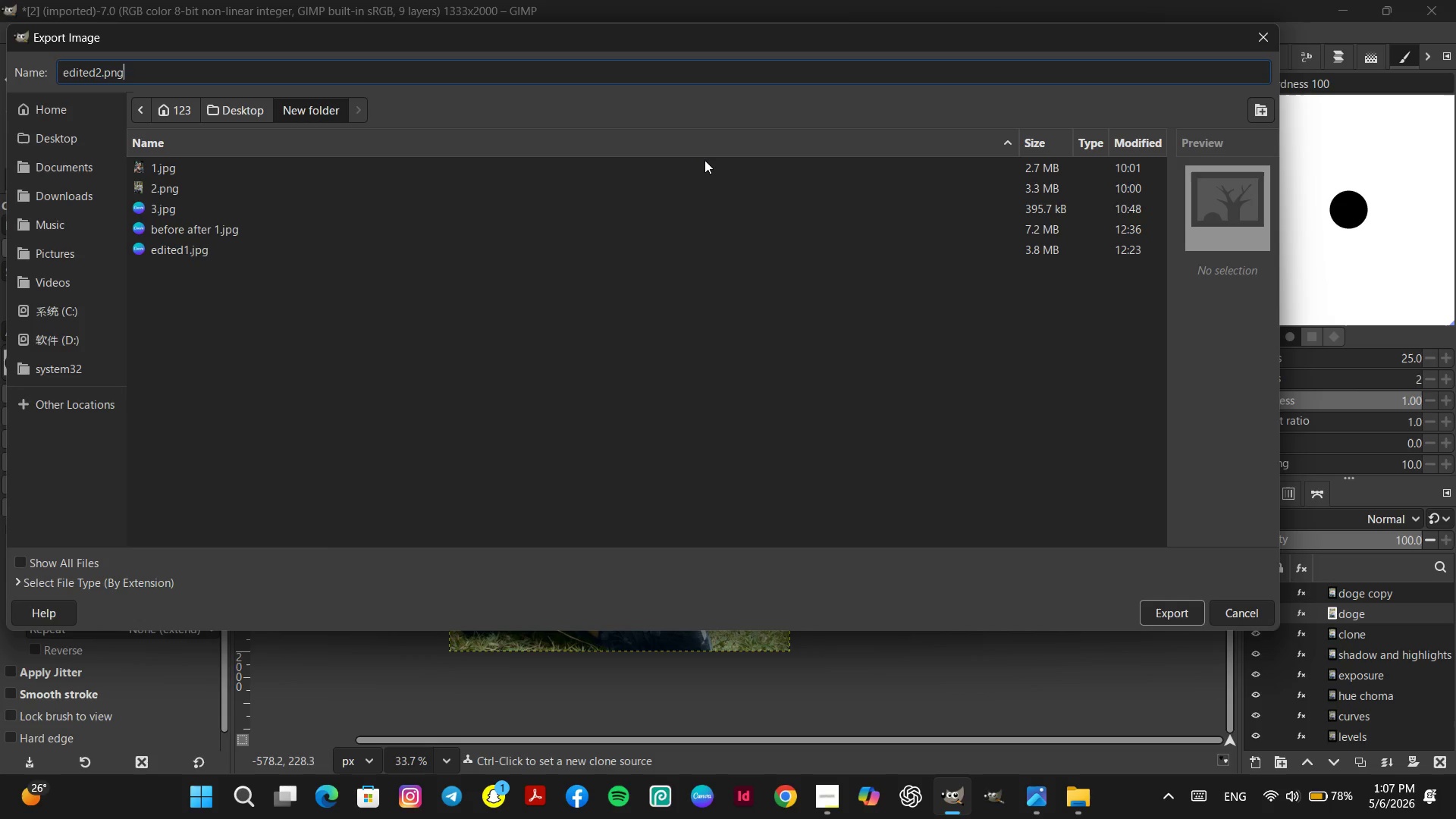 
key(Backspace)
key(Backspace)
key(Backspace)
type(jpg)
 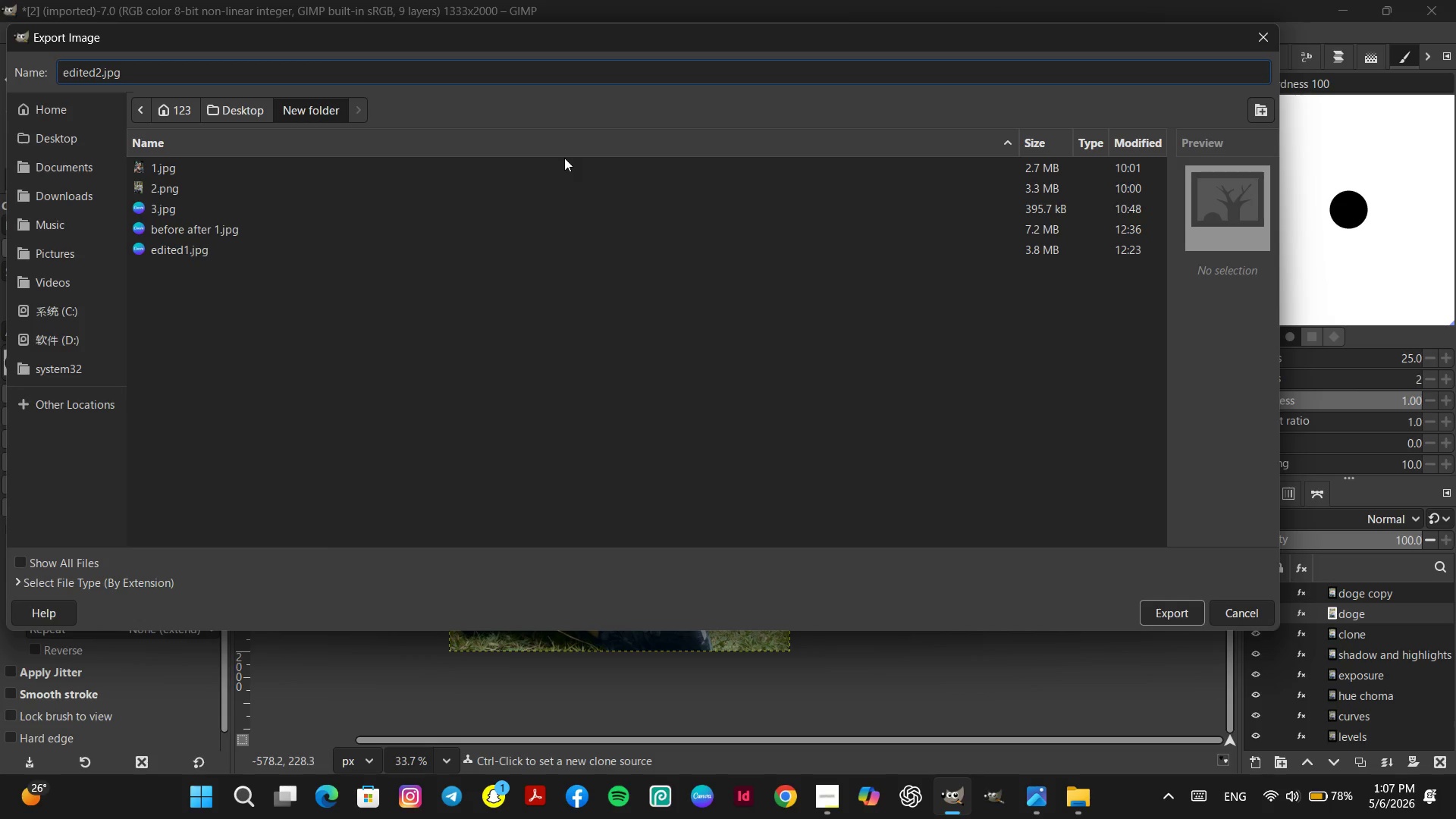 
wait(6.69)
 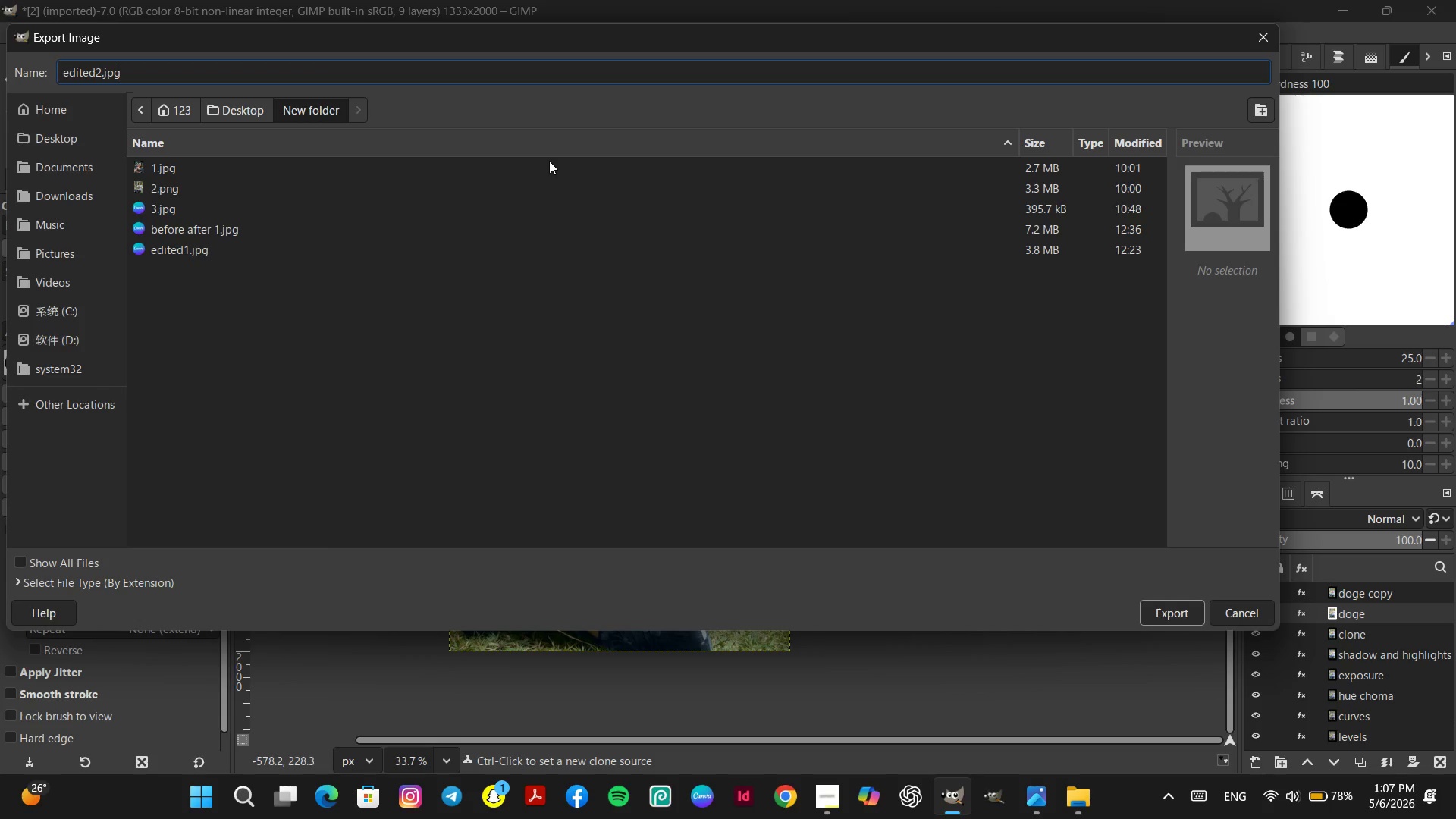 
key(Enter)
 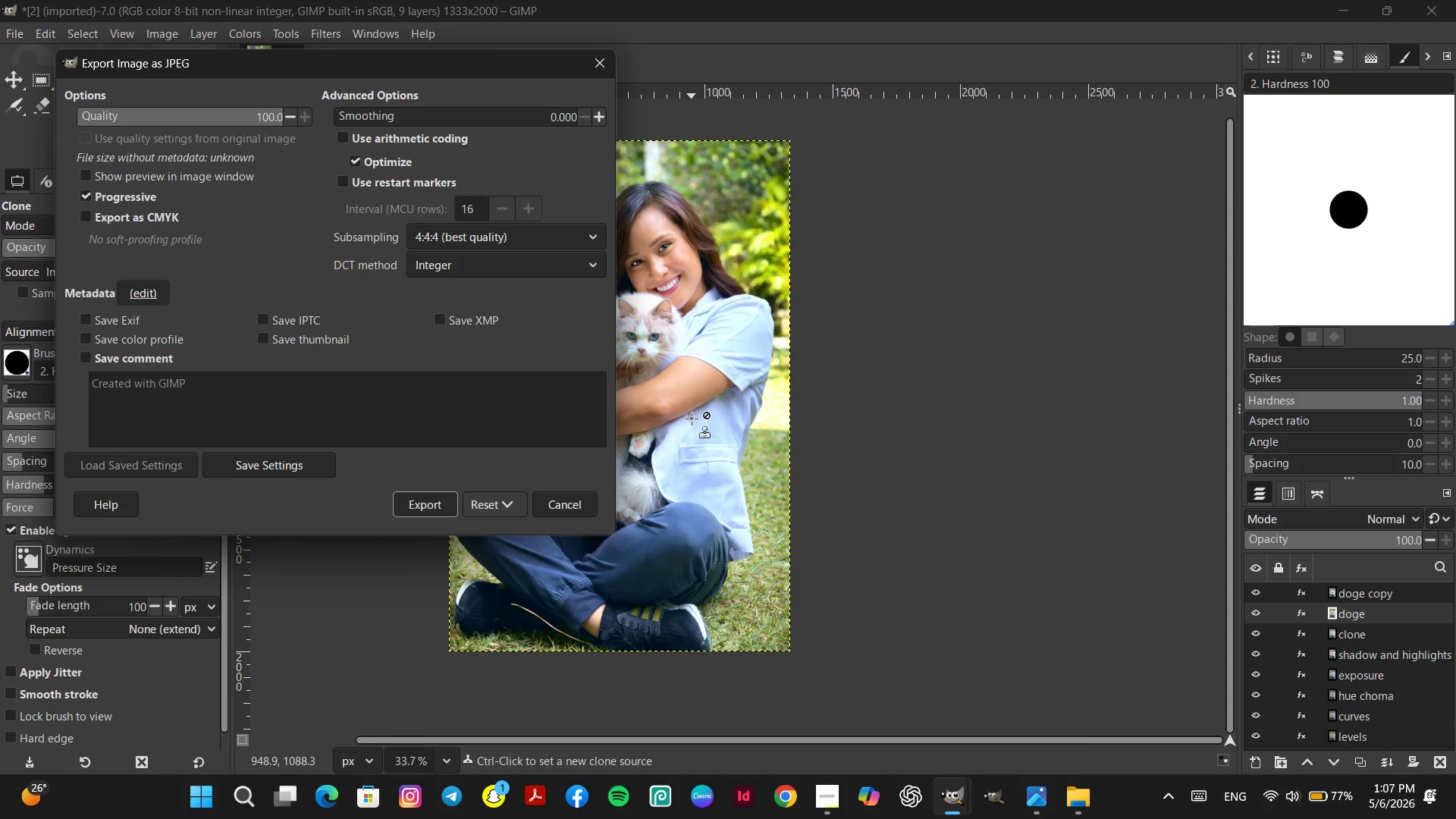 
wait(18.11)
 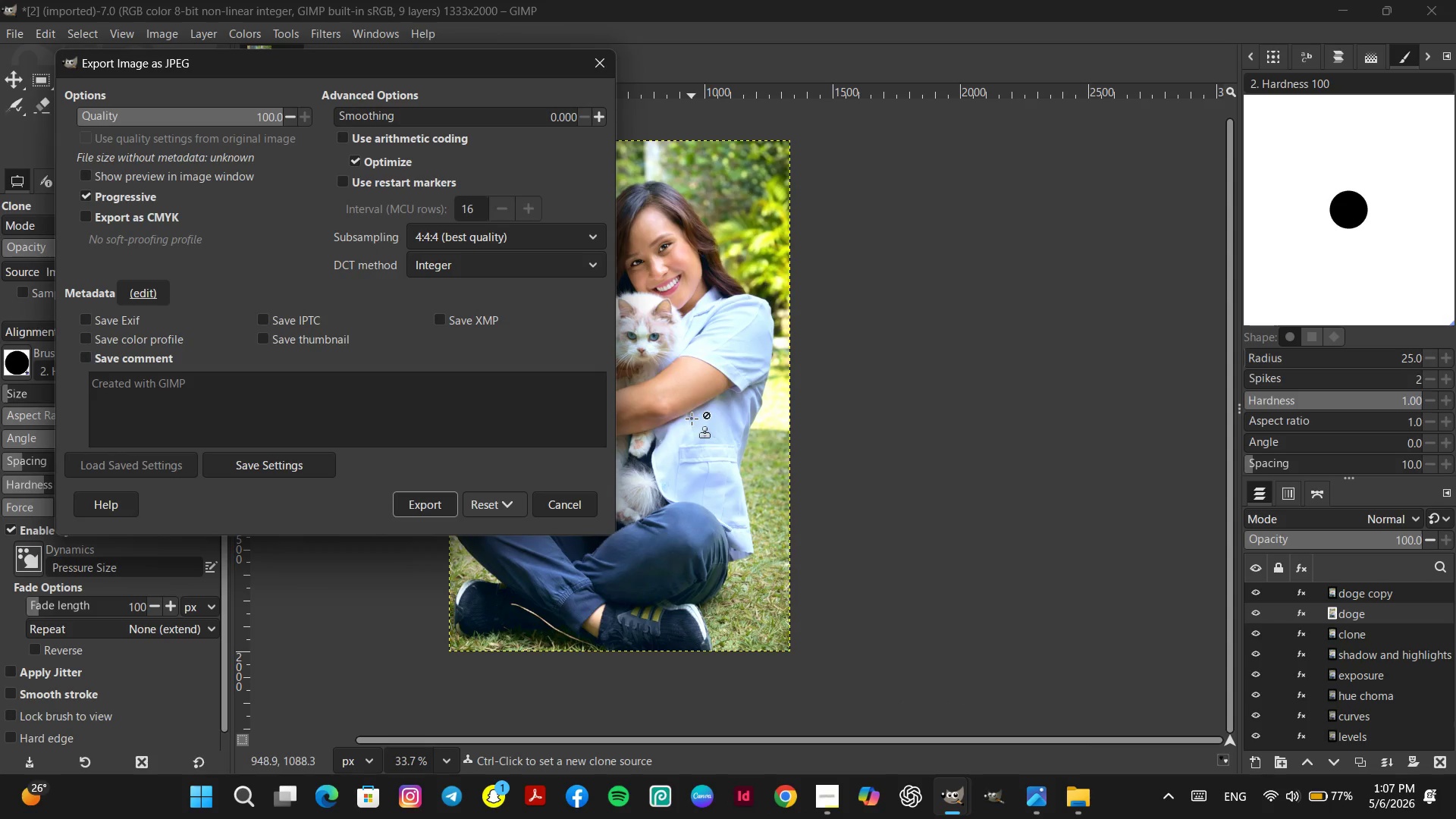 
left_click([436, 501])
 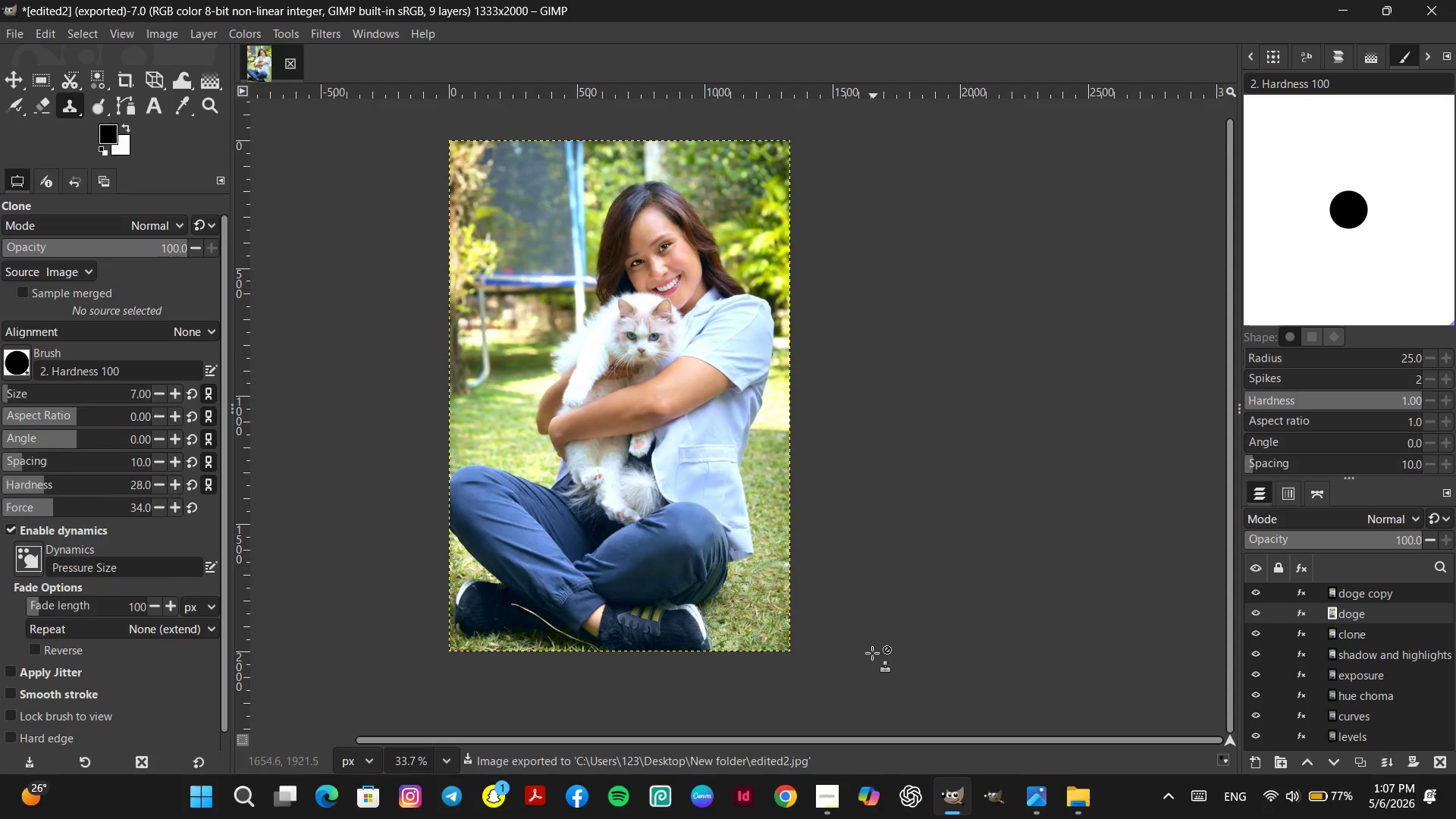 
left_click([1070, 789])
 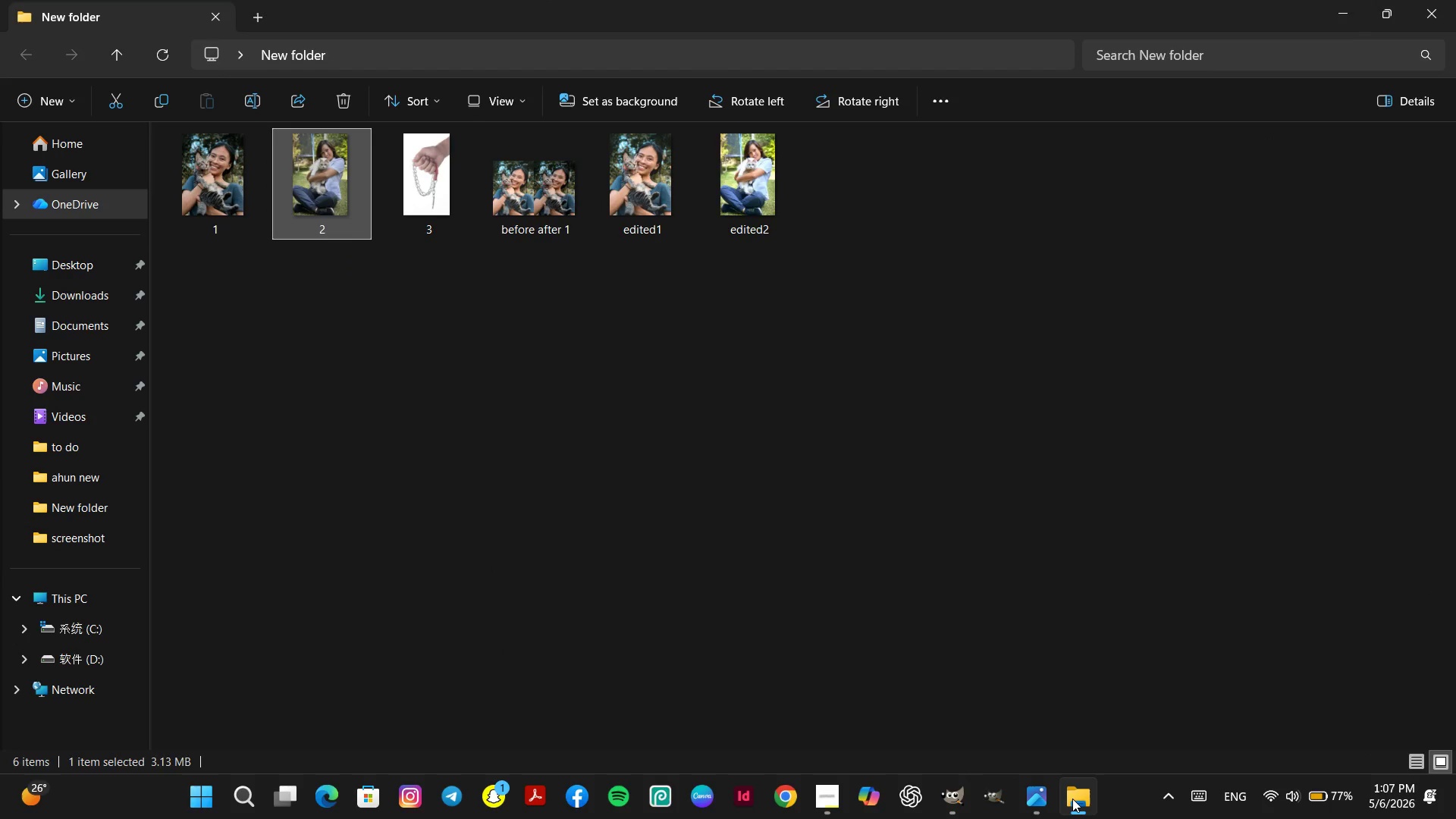 
left_click([1072, 799])
 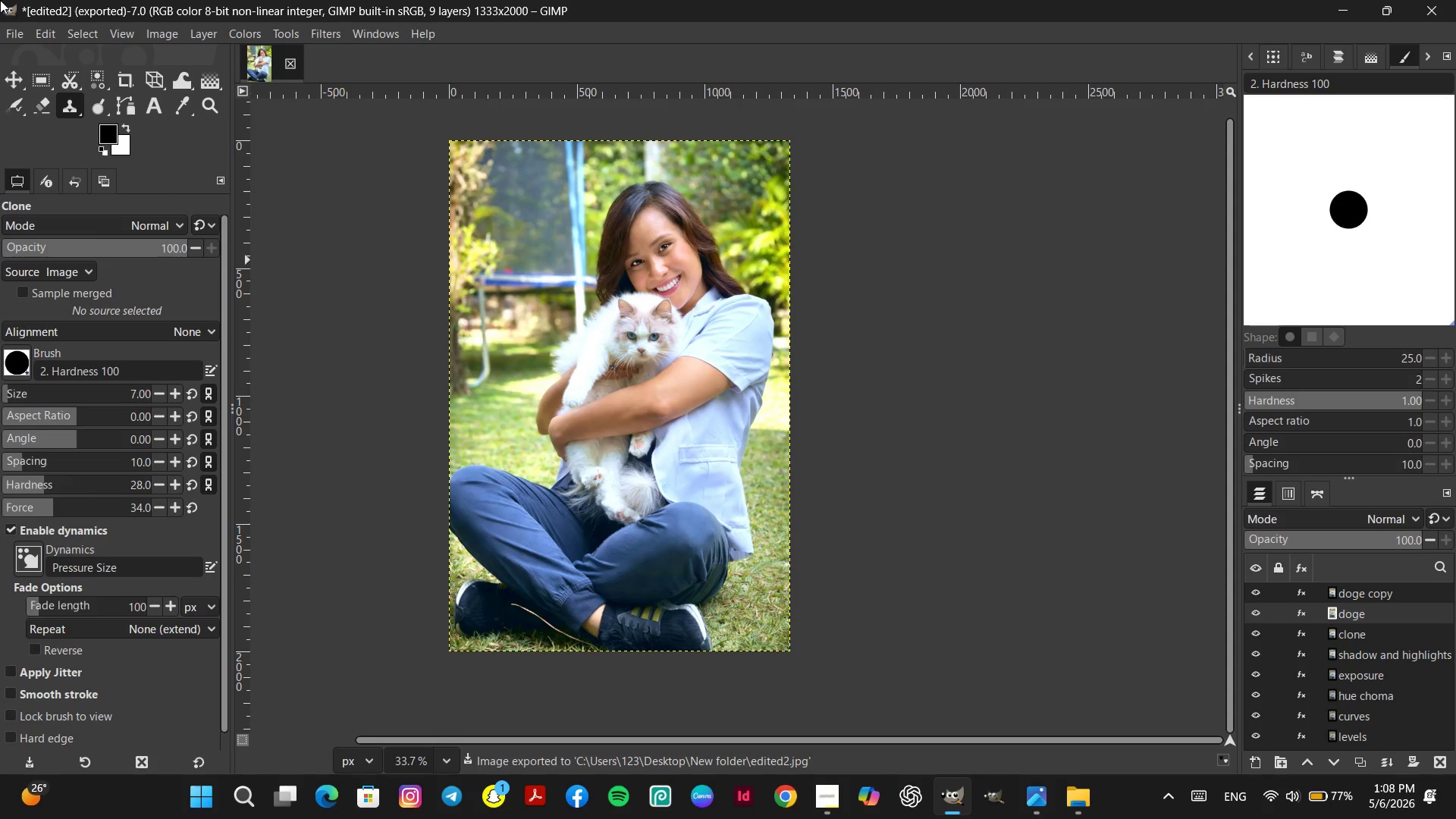 
left_click([9, 33])
 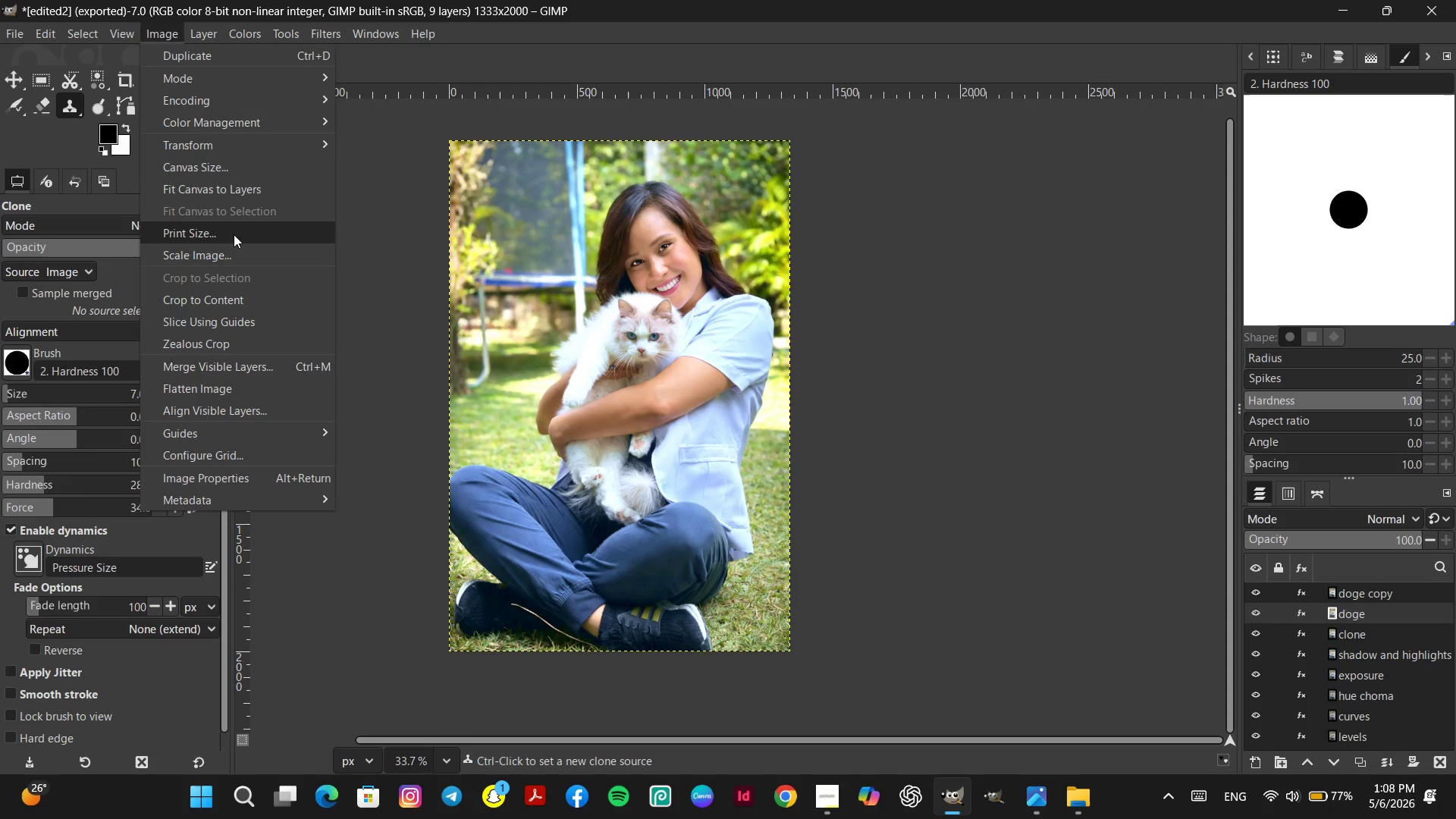 
left_click([234, 234])
 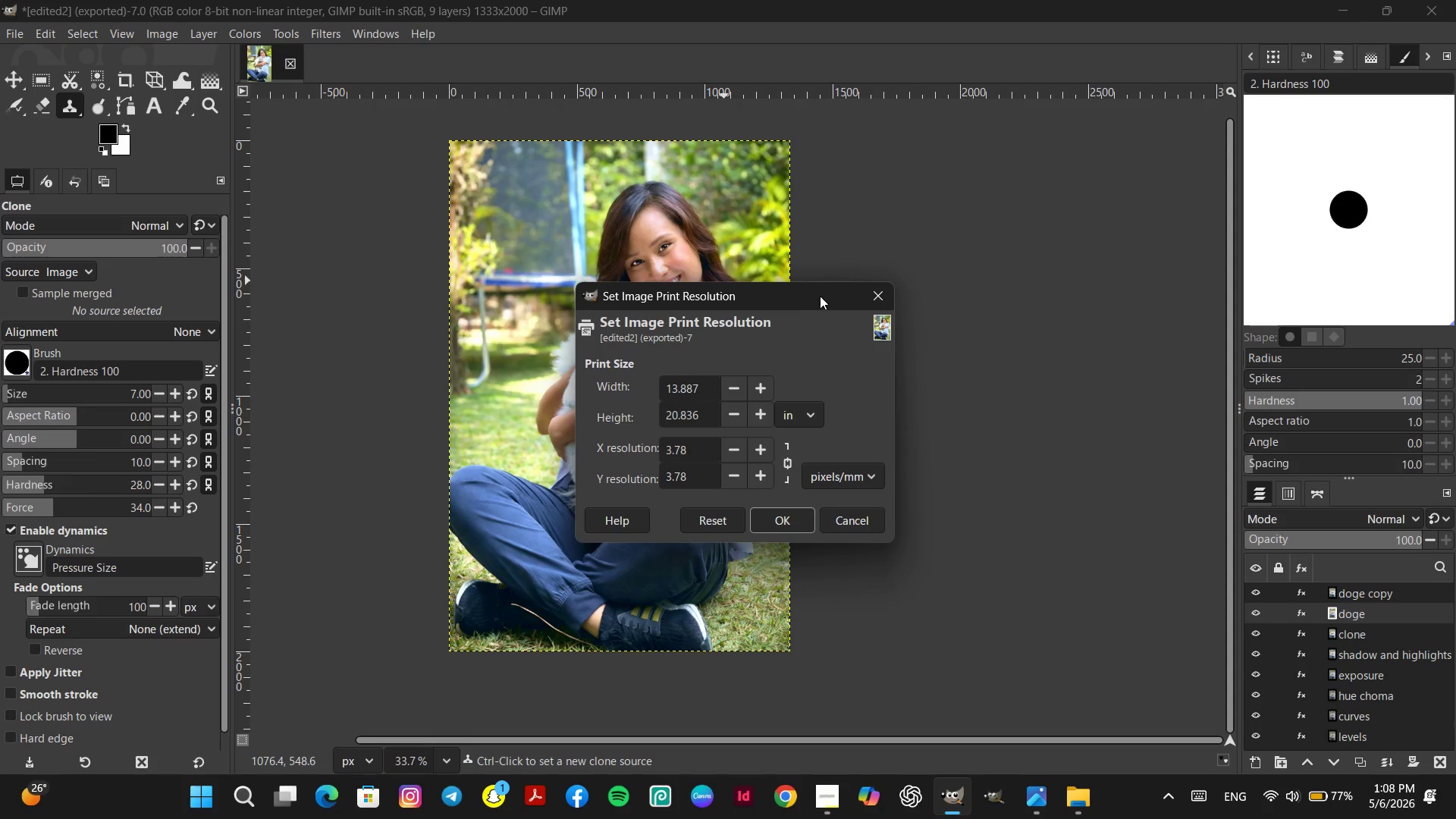 
left_click([876, 296])
 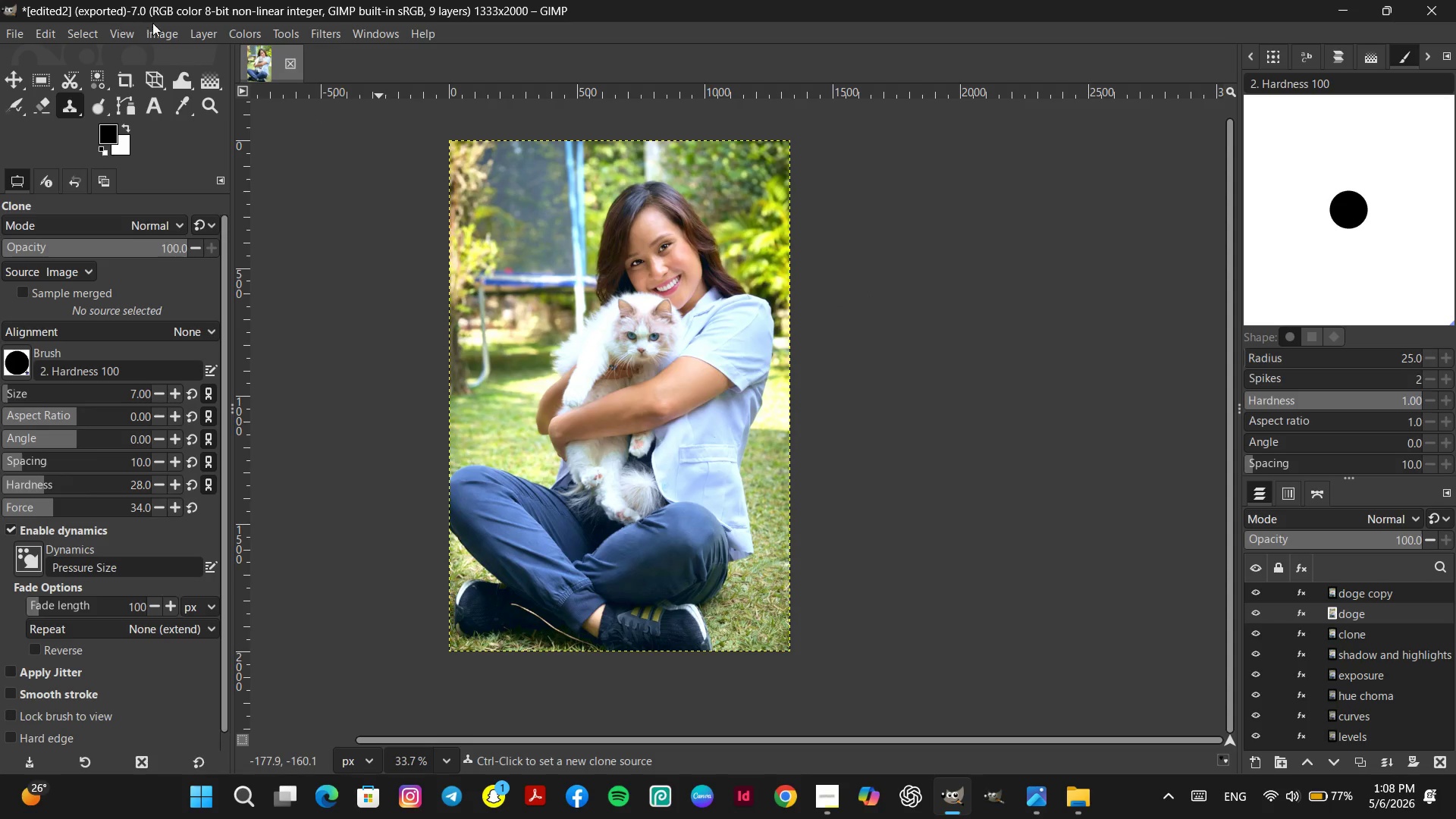 
left_click([169, 29])
 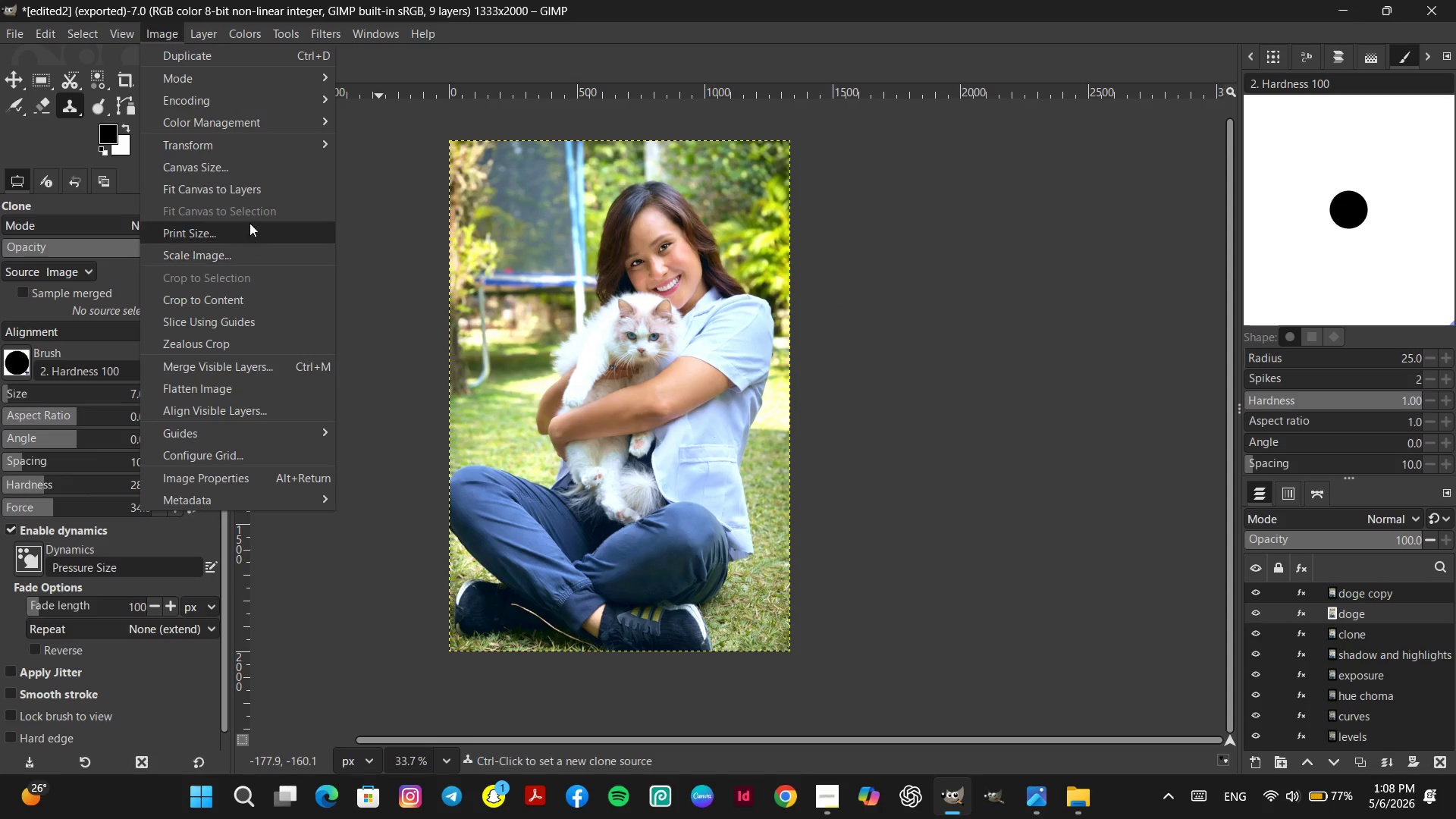 
left_click([245, 174])
 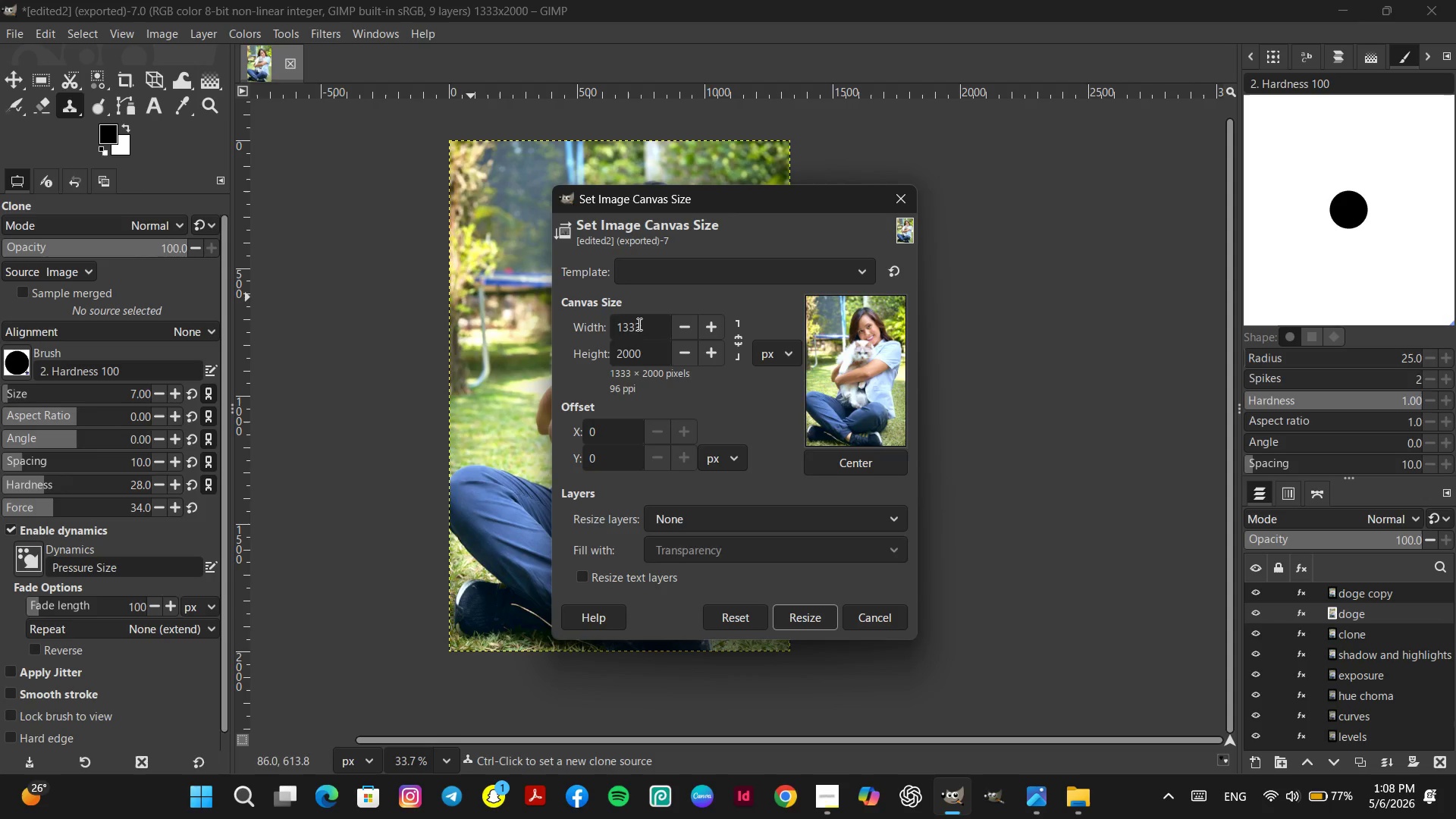 
double_click([635, 324])
 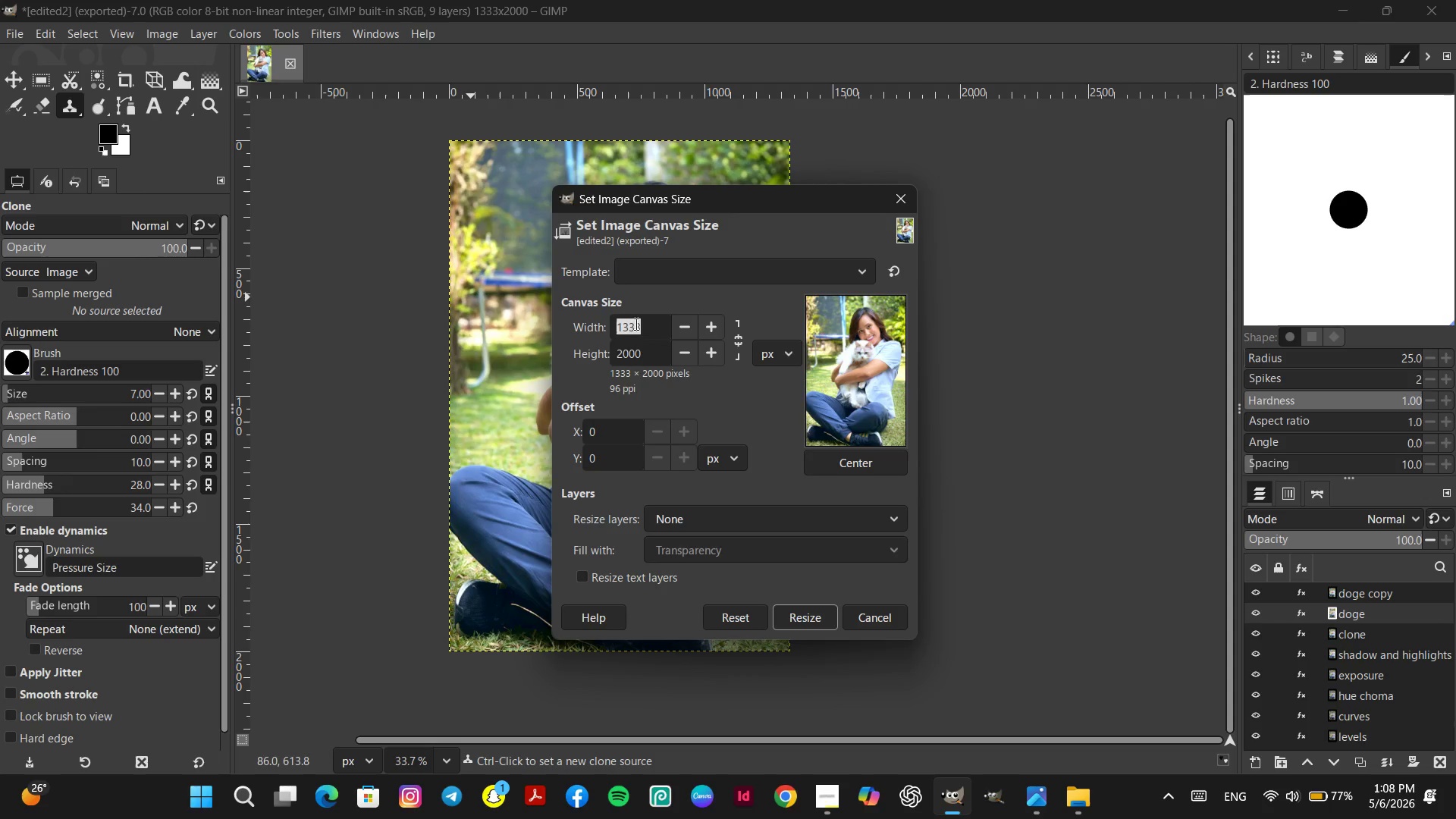 
triple_click([635, 324])
 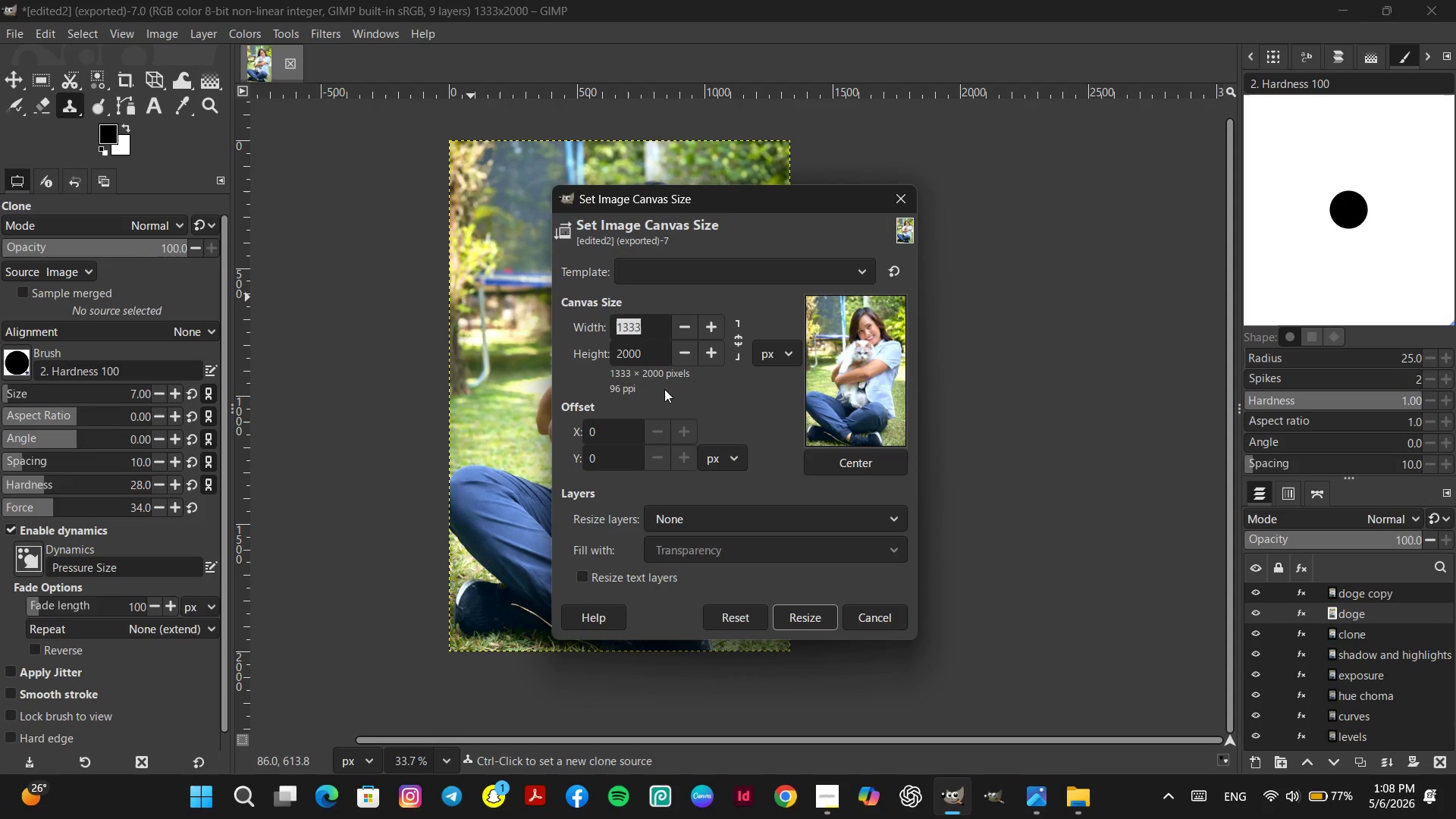 
type(2666)
 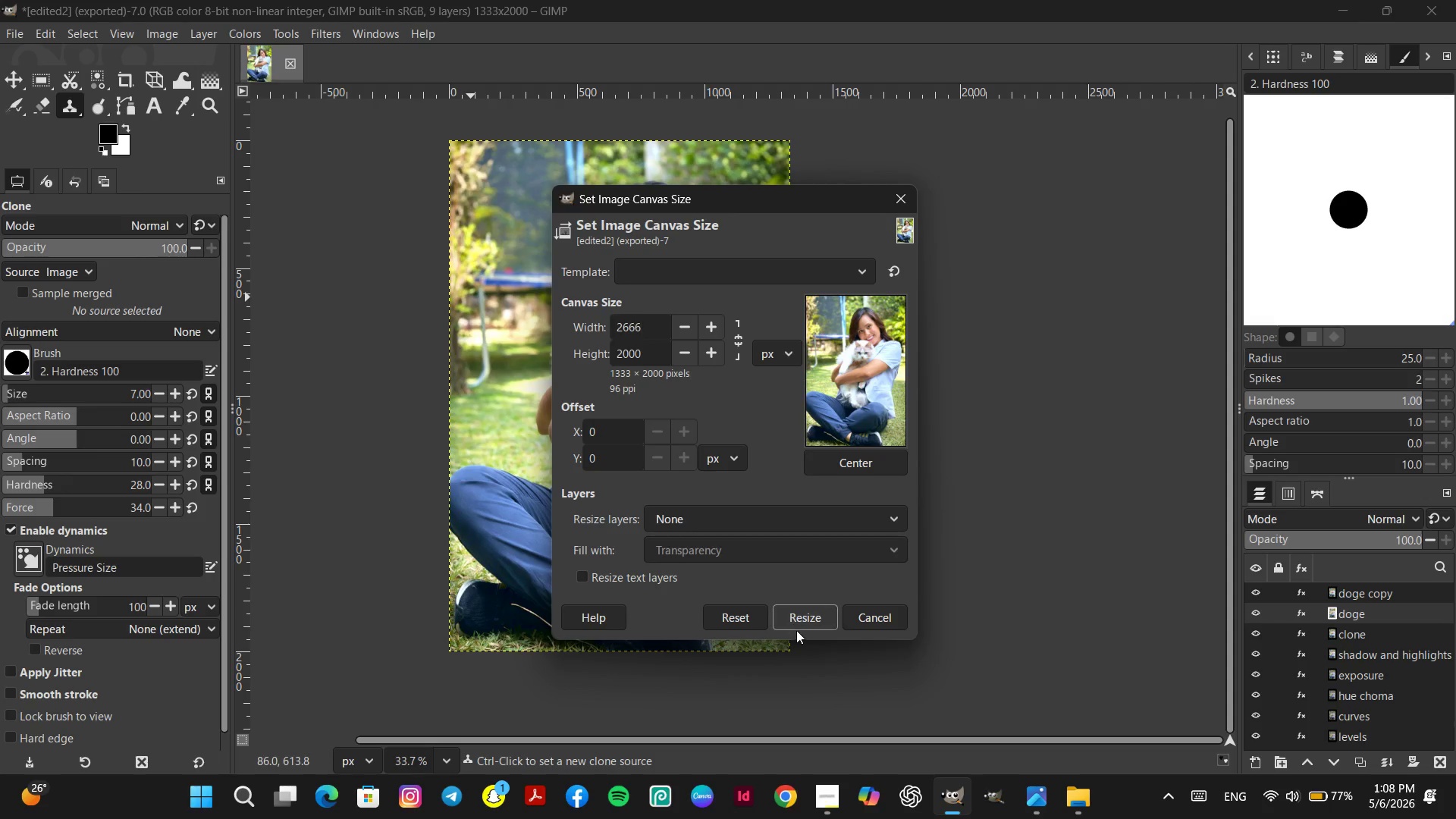 
double_click([805, 617])
 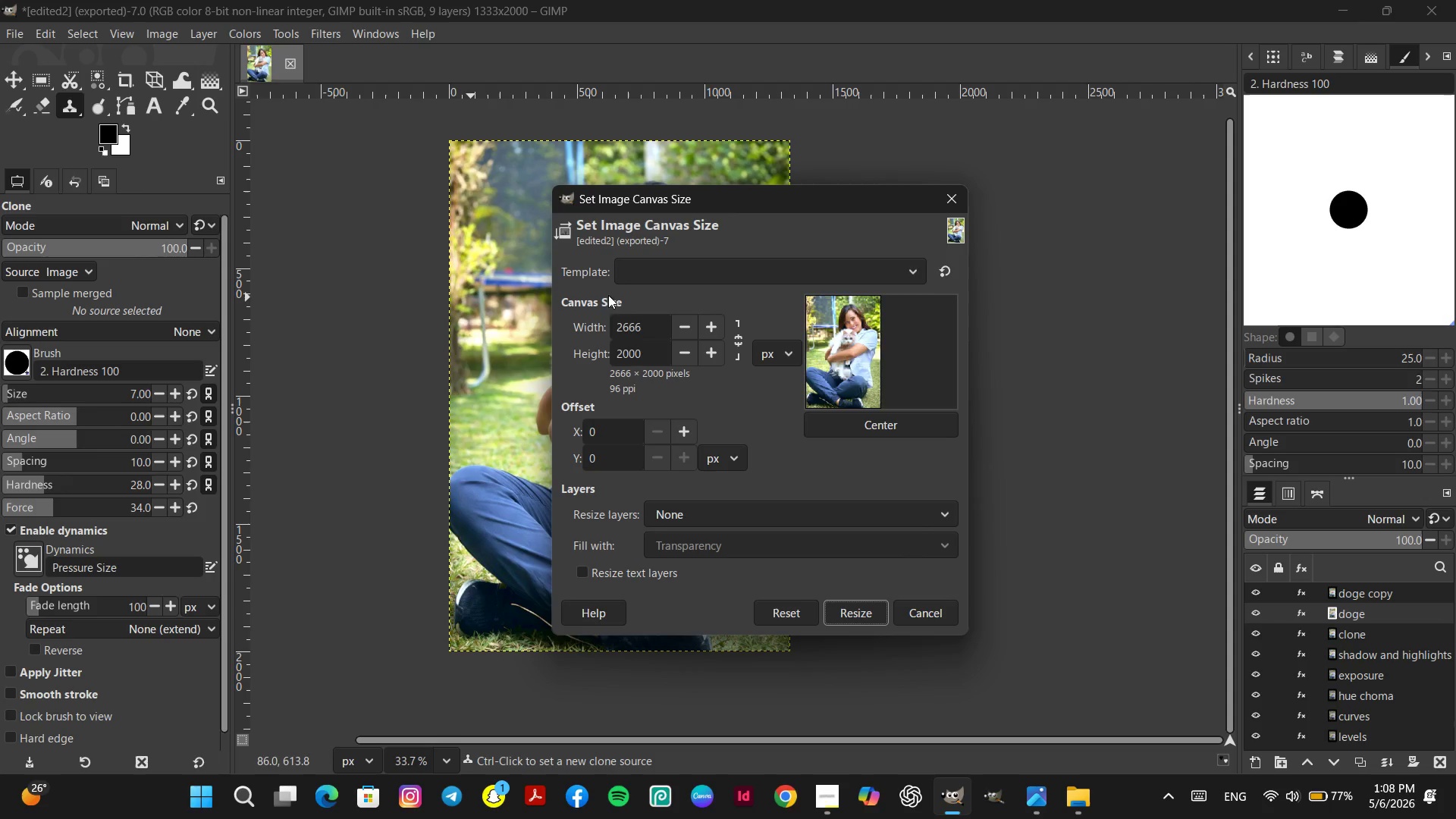 
left_click([877, 610])
 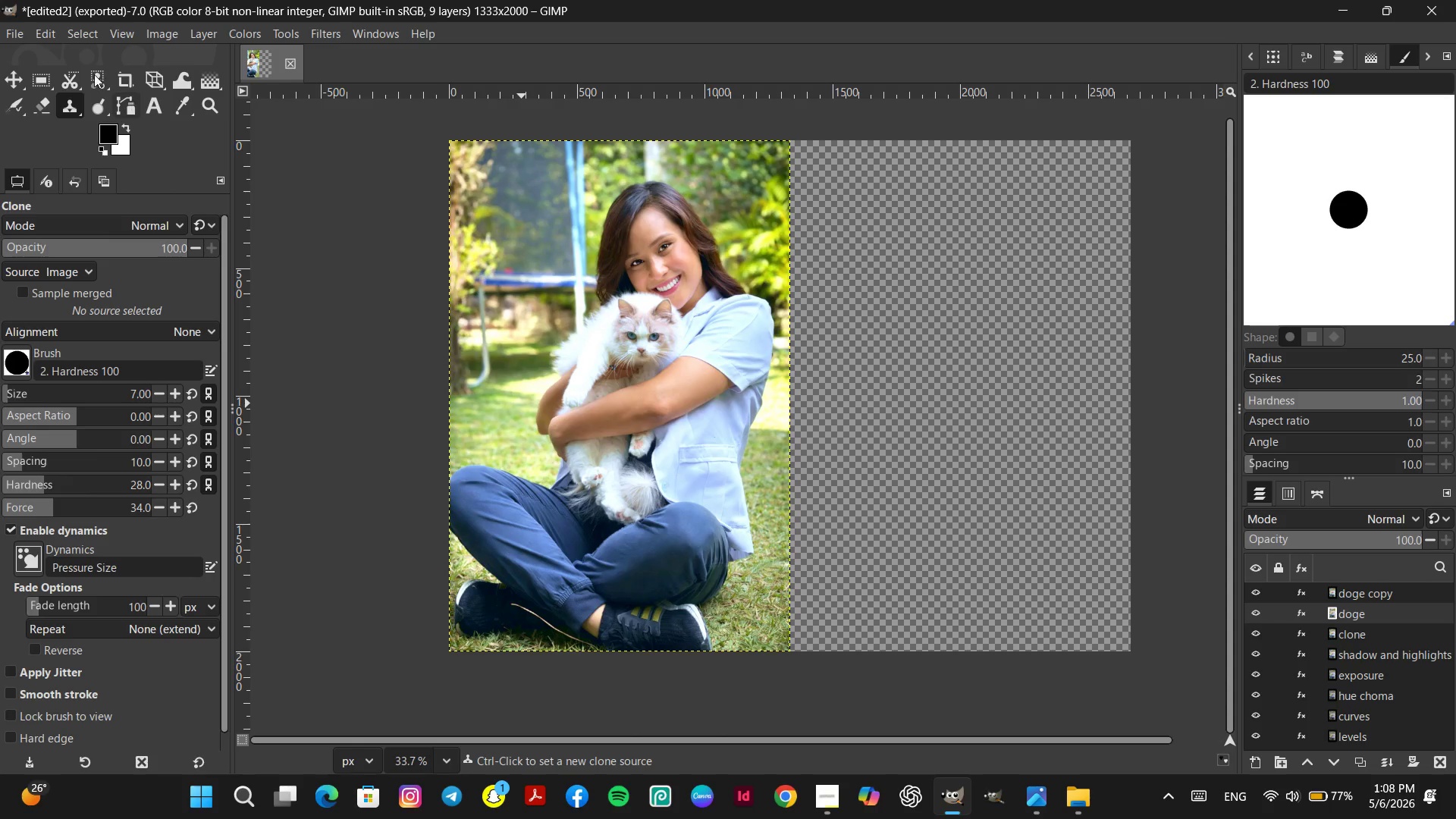 
left_click([10, 34])
 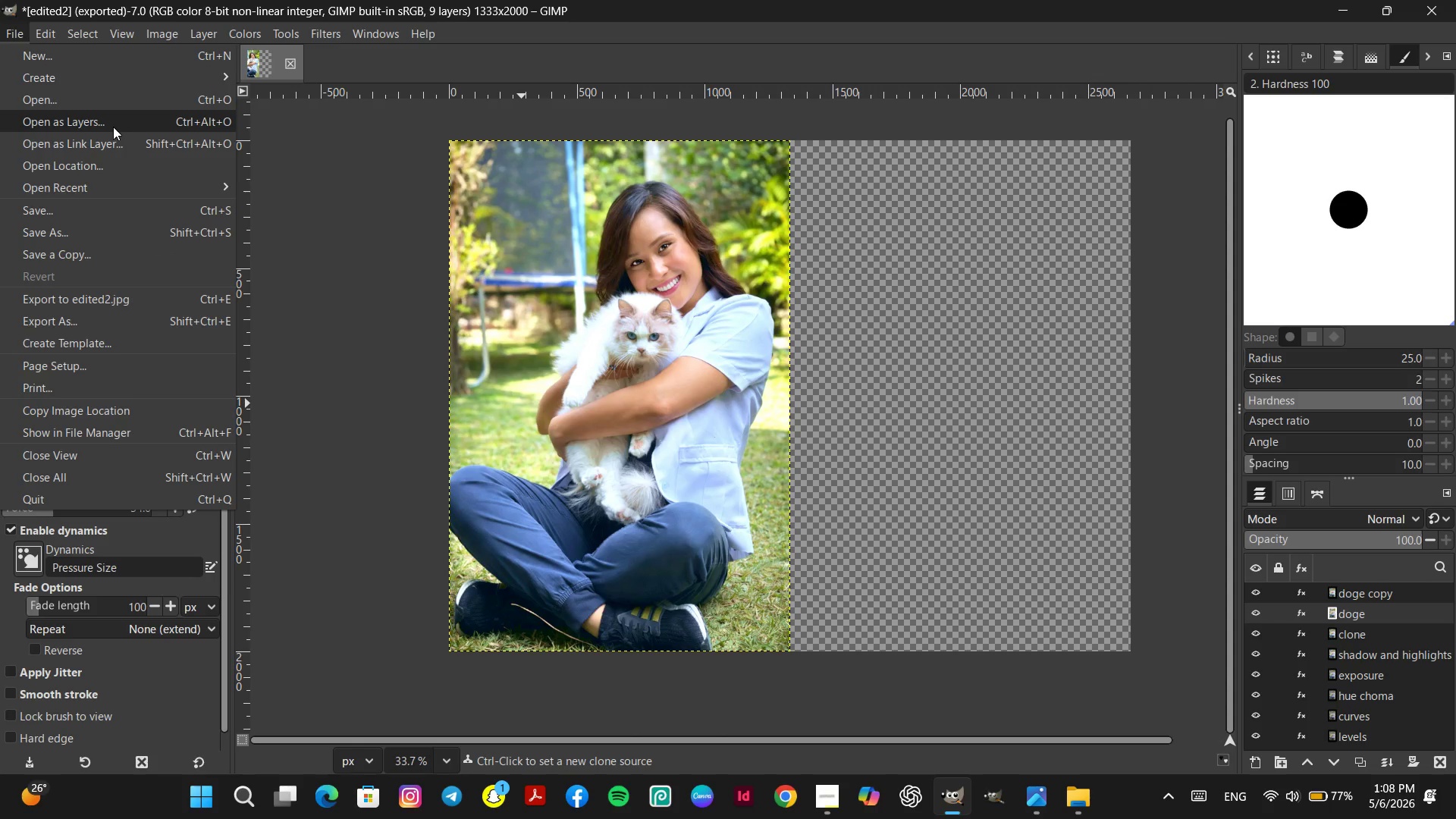 
left_click([113, 127])
 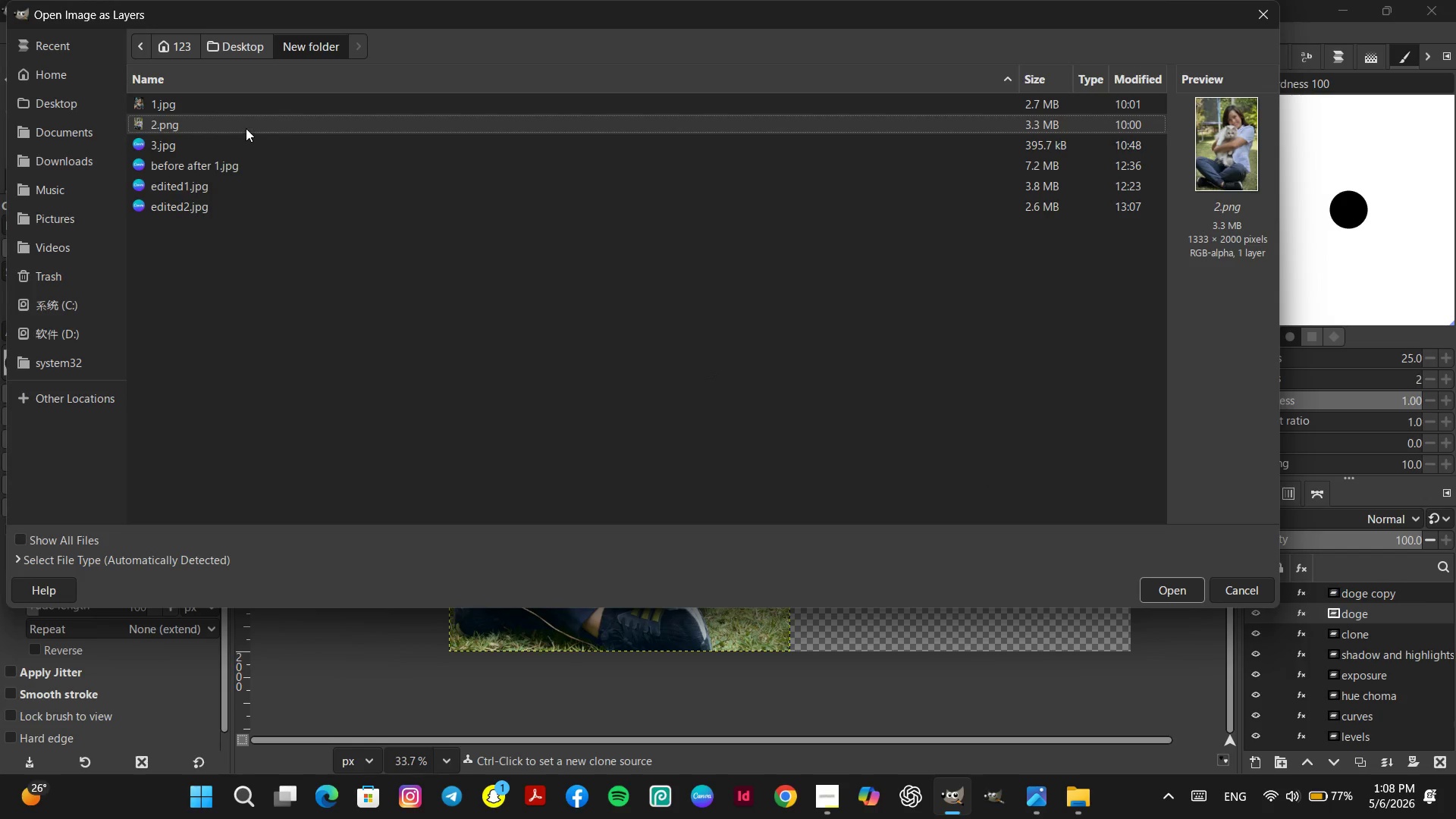 
double_click([249, 124])
 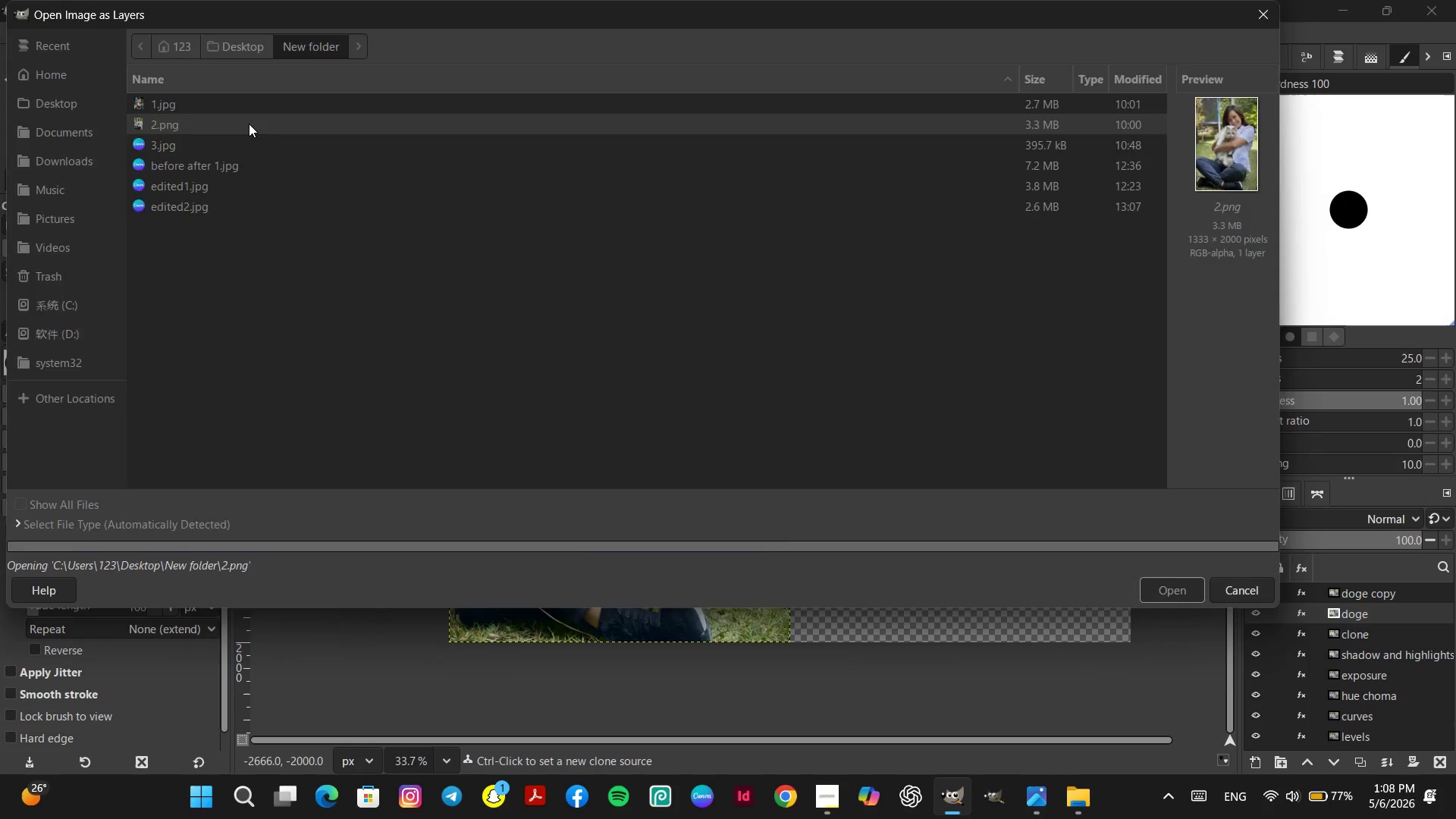 
left_click_drag(start_coordinate=[892, 309], to_coordinate=[952, 348])
 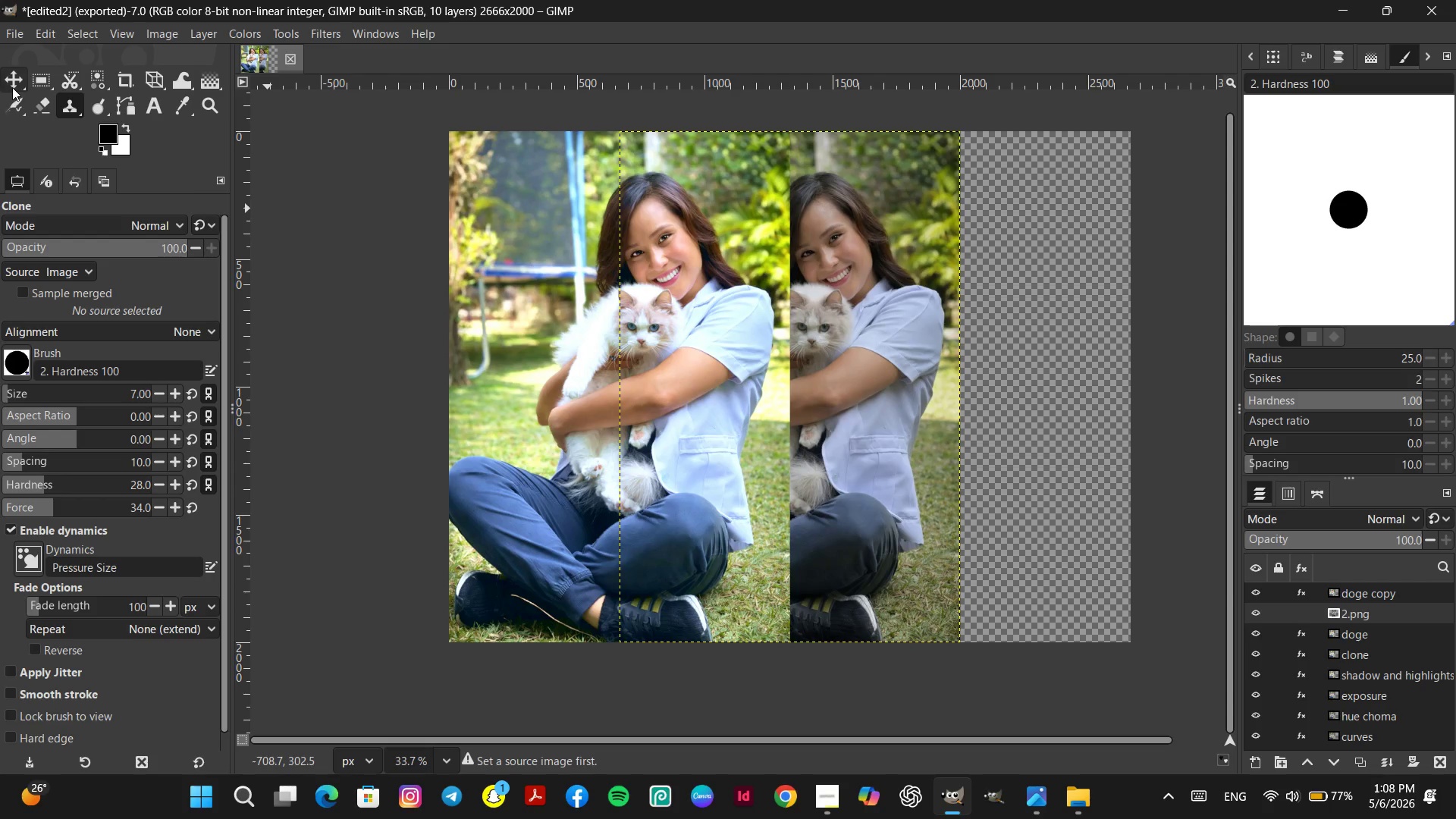 
left_click([17, 82])
 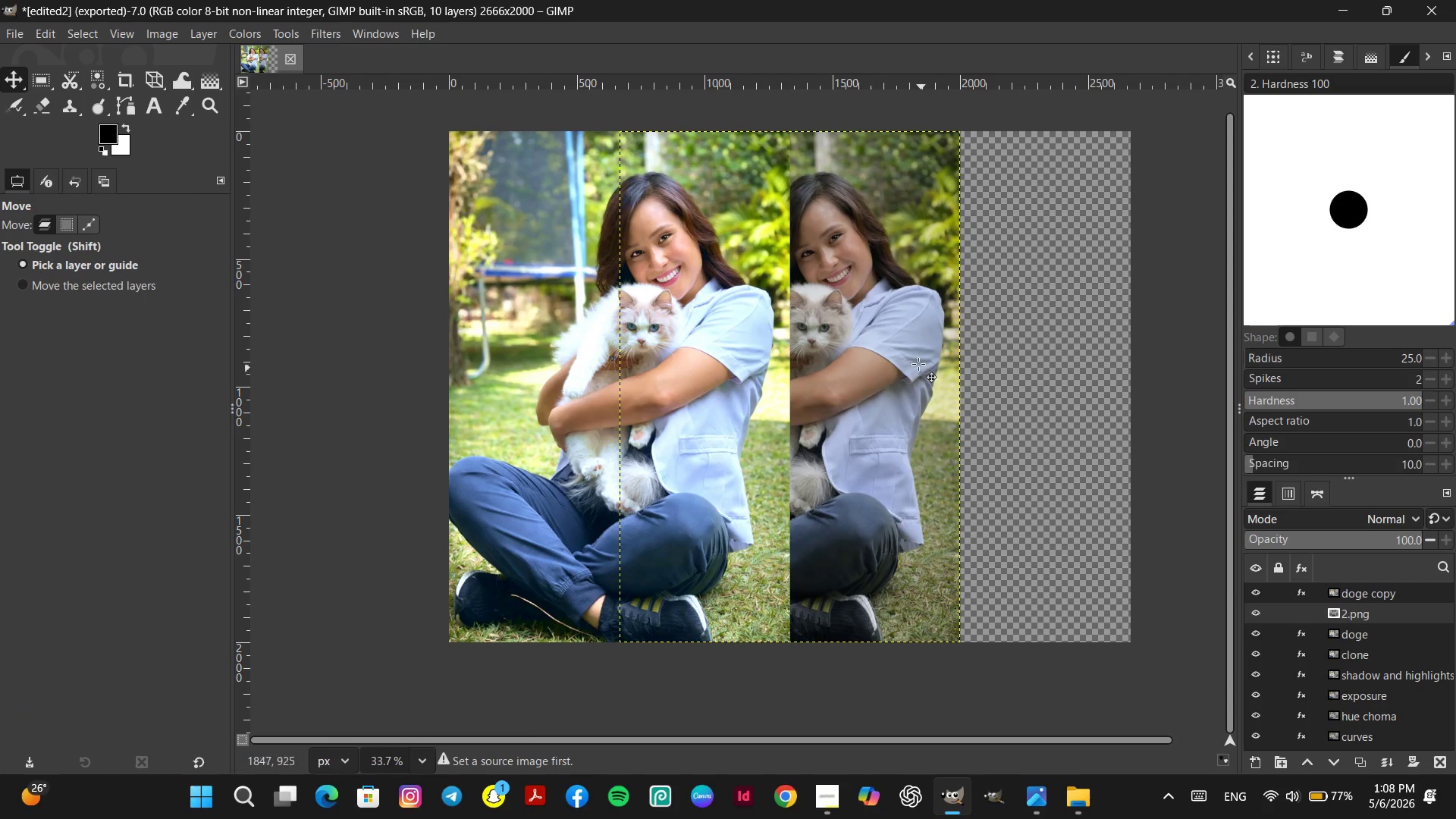 
left_click_drag(start_coordinate=[893, 351], to_coordinate=[1065, 352])
 